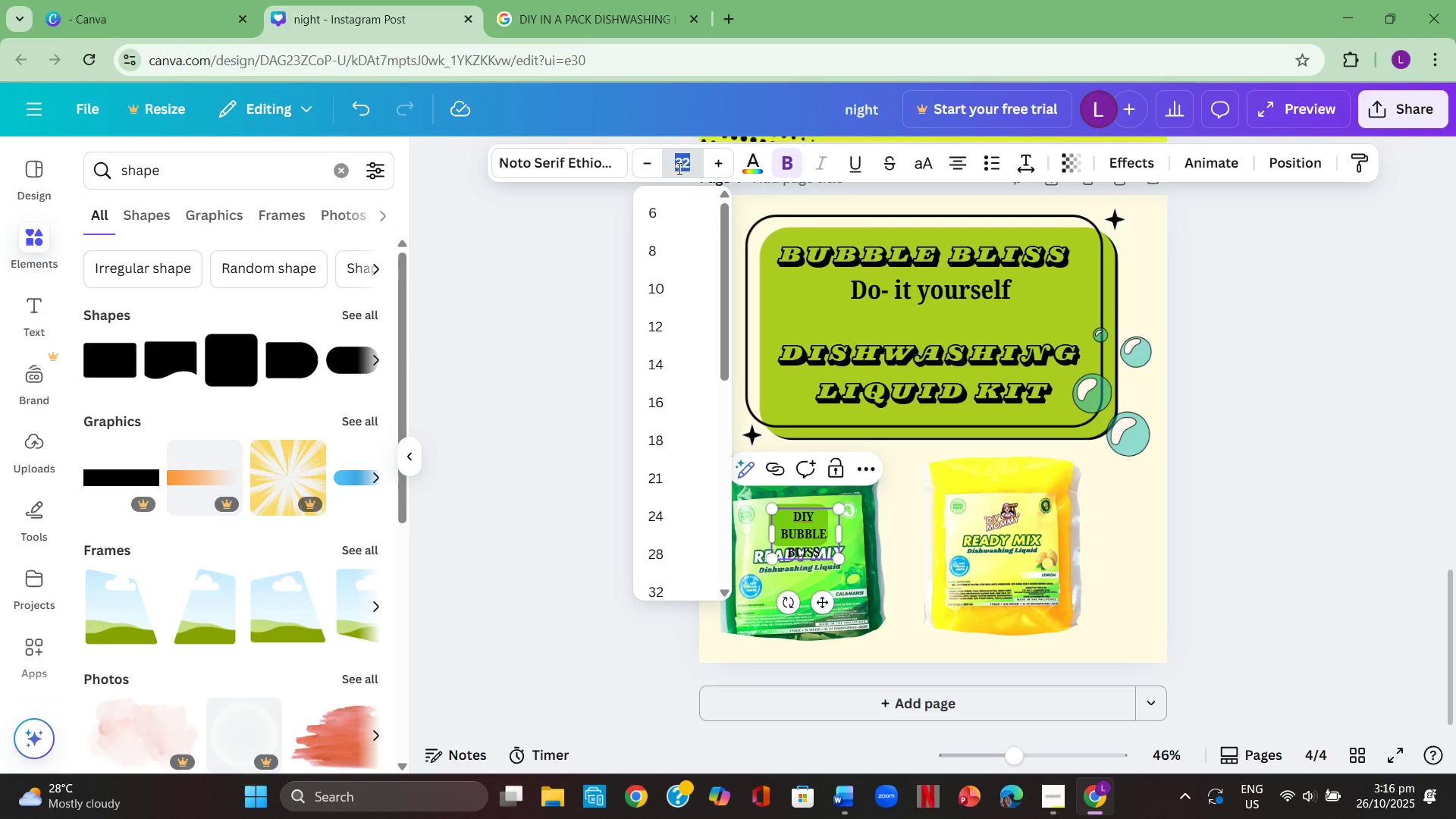 
key(Numpad1)
 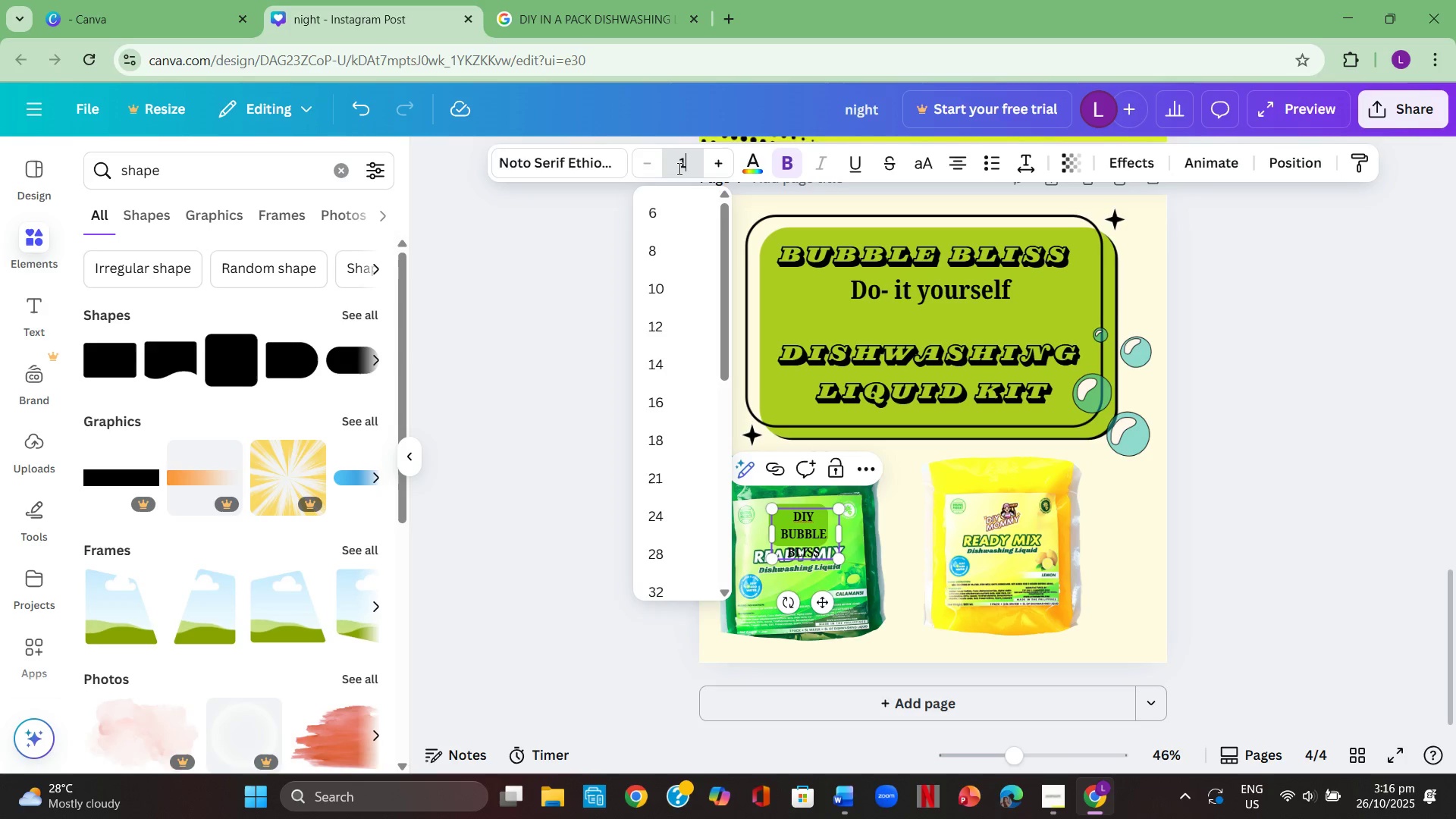 
key(Numpad8)
 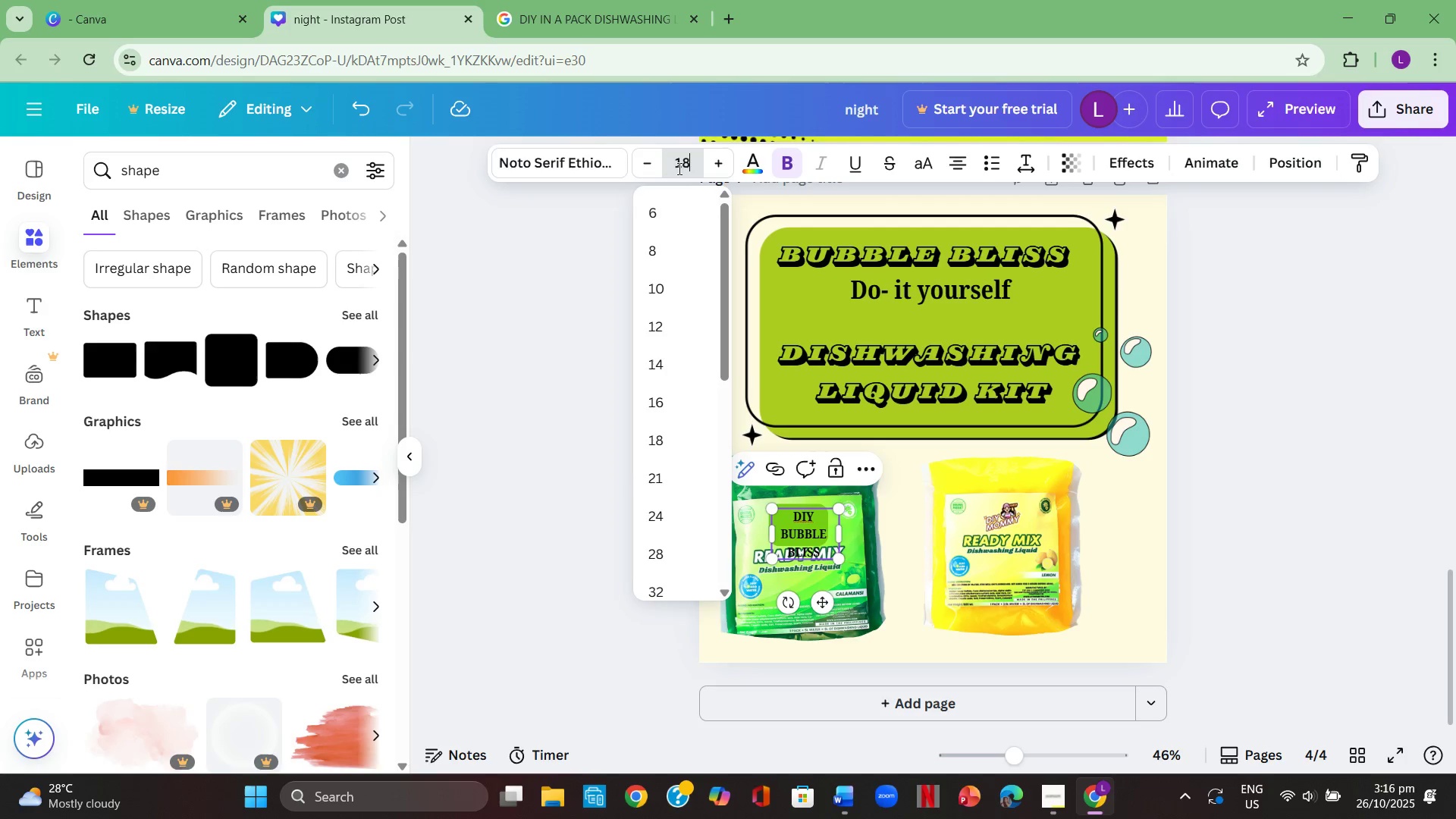 
key(Enter)
 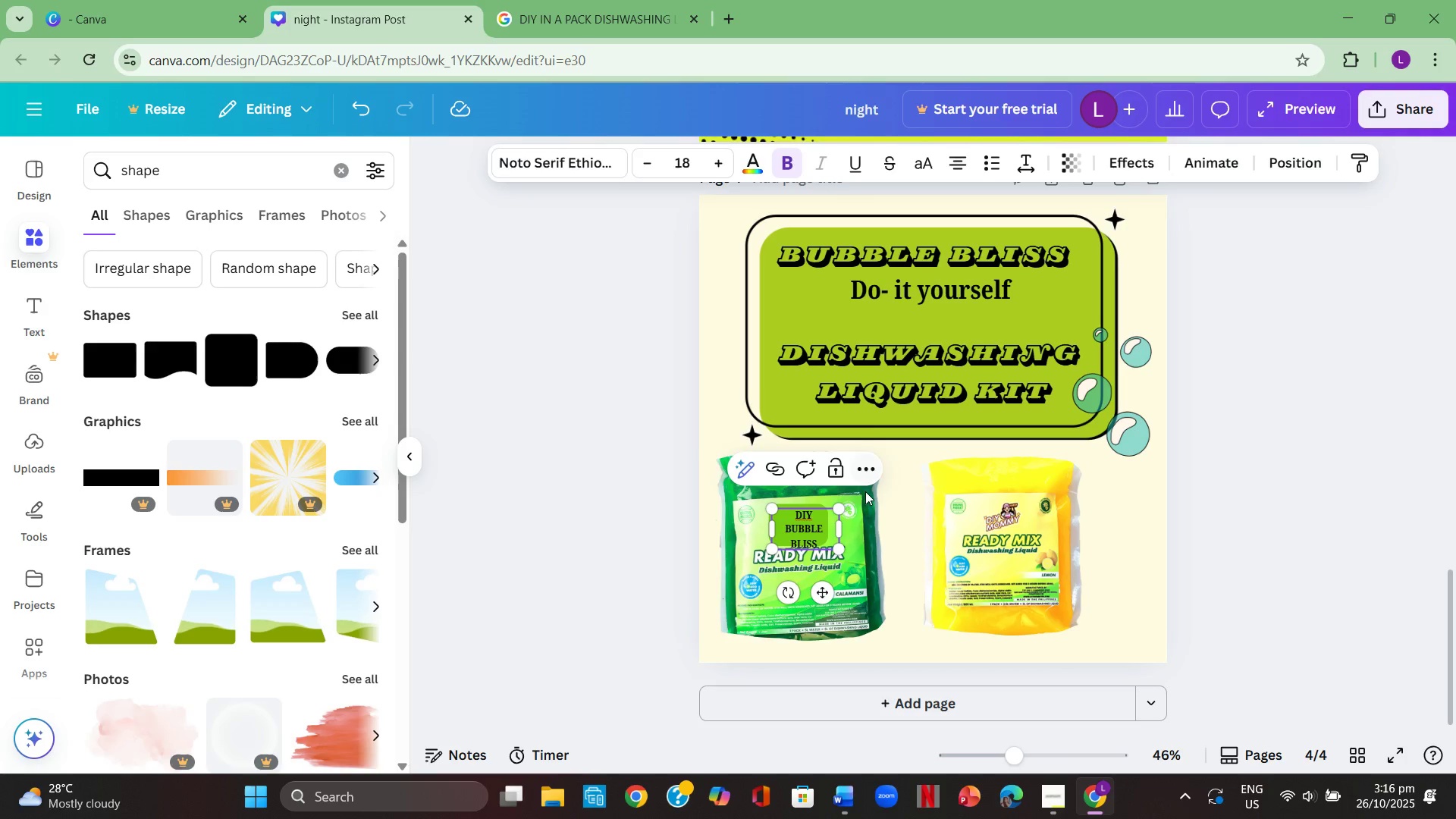 
left_click([877, 505])
 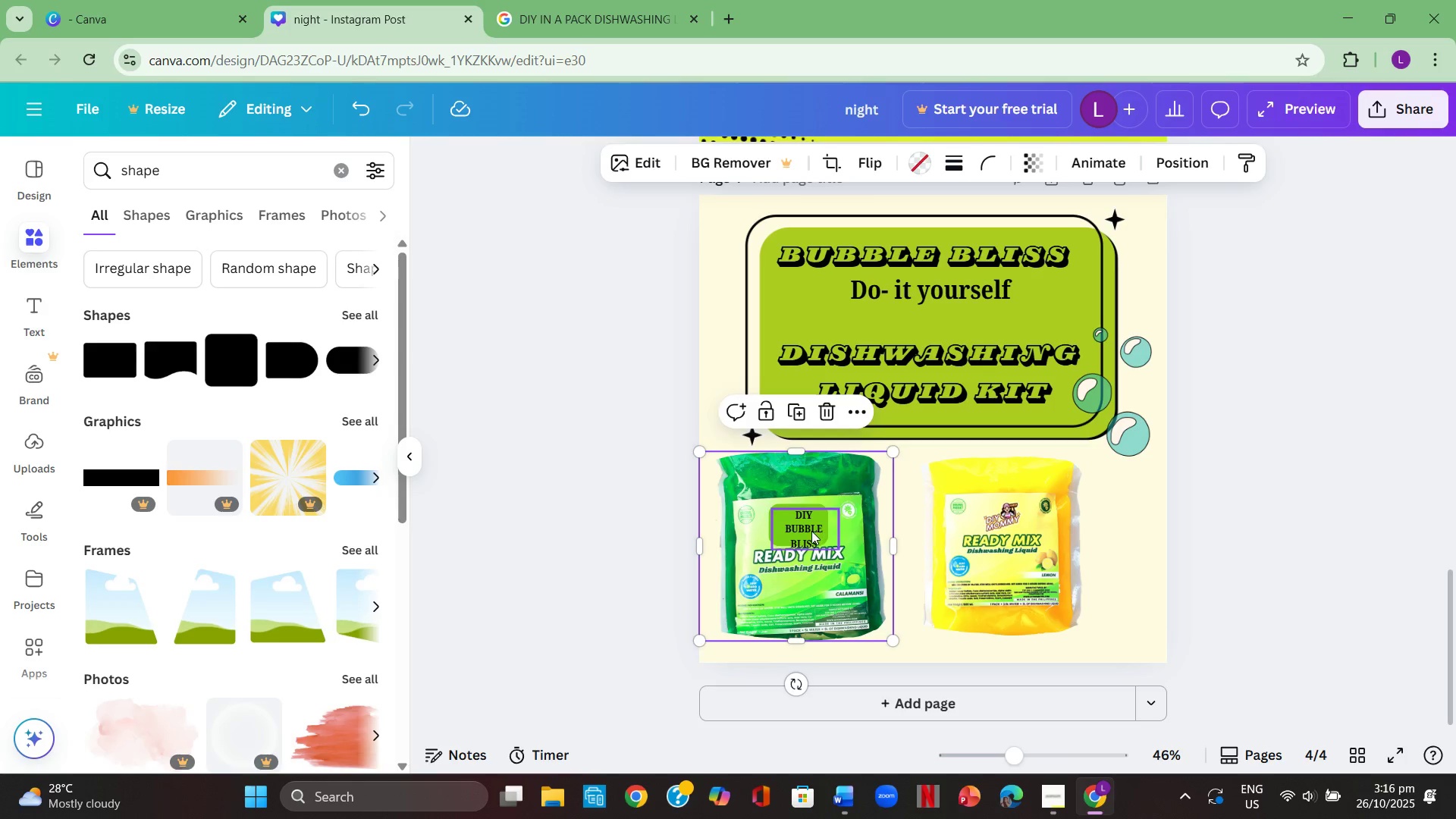 
left_click_drag(start_coordinate=[811, 531], to_coordinate=[798, 530])
 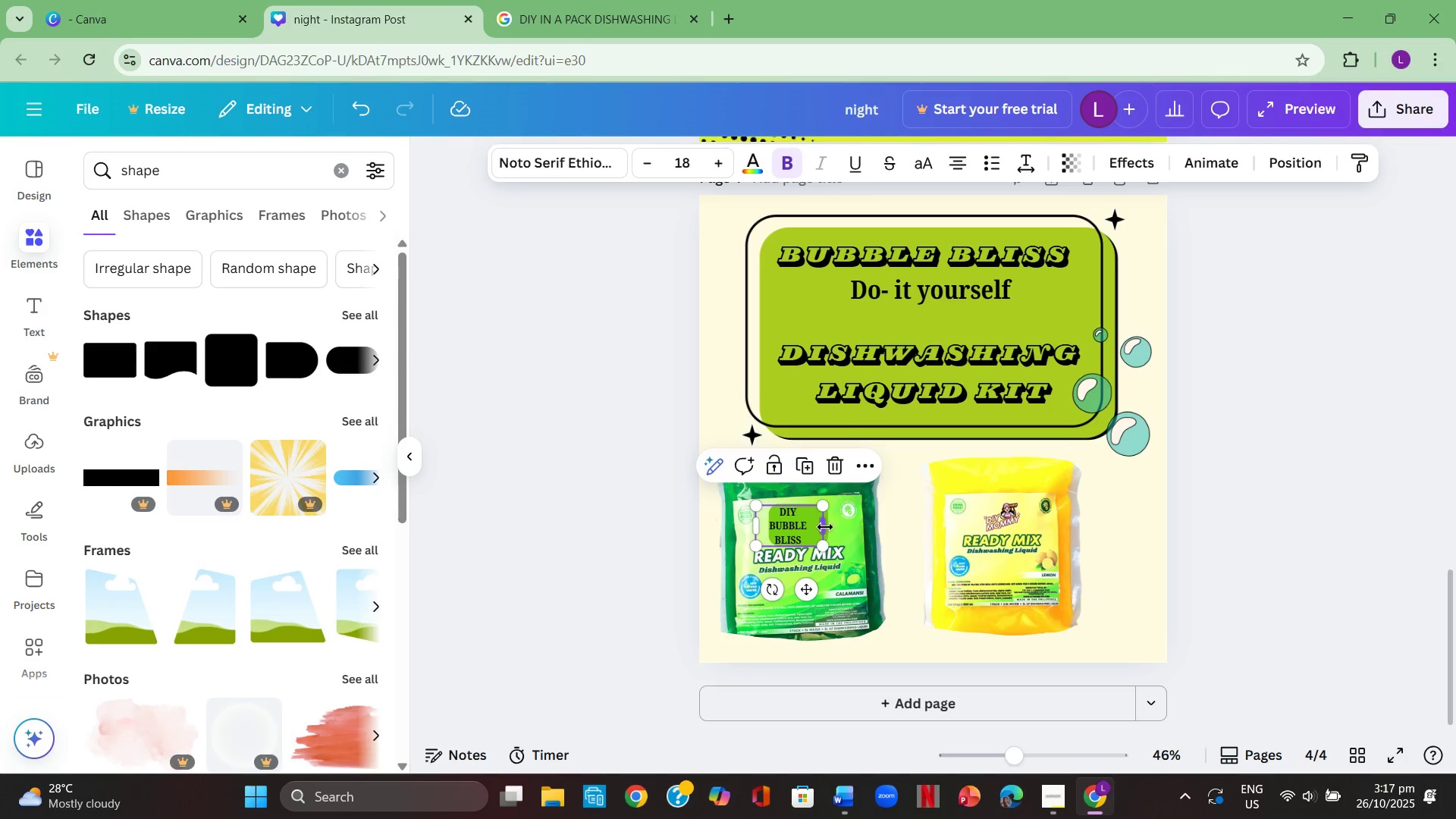 
left_click_drag(start_coordinate=[825, 527], to_coordinate=[830, 538])
 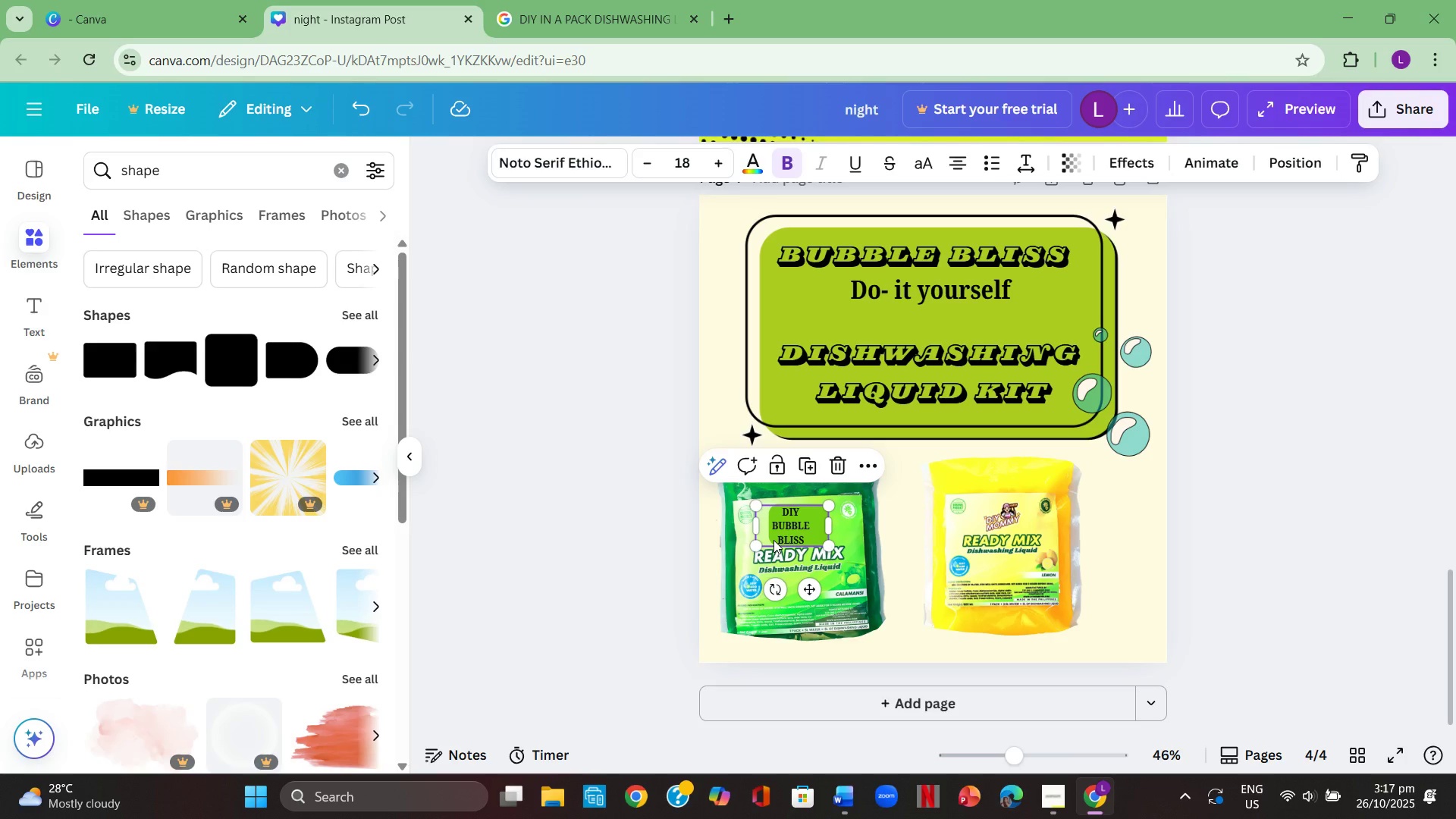 
left_click([774, 540])
 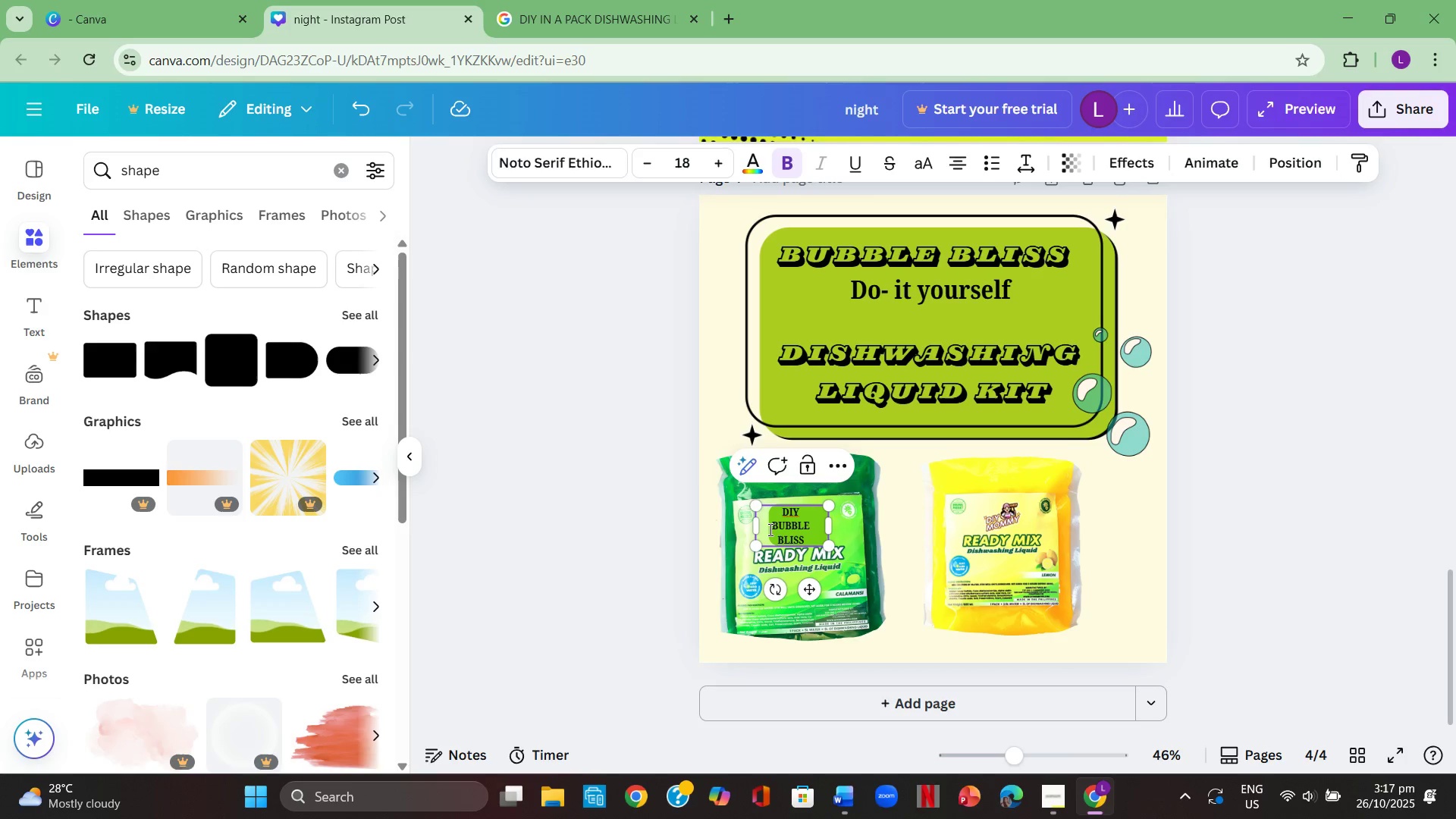 
key(Backspace)
 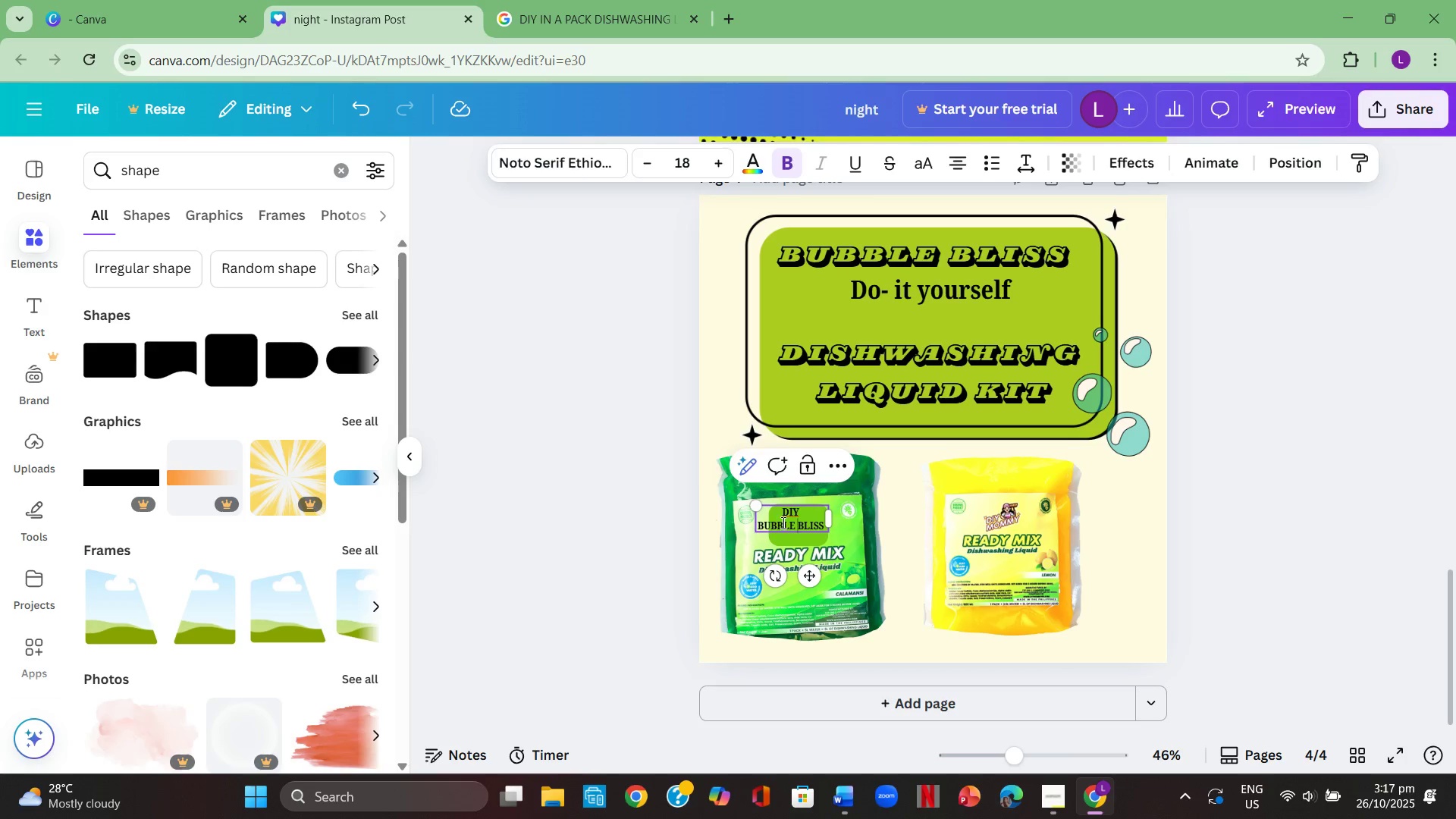 
left_click([891, 542])
 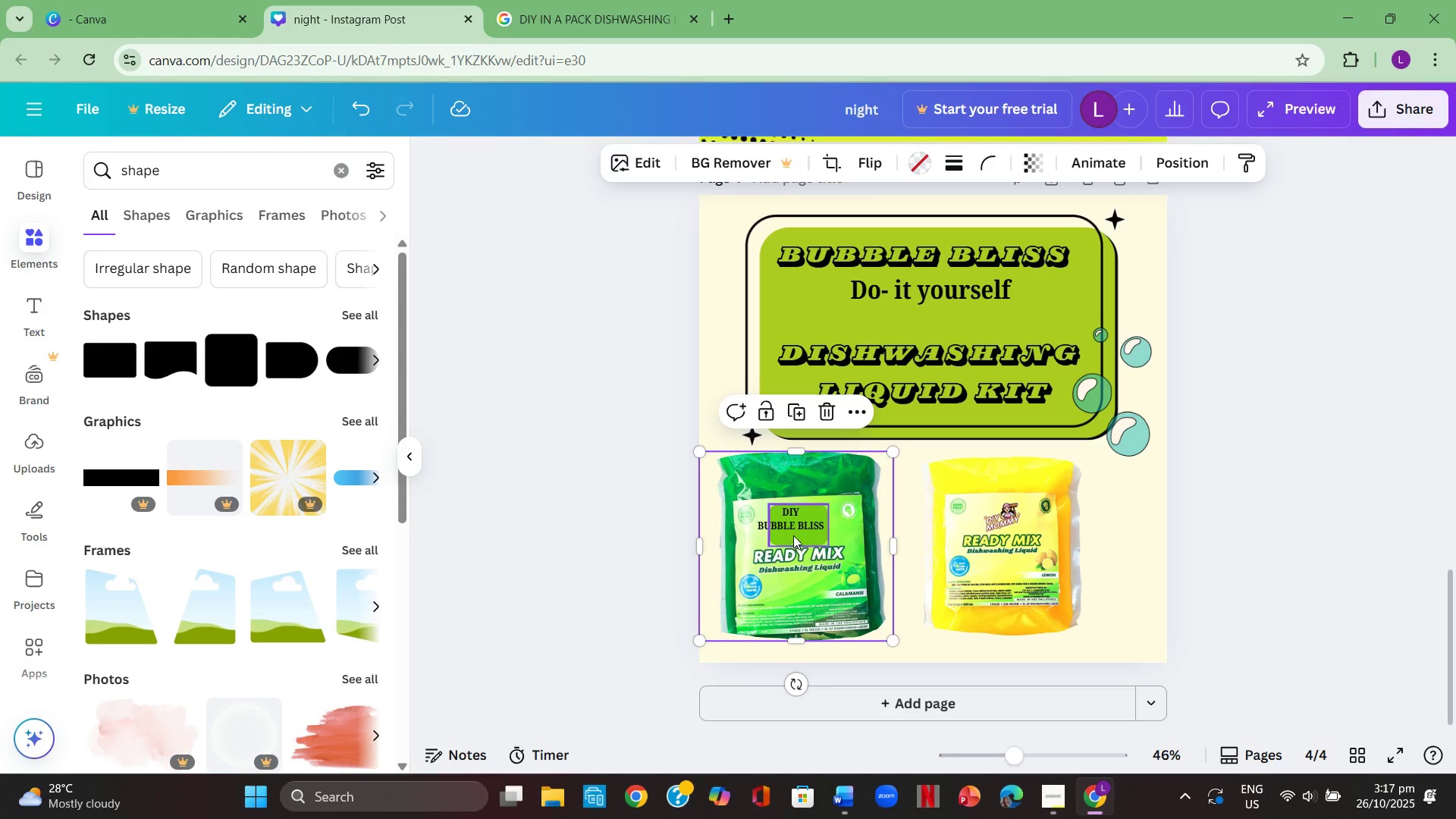 
left_click([793, 532])
 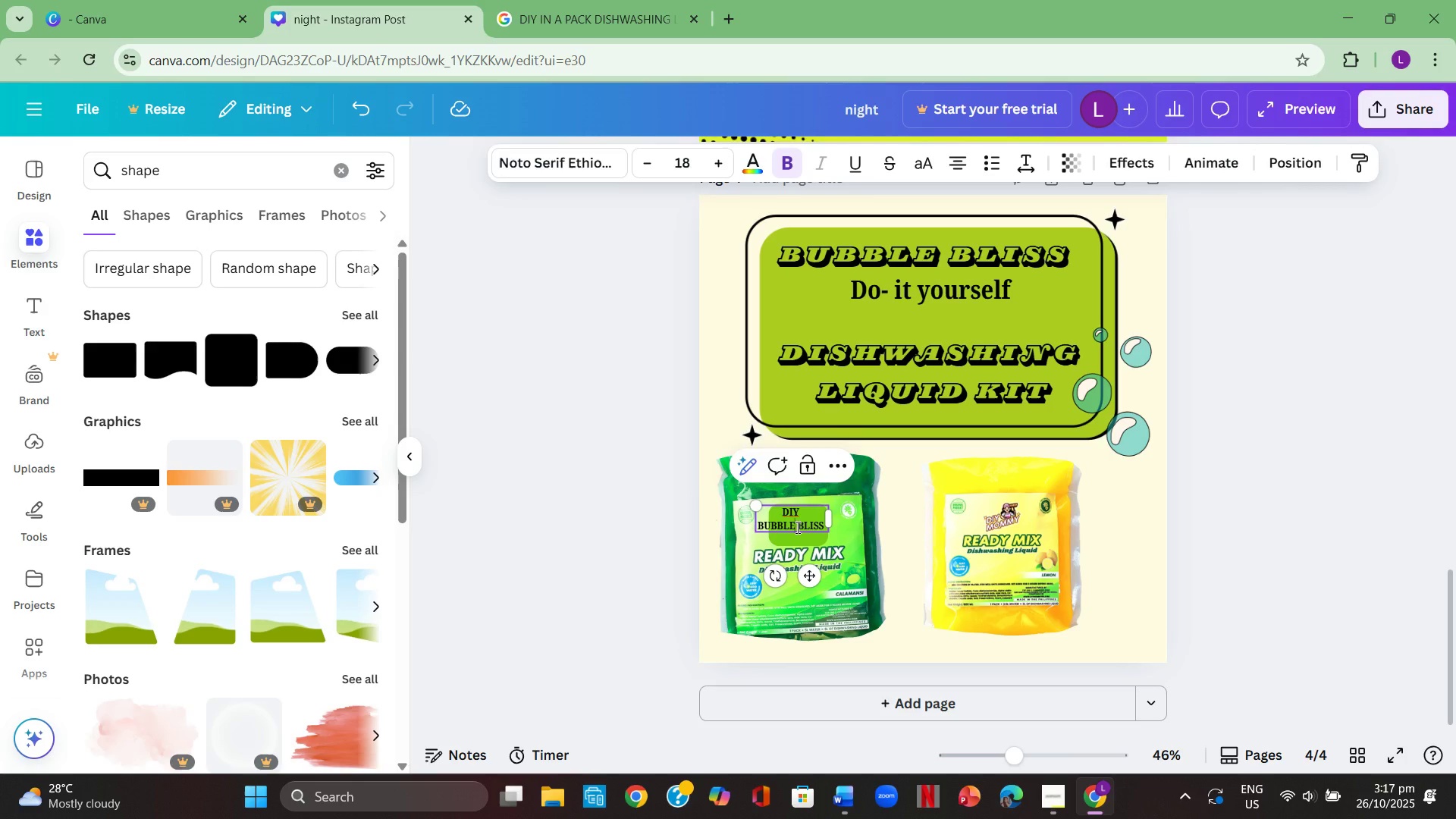 
key(Enter)
 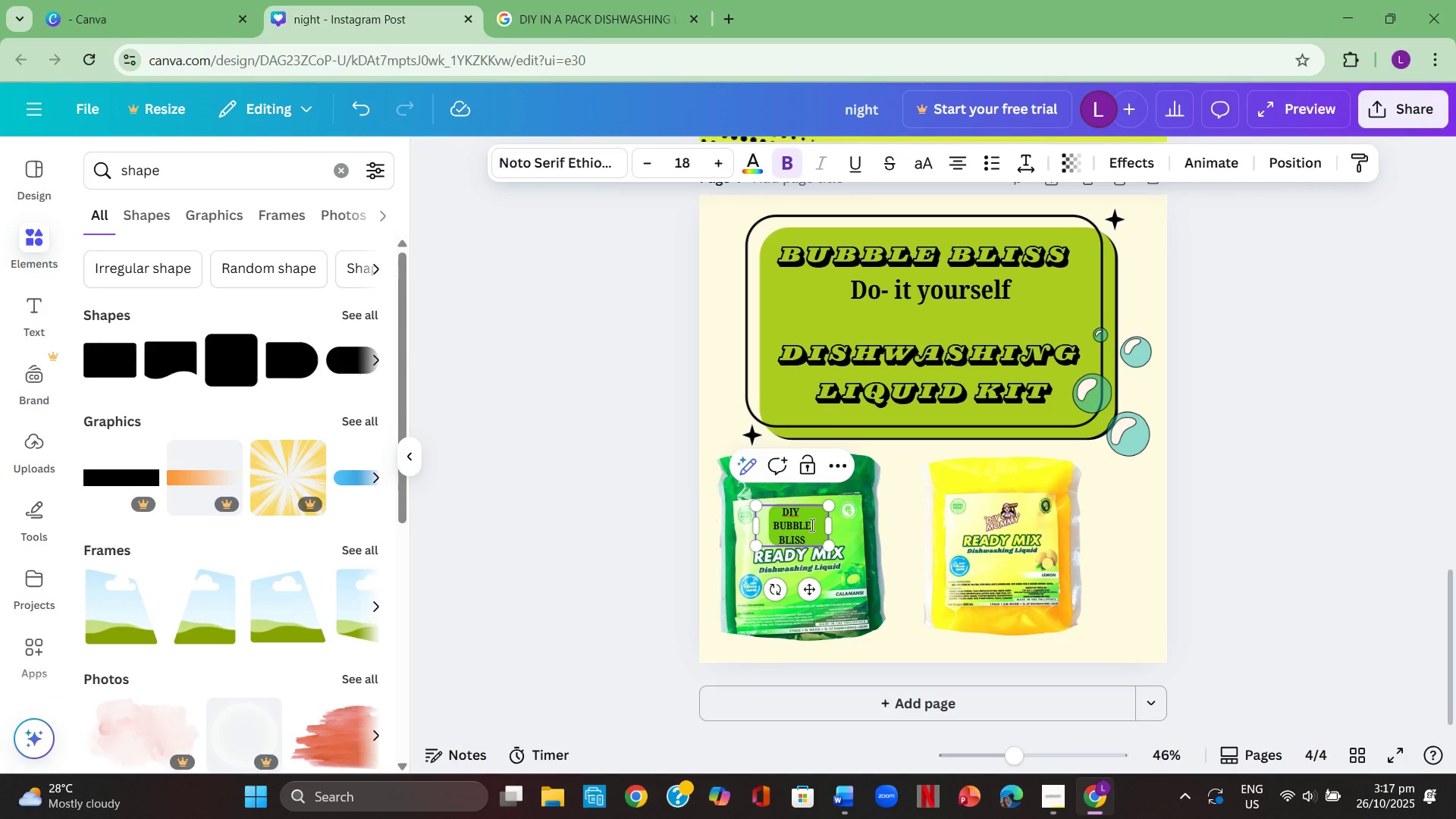 
left_click([812, 525])
 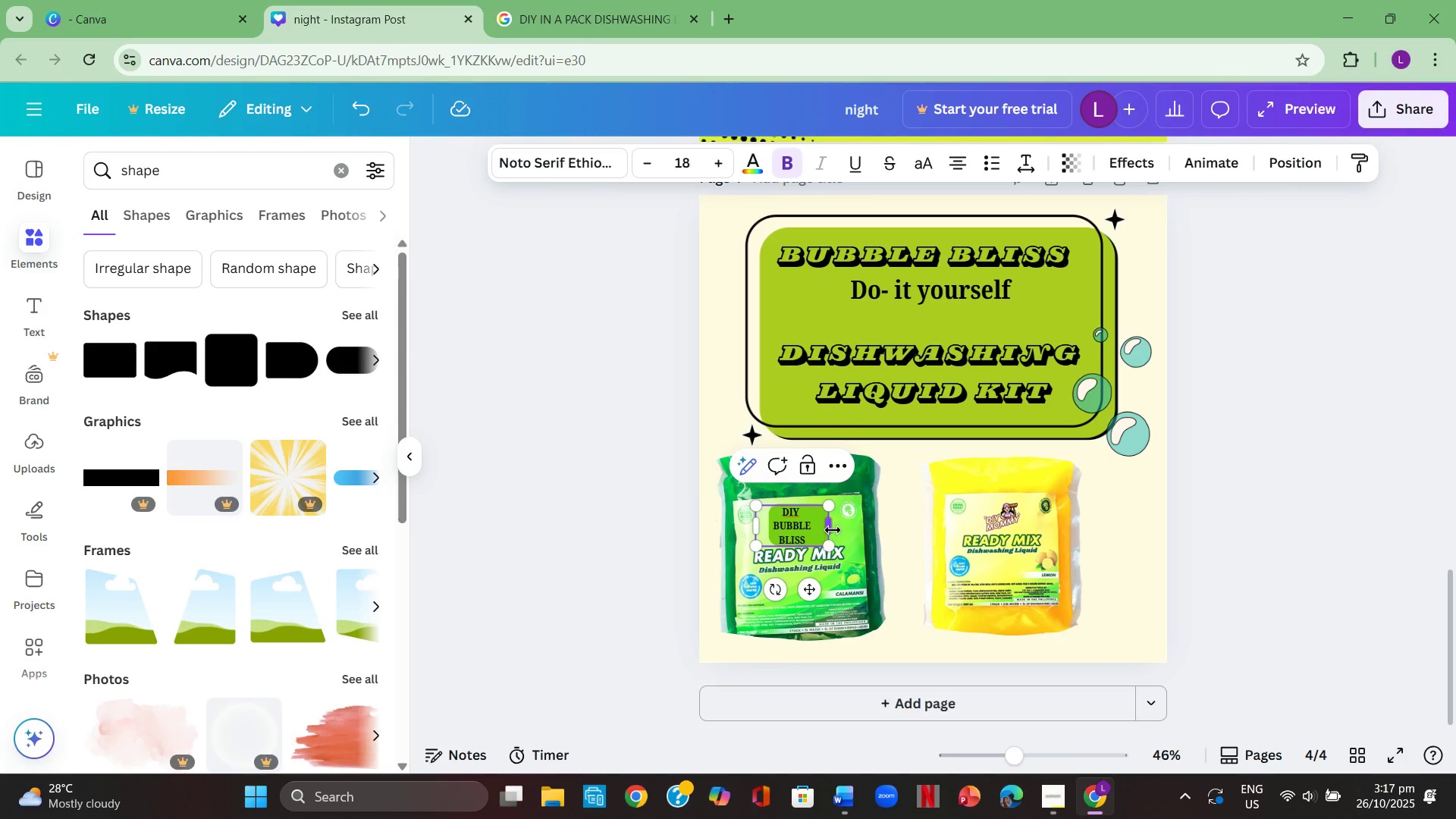 
left_click_drag(start_coordinate=[833, 530], to_coordinate=[840, 532])
 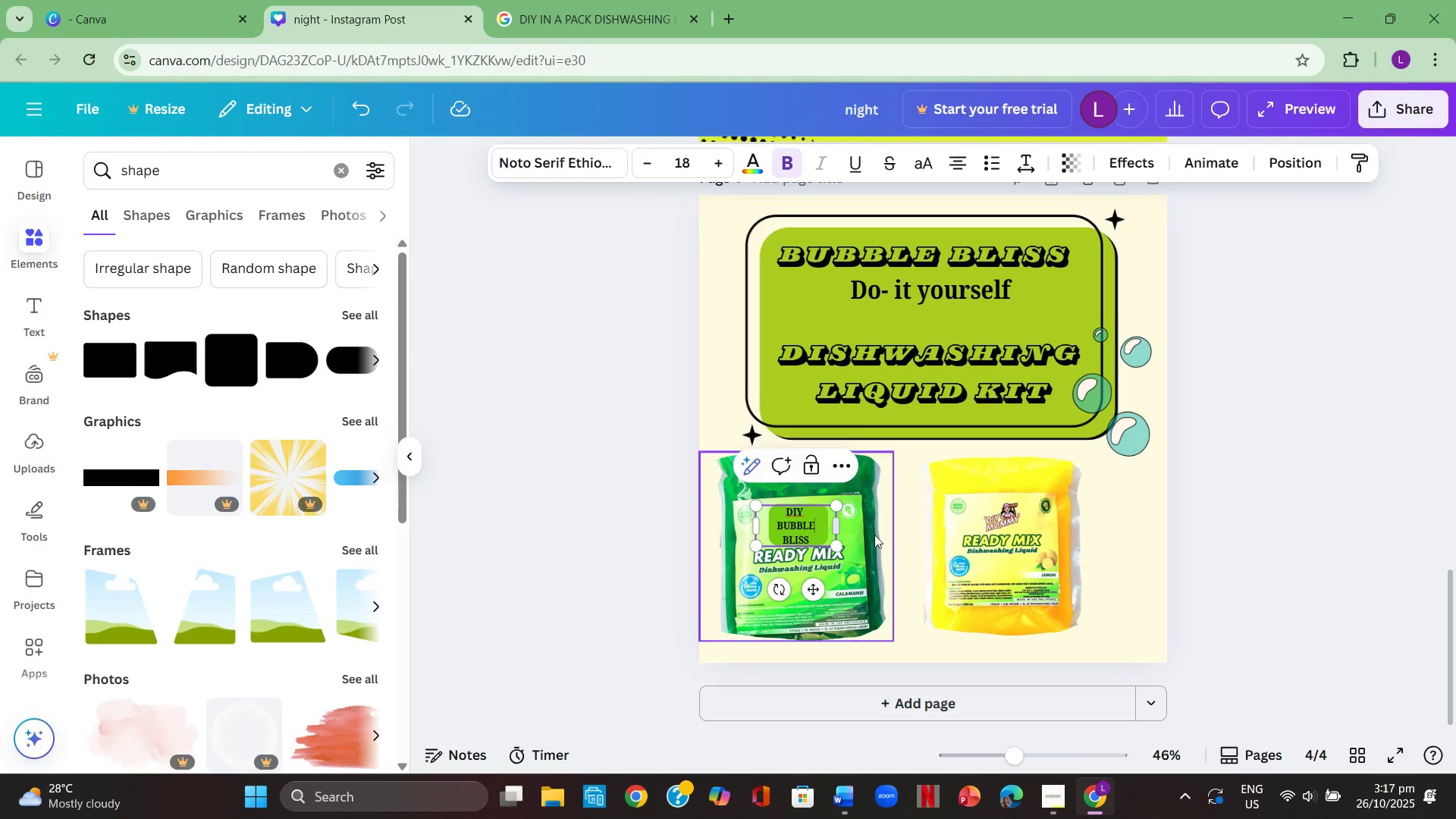 
left_click([874, 535])
 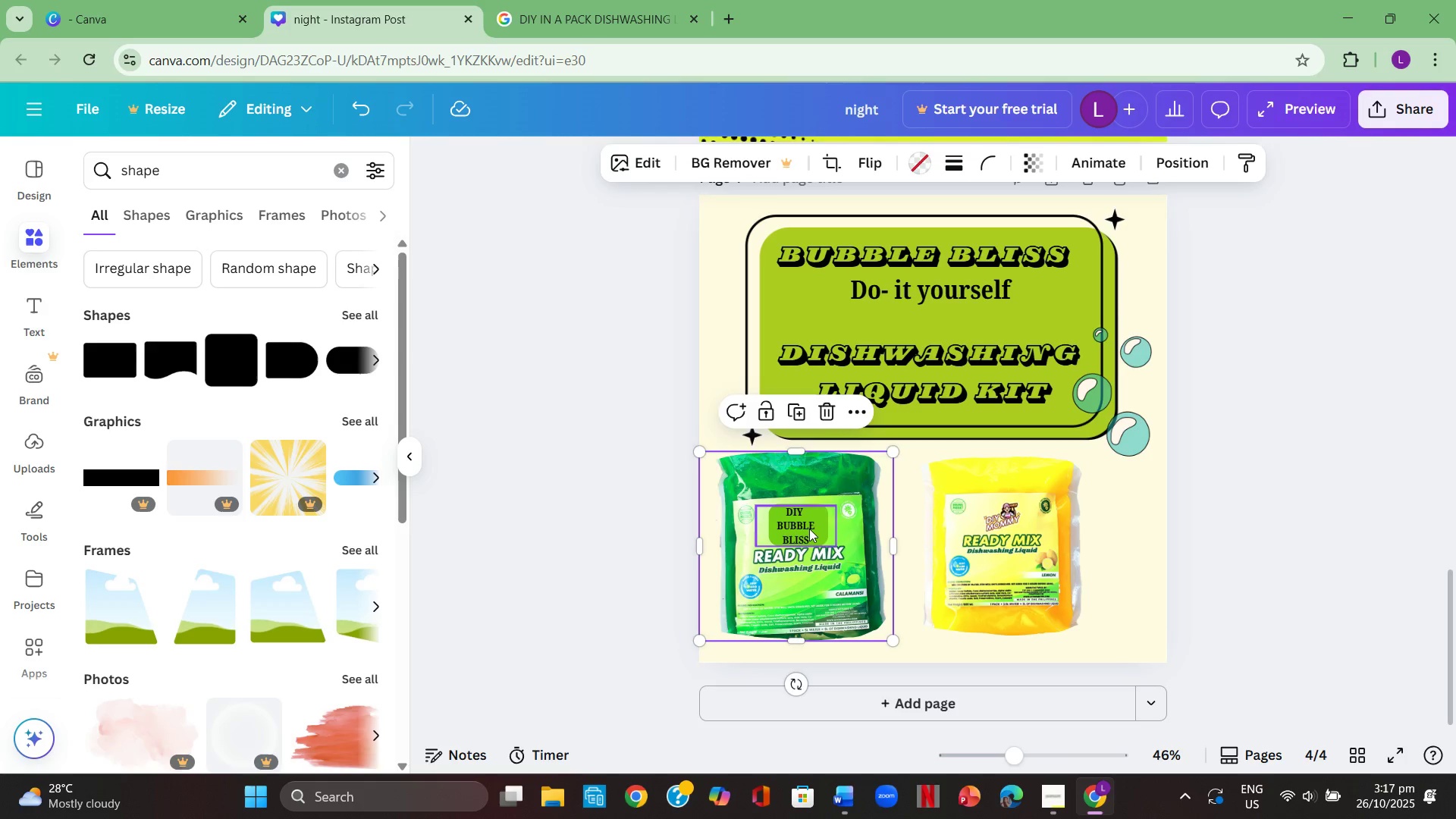 
double_click([809, 526])
 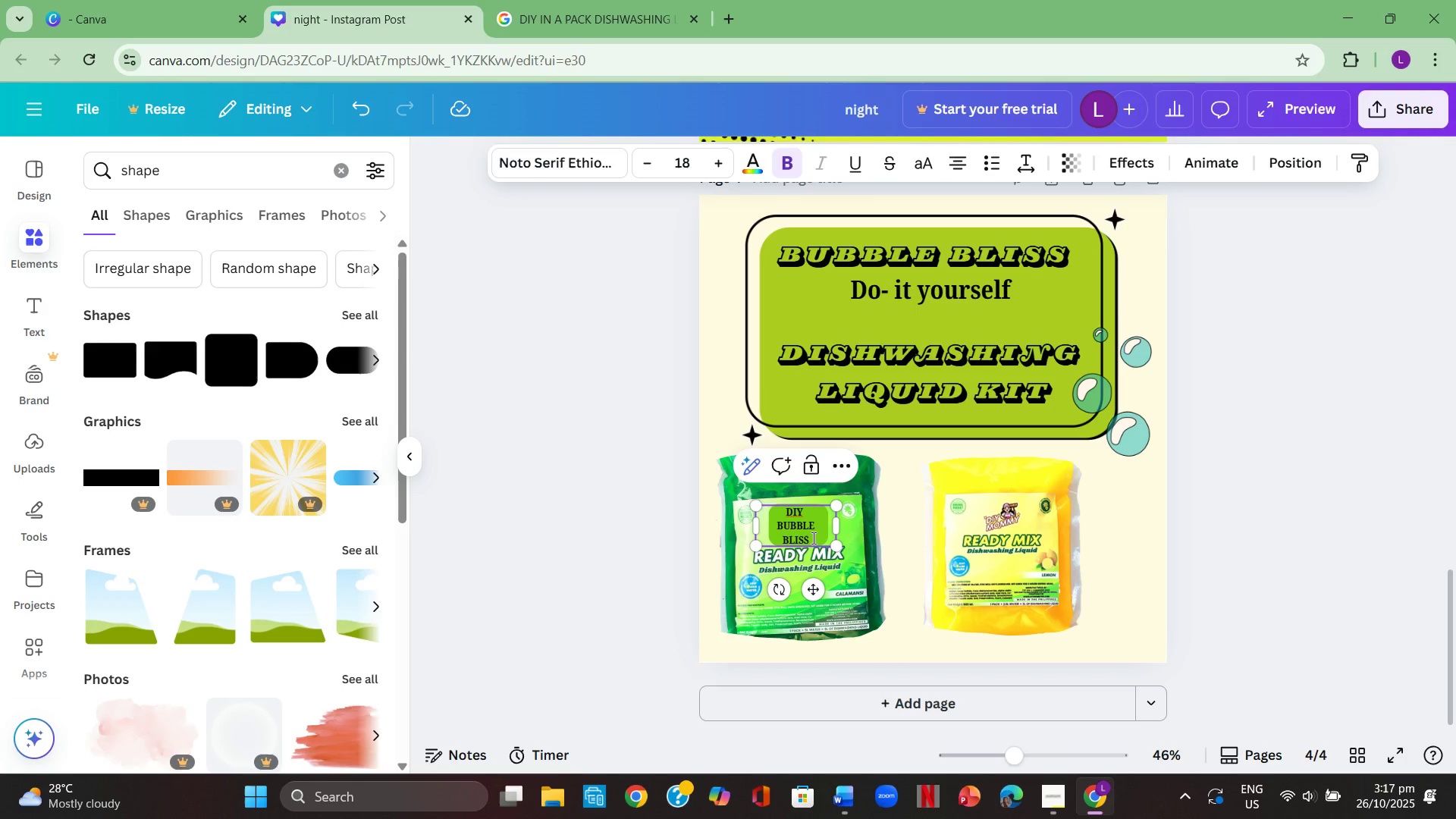 
left_click_drag(start_coordinate=[812, 538], to_coordinate=[779, 528])
 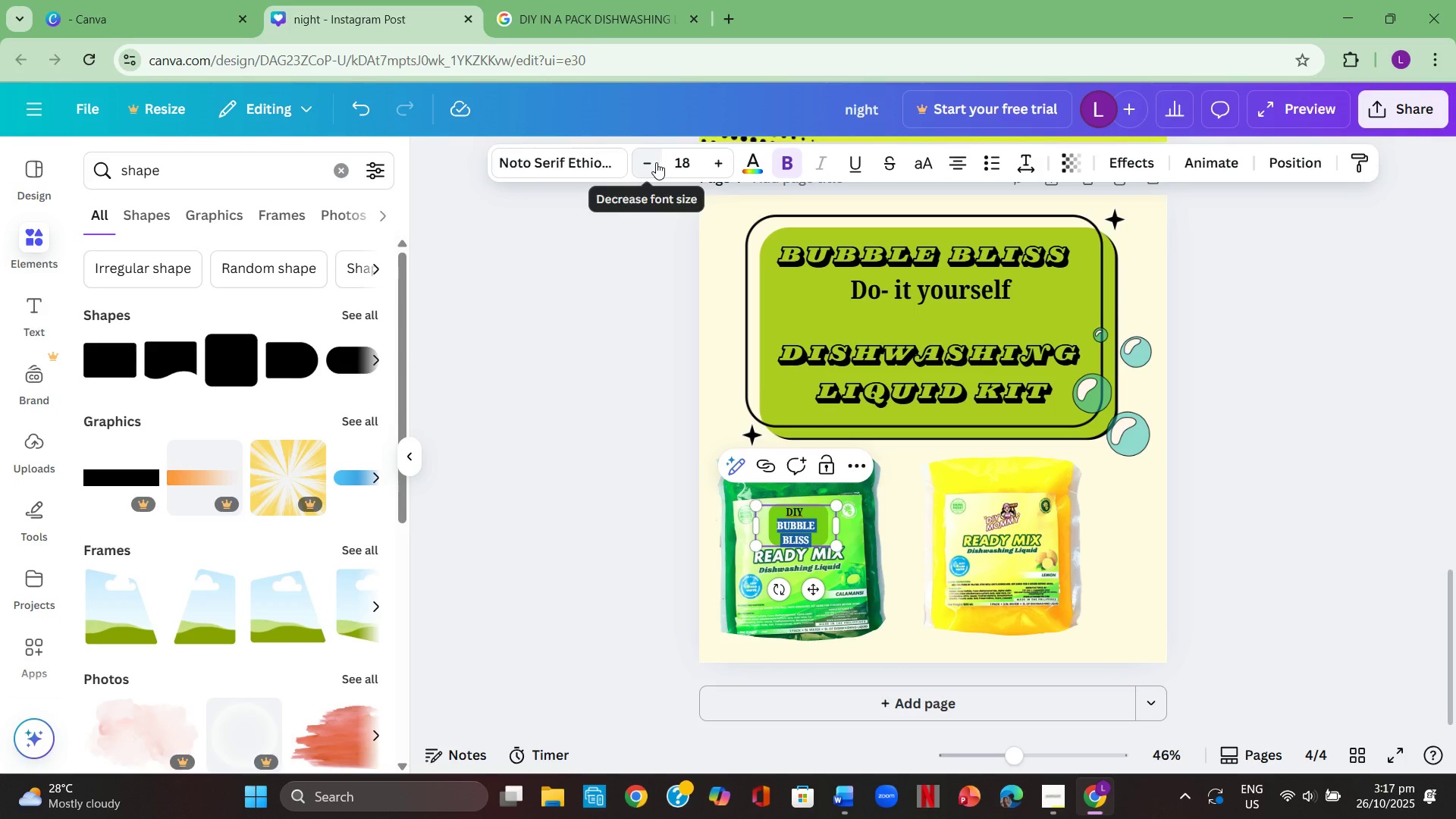 
double_click([651, 162])
 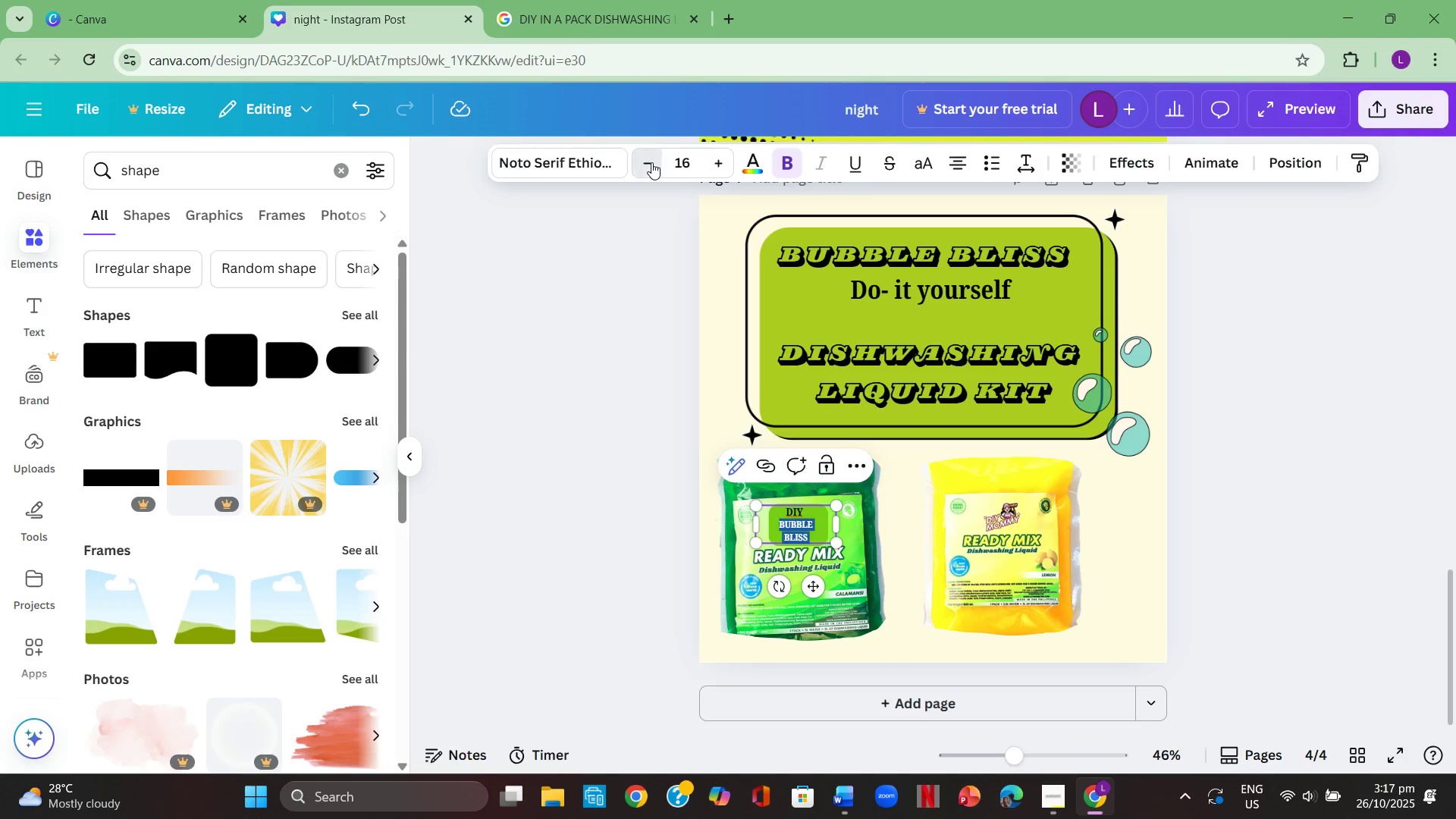 
triple_click([651, 162])
 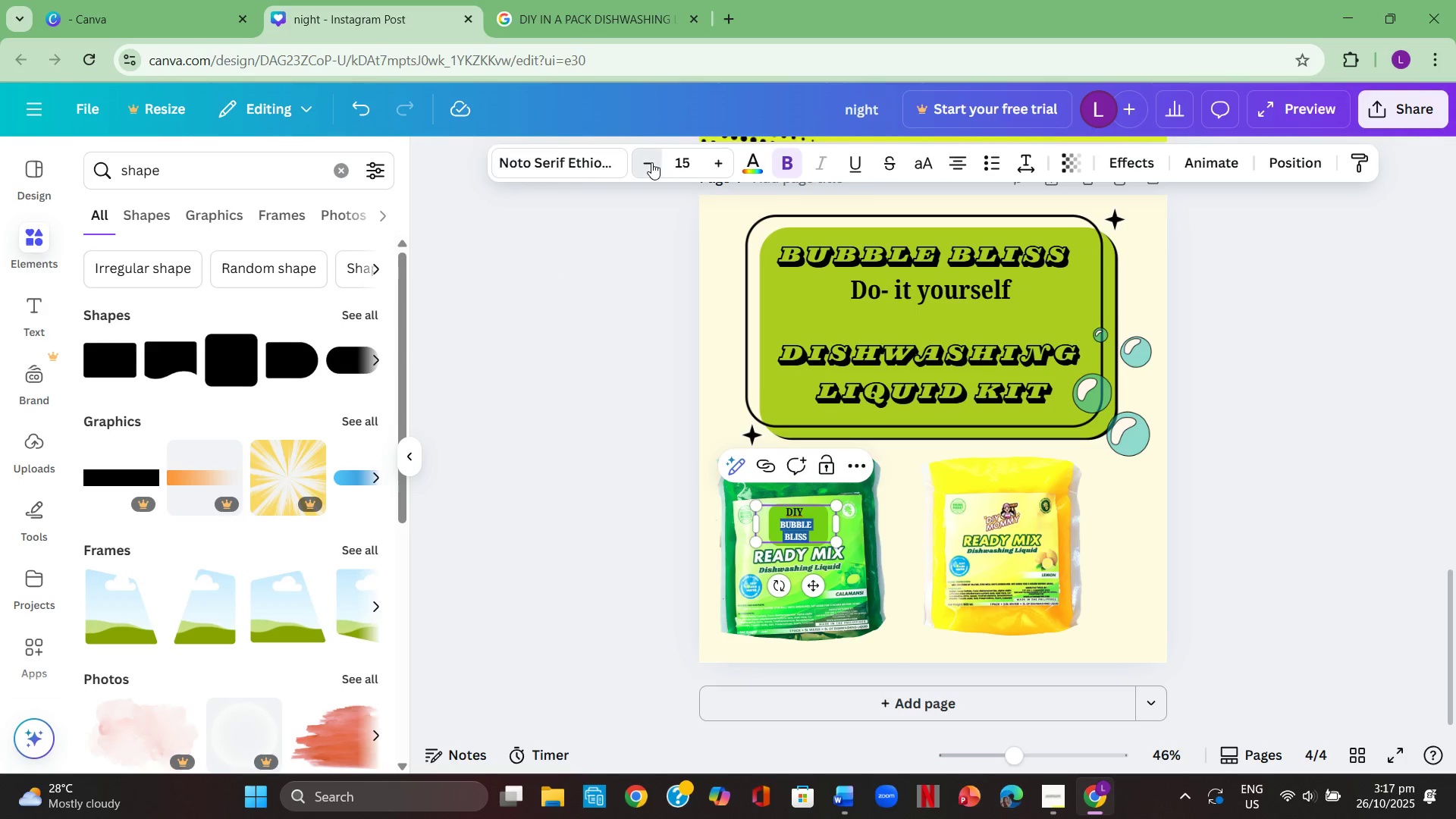 
triple_click([651, 162])
 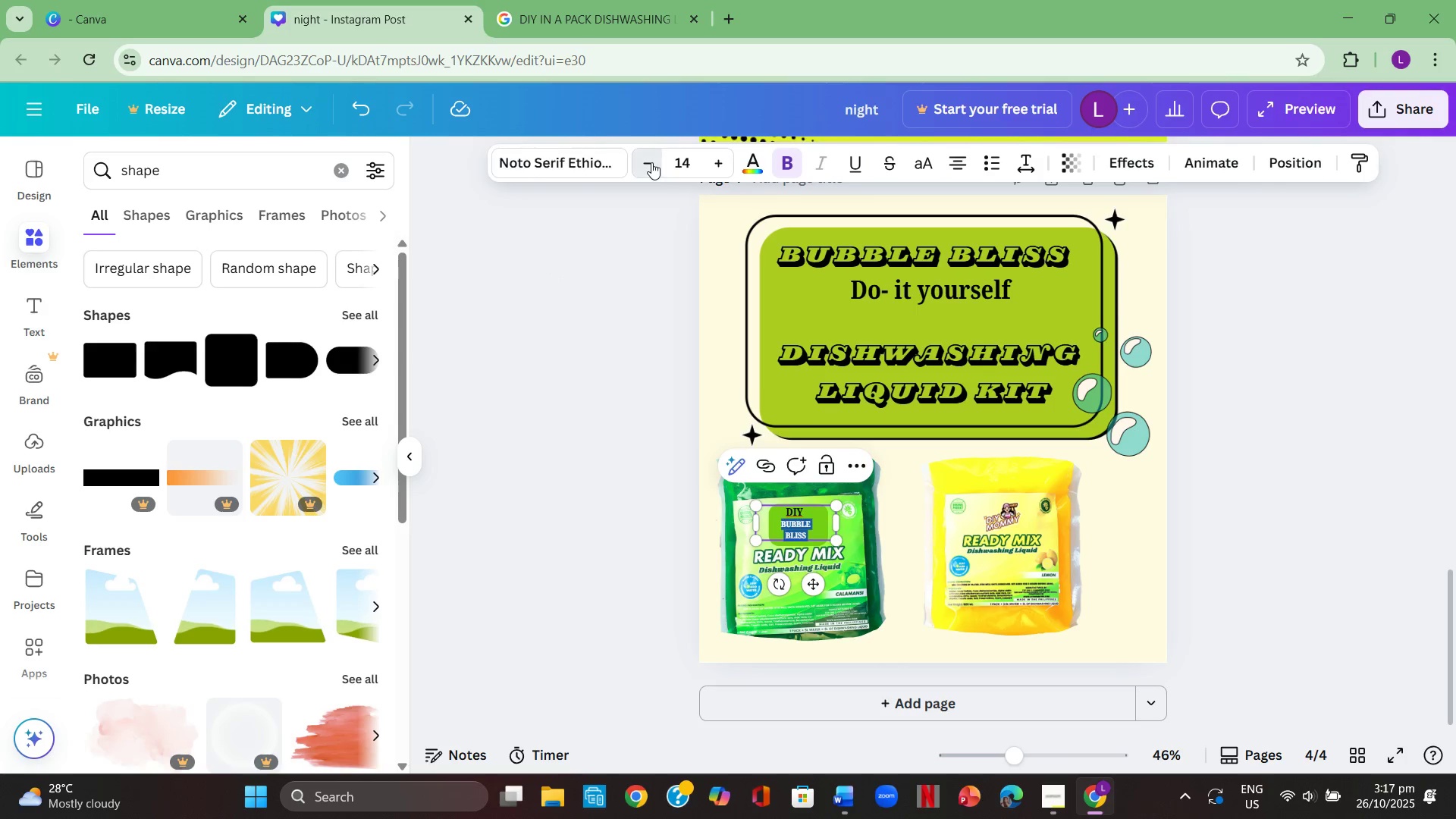 
triple_click([651, 162])
 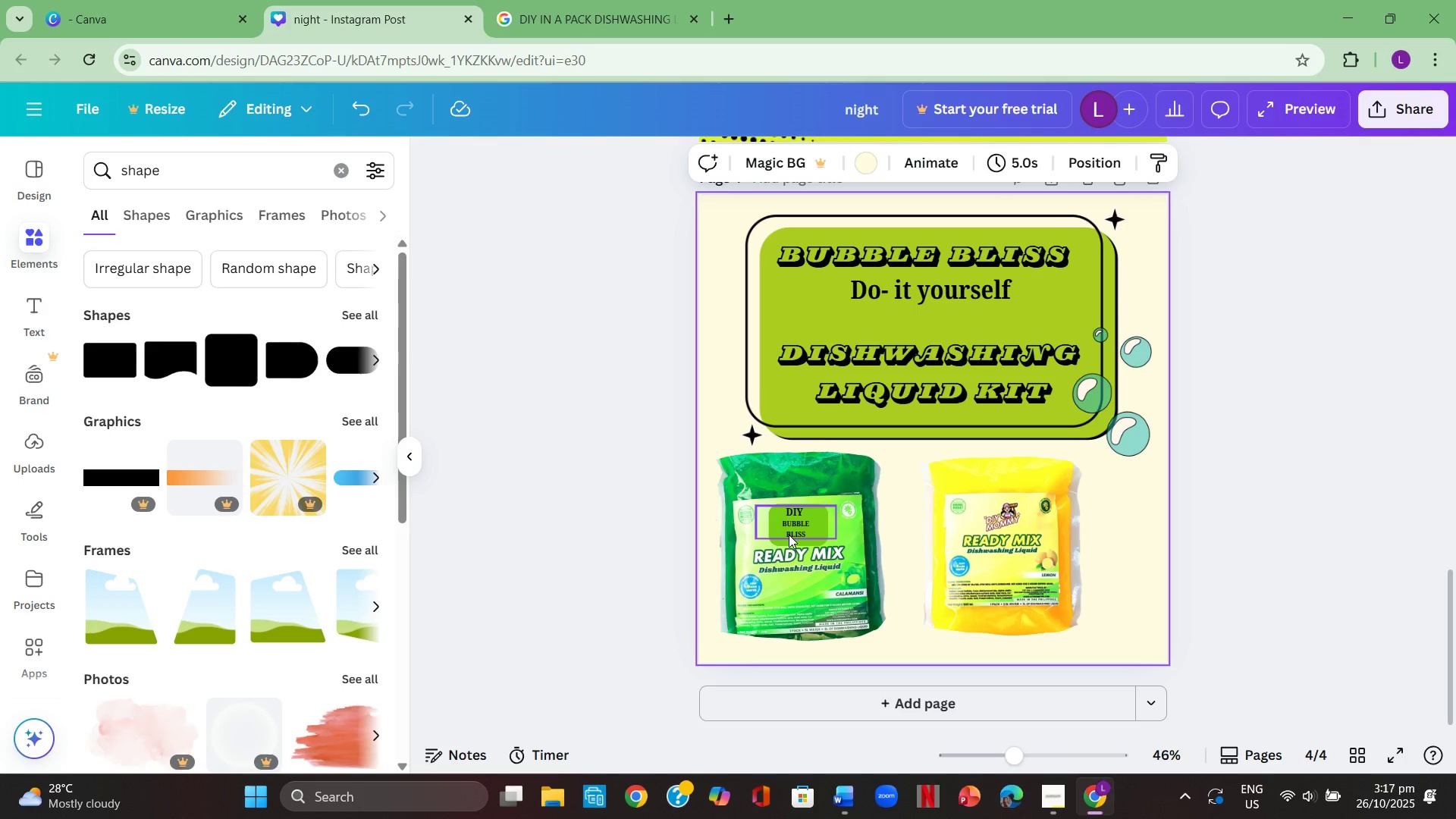 
double_click([787, 534])
 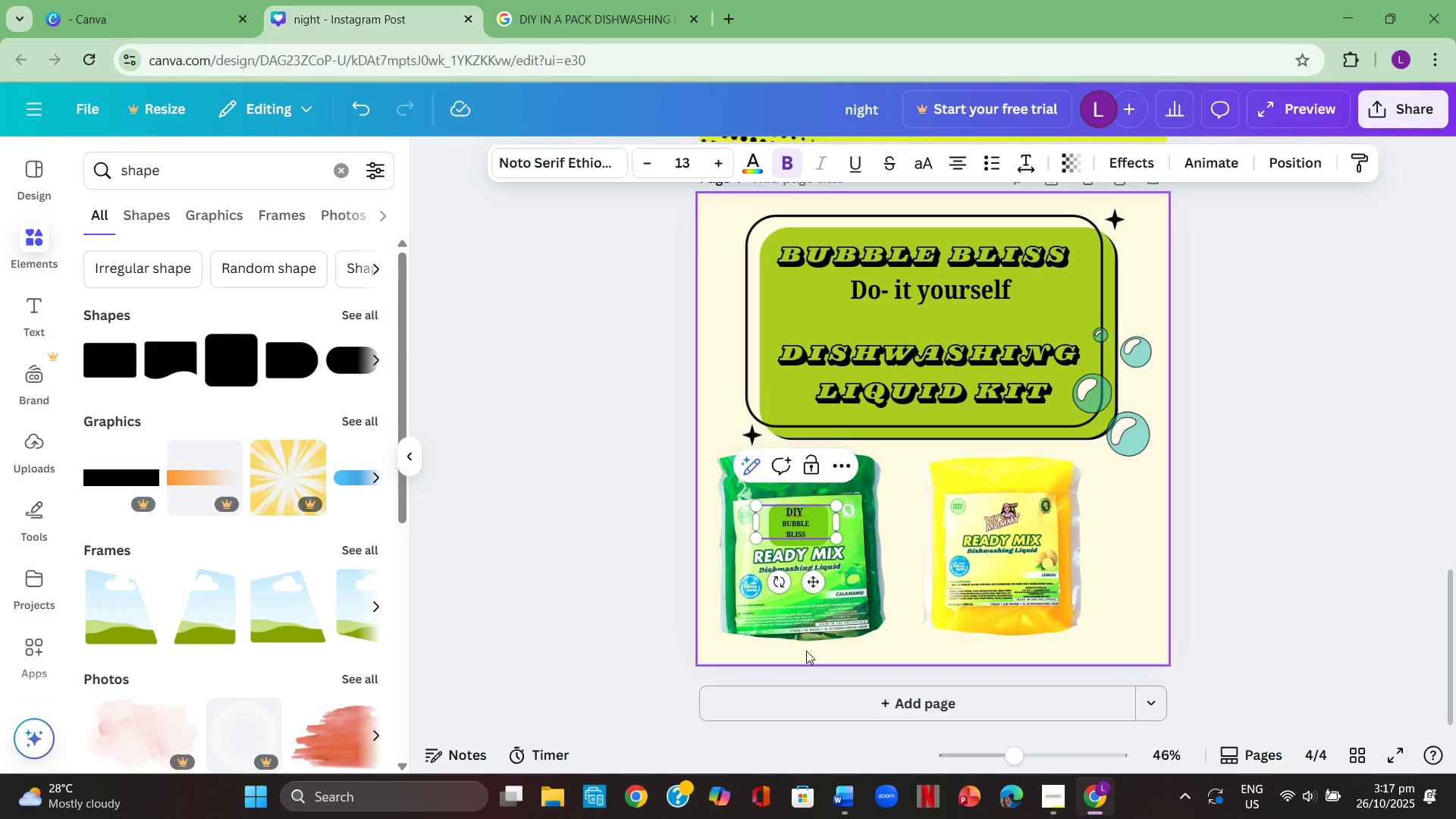 
key(Backspace)
 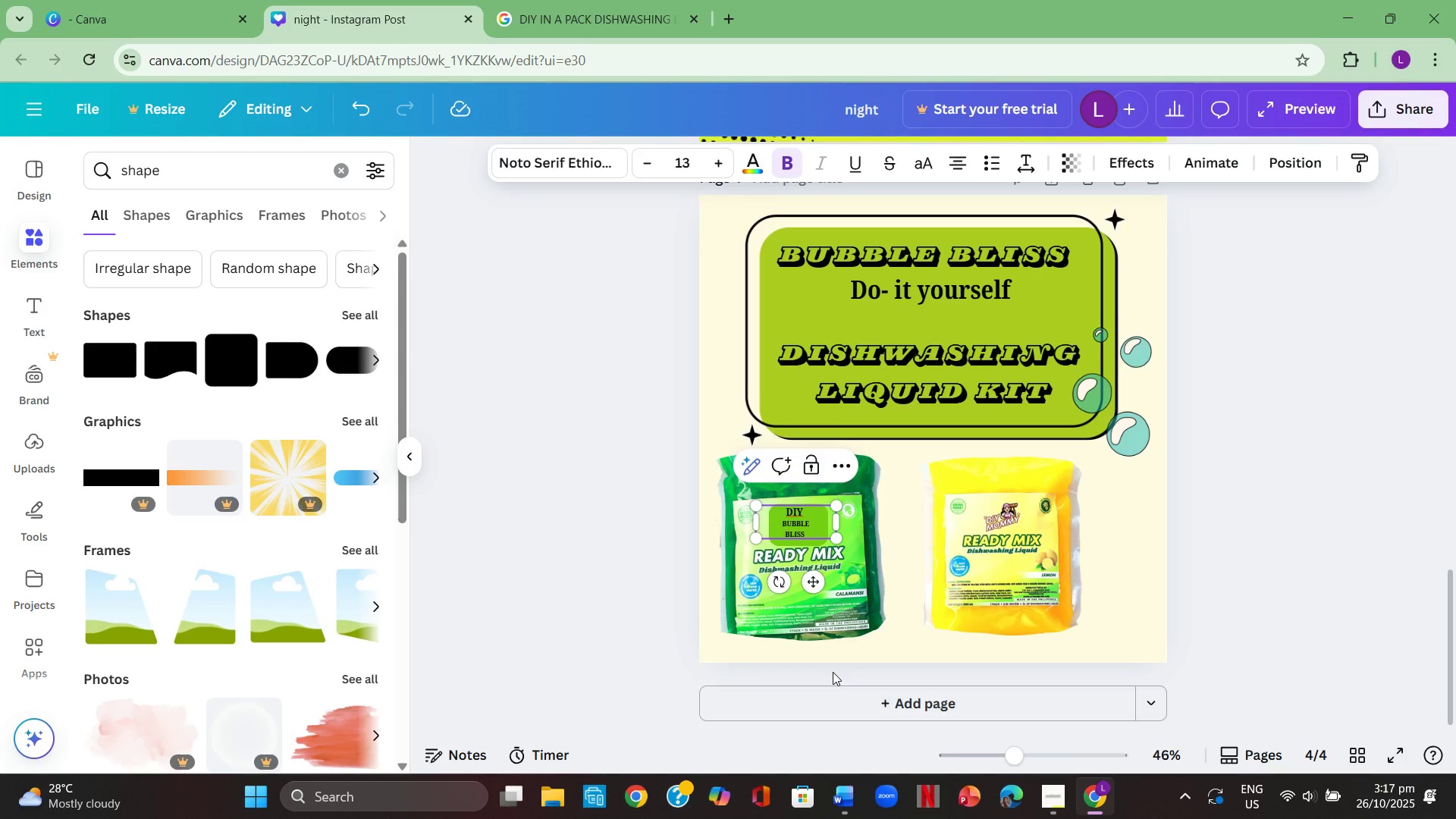 
key(Backspace)
 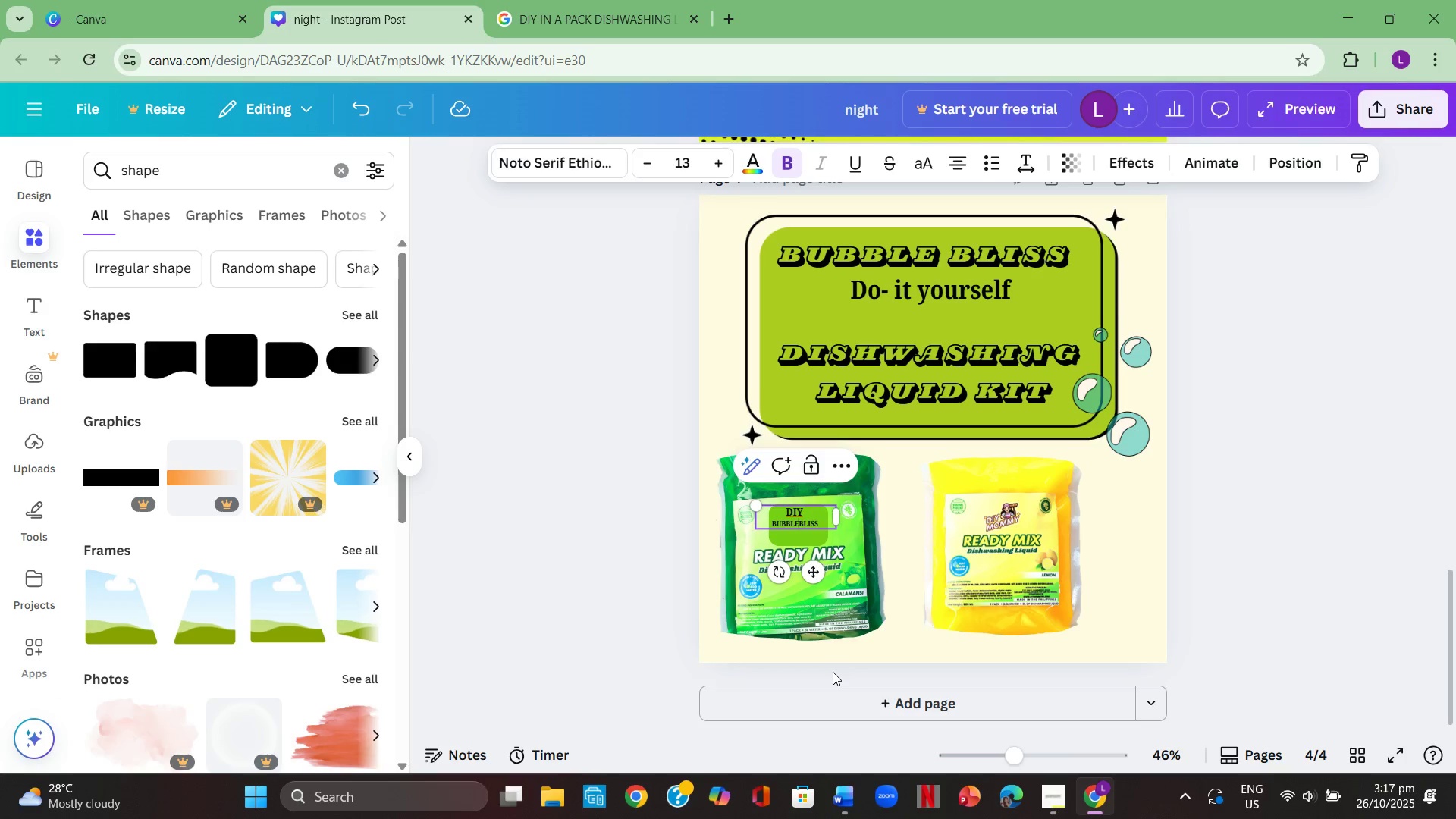 
key(Space)
 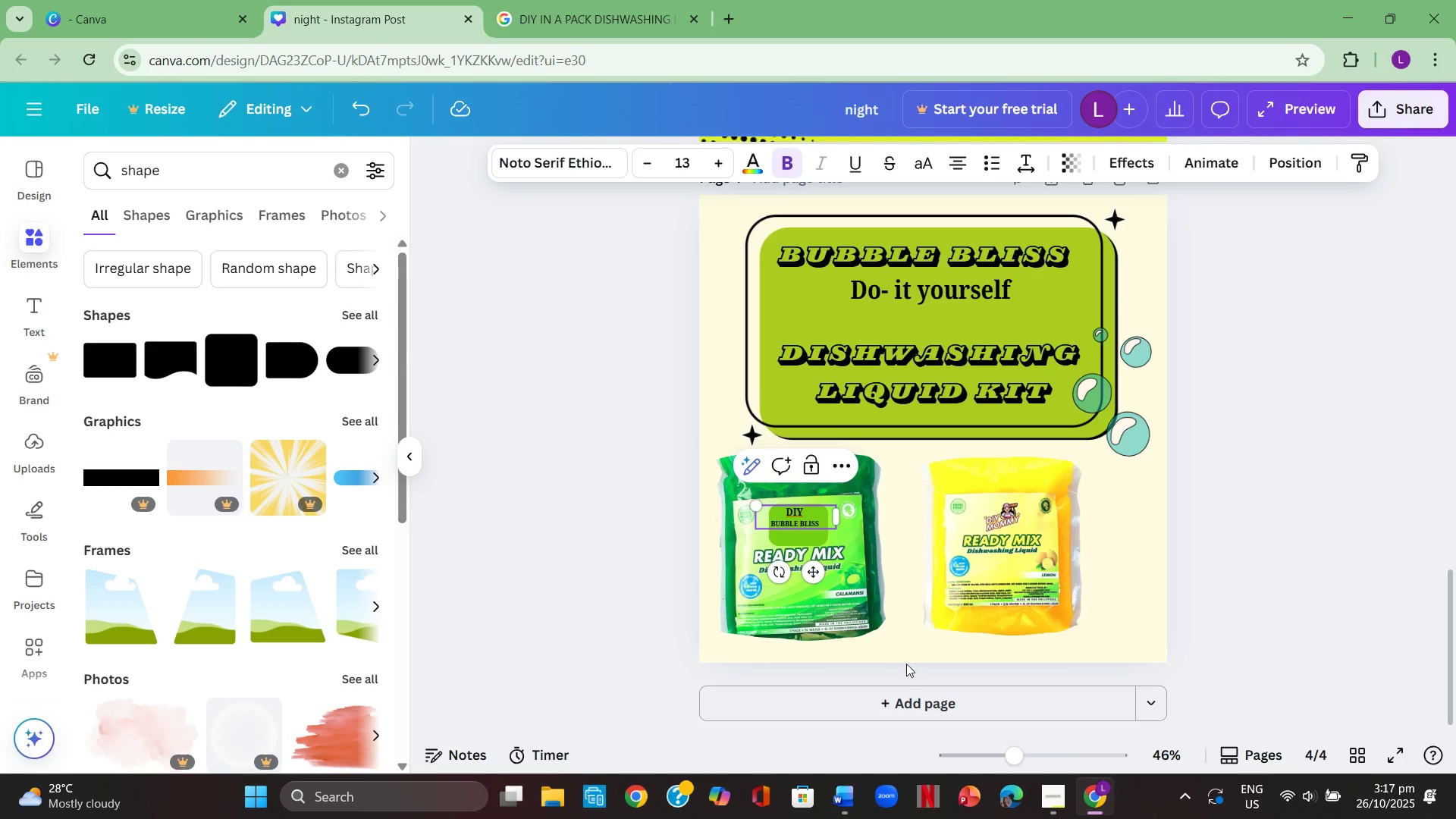 
left_click([931, 654])
 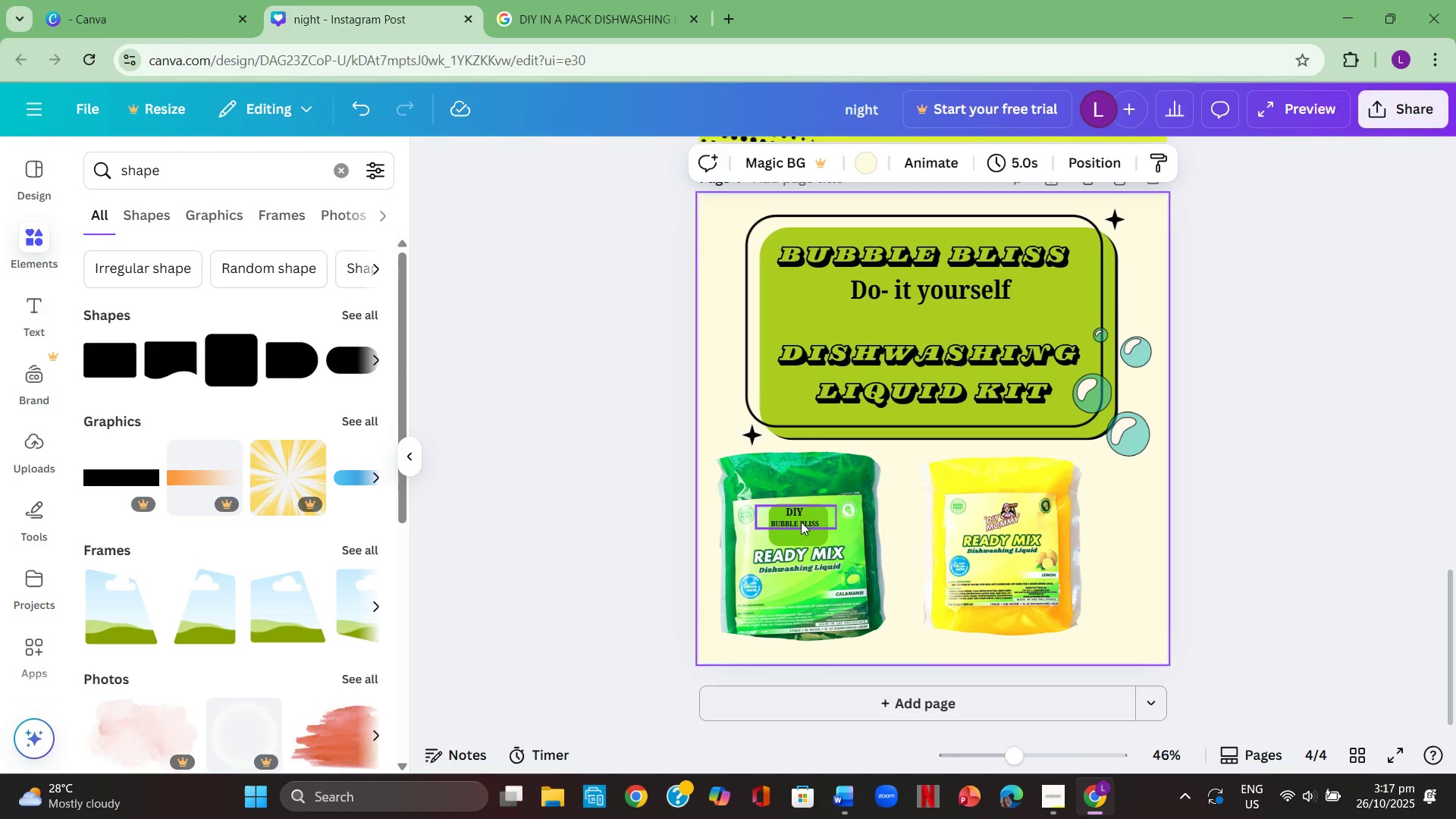 
left_click_drag(start_coordinate=[799, 518], to_coordinate=[803, 518])
 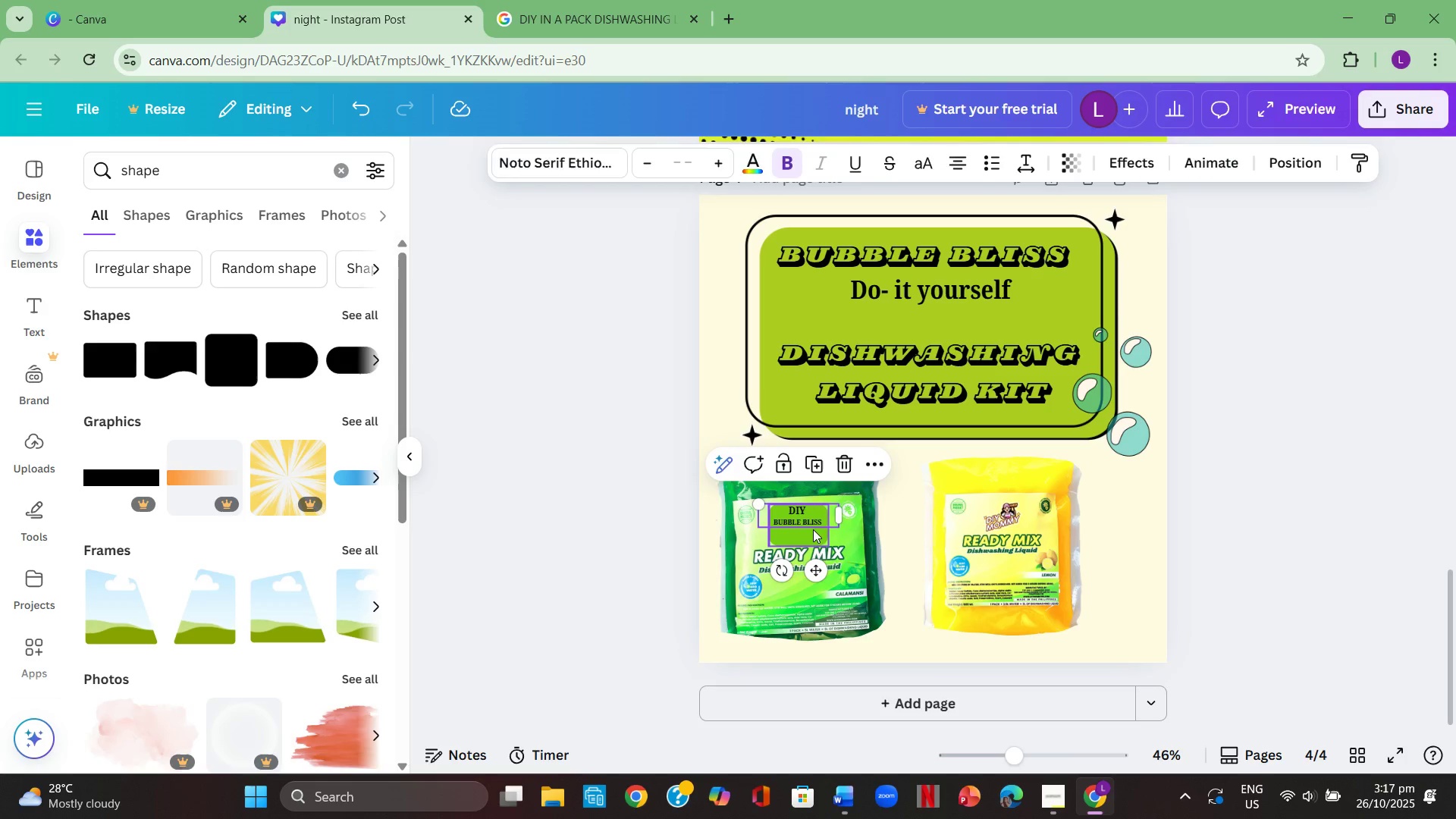 
left_click([813, 532])
 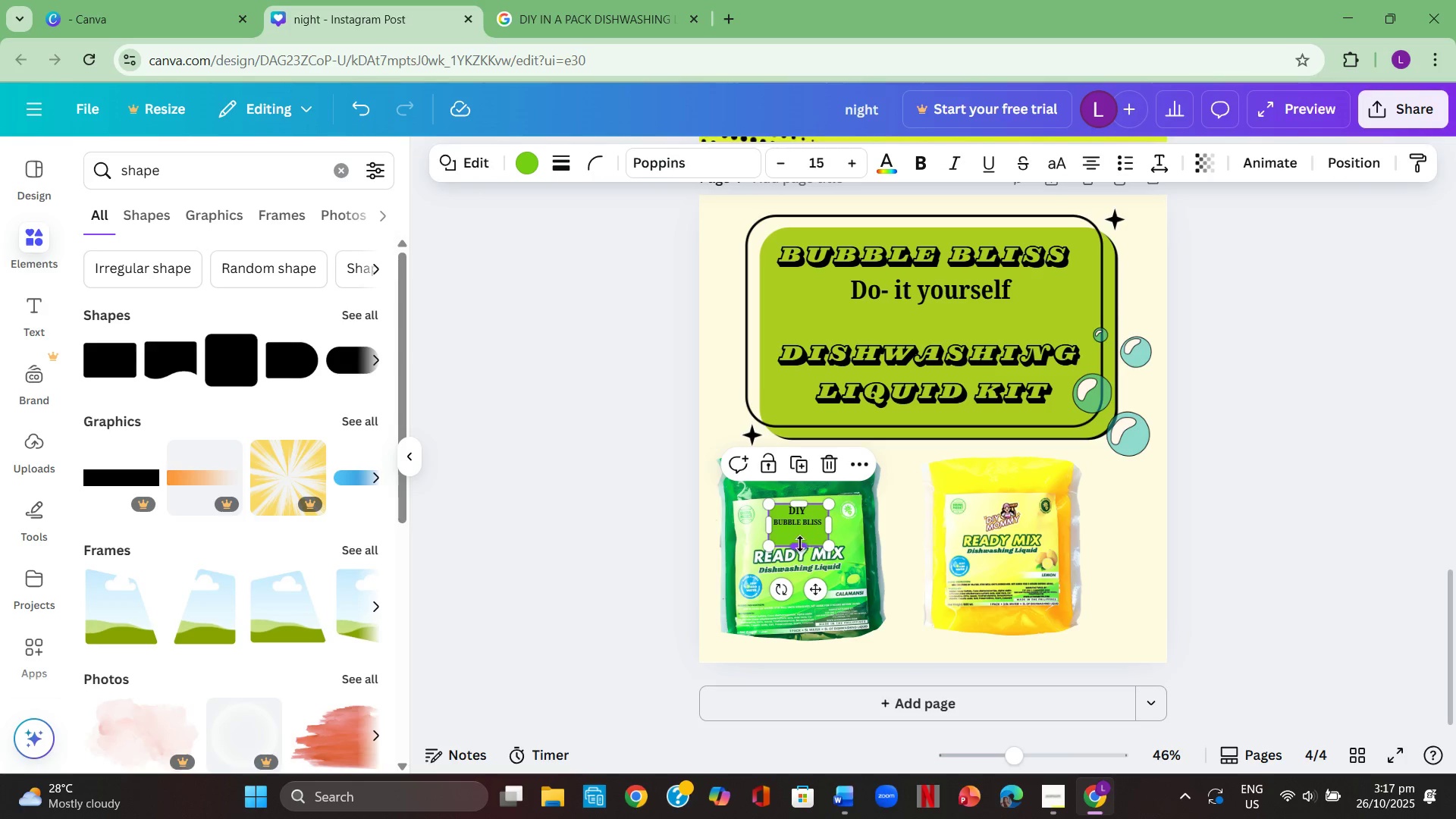 
left_click_drag(start_coordinate=[800, 545], to_coordinate=[802, 541])
 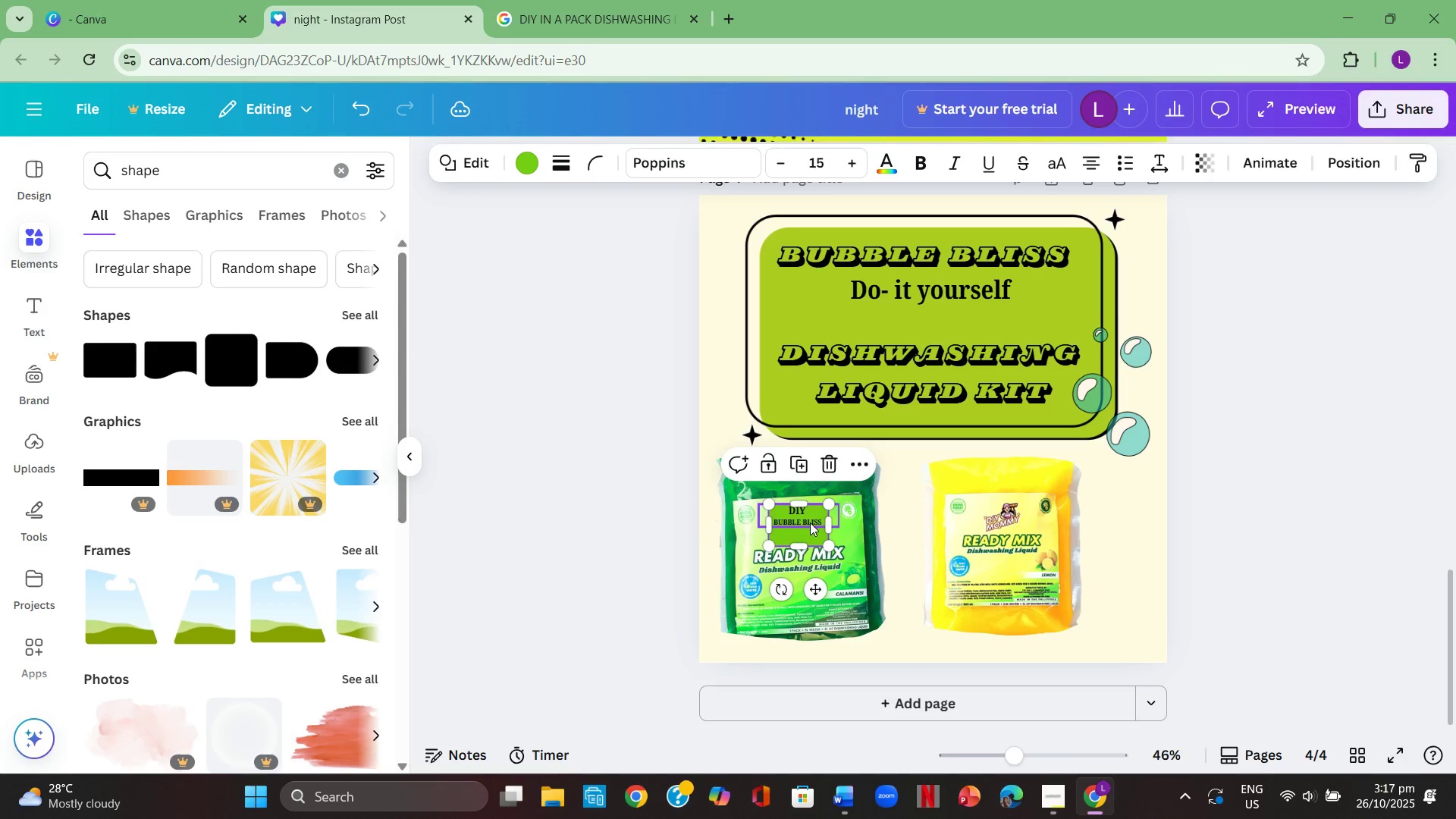 
left_click([810, 522])
 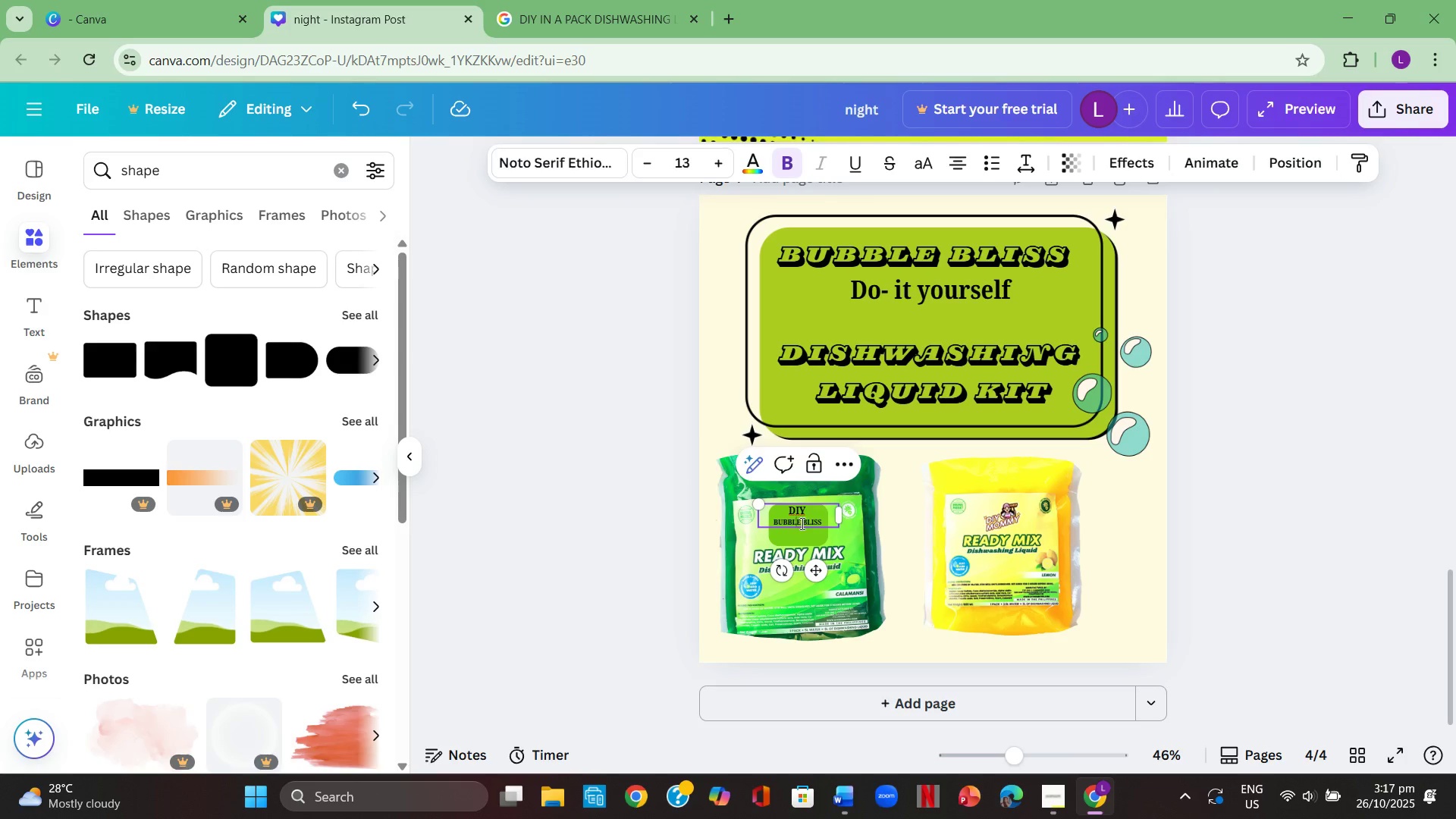 
left_click([802, 523])
 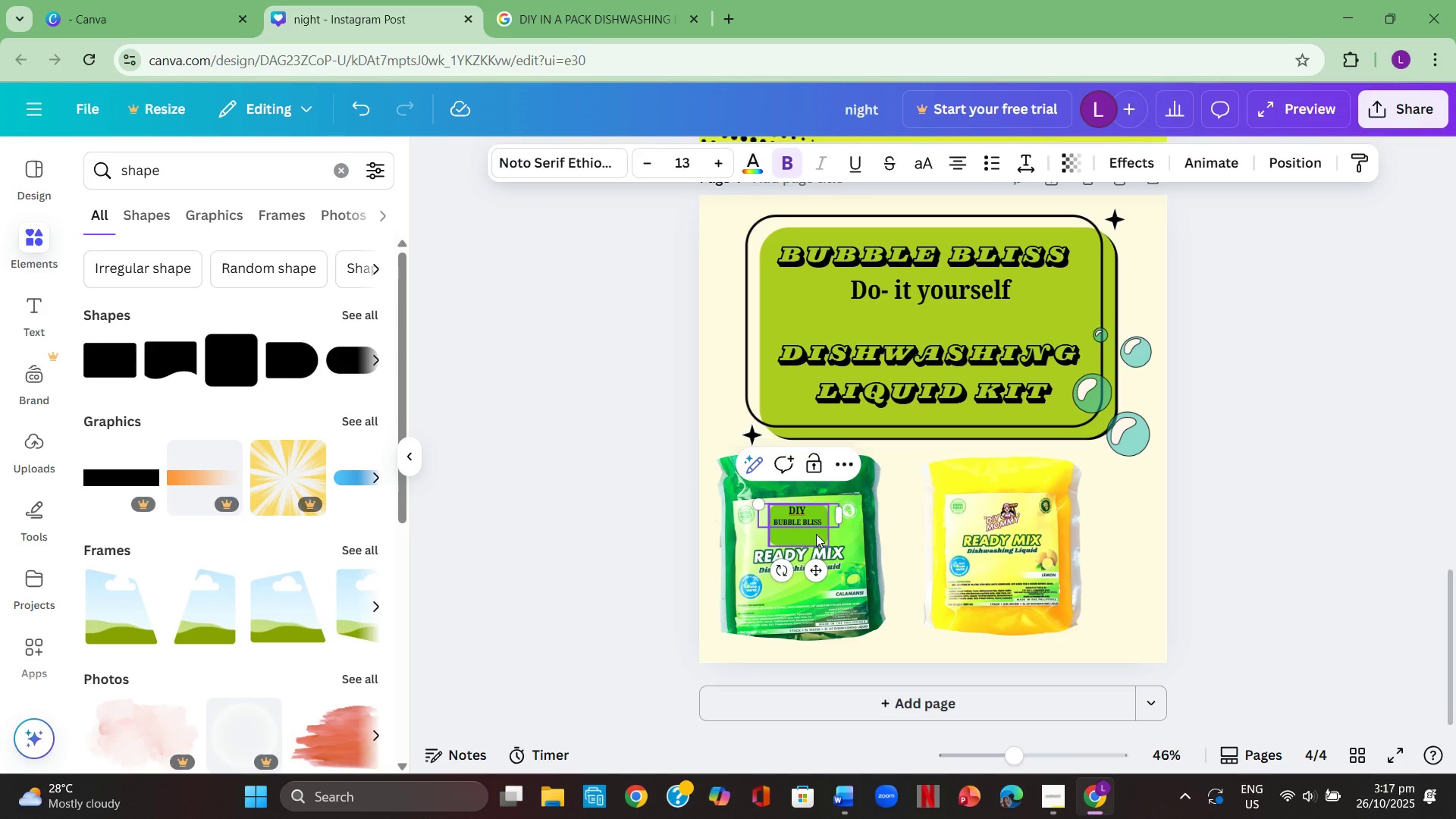 
key(Enter)
 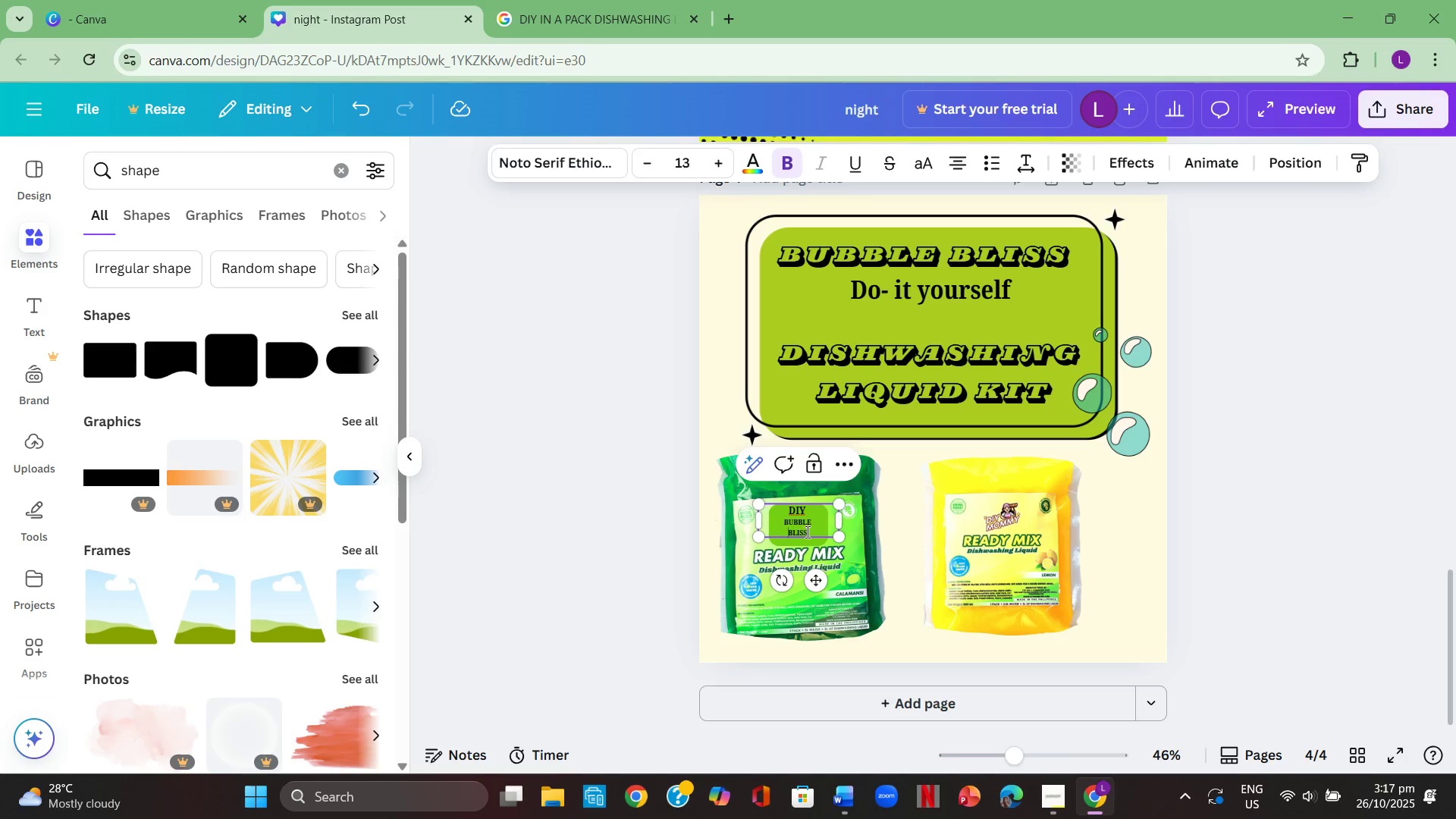 
left_click_drag(start_coordinate=[806, 532], to_coordinate=[783, 526])
 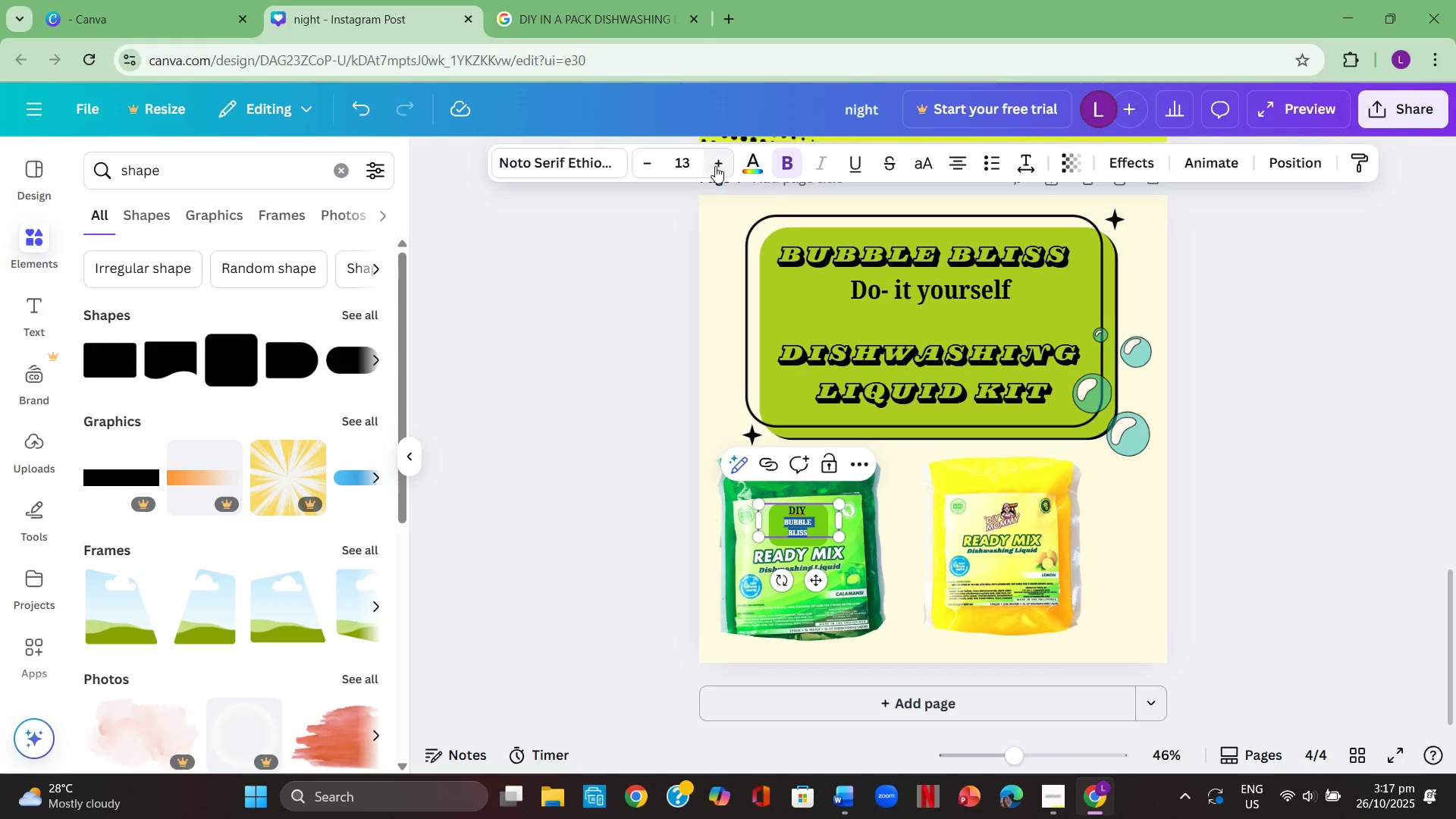 
double_click([715, 166])
 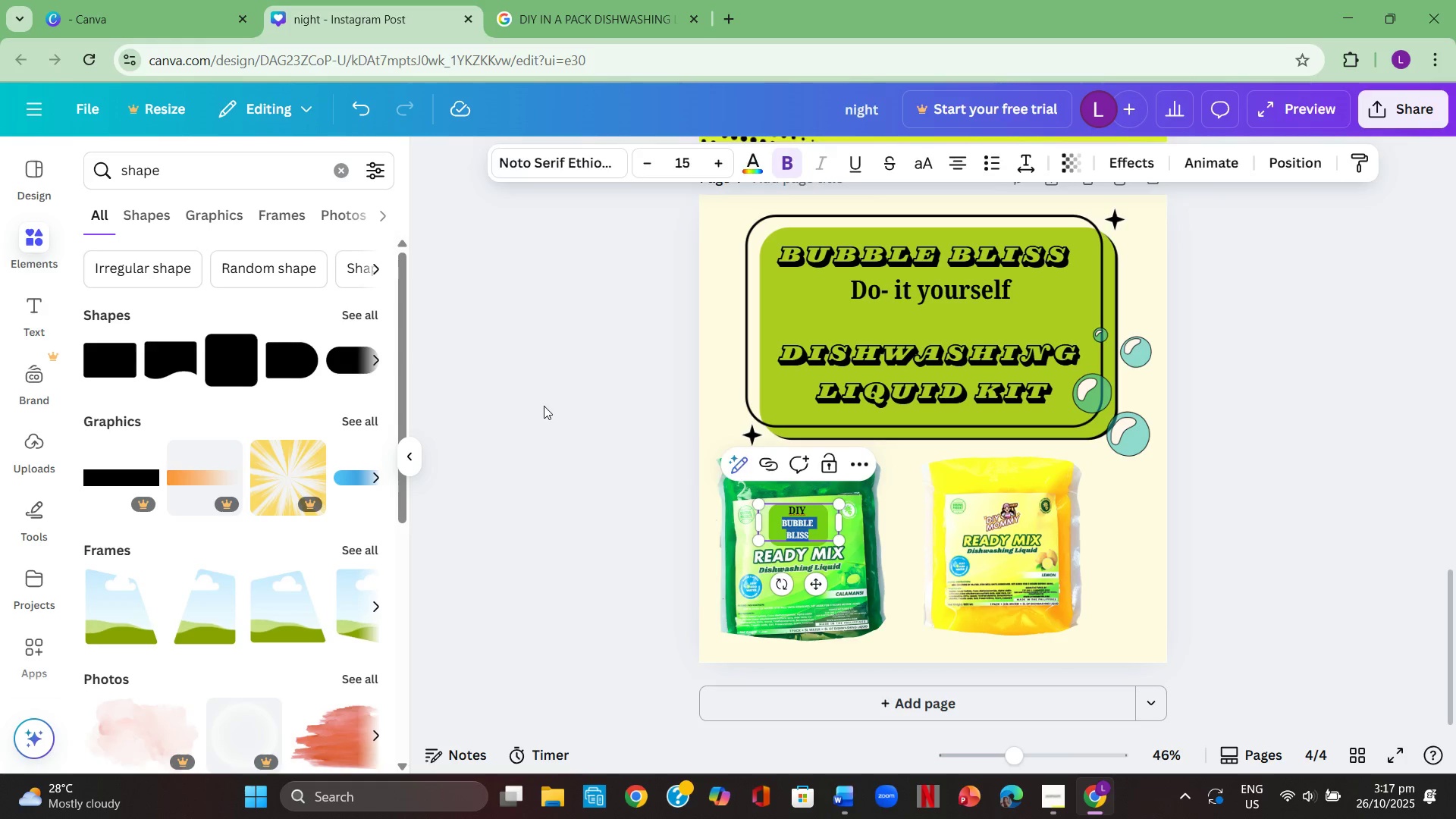 
double_click([544, 406])
 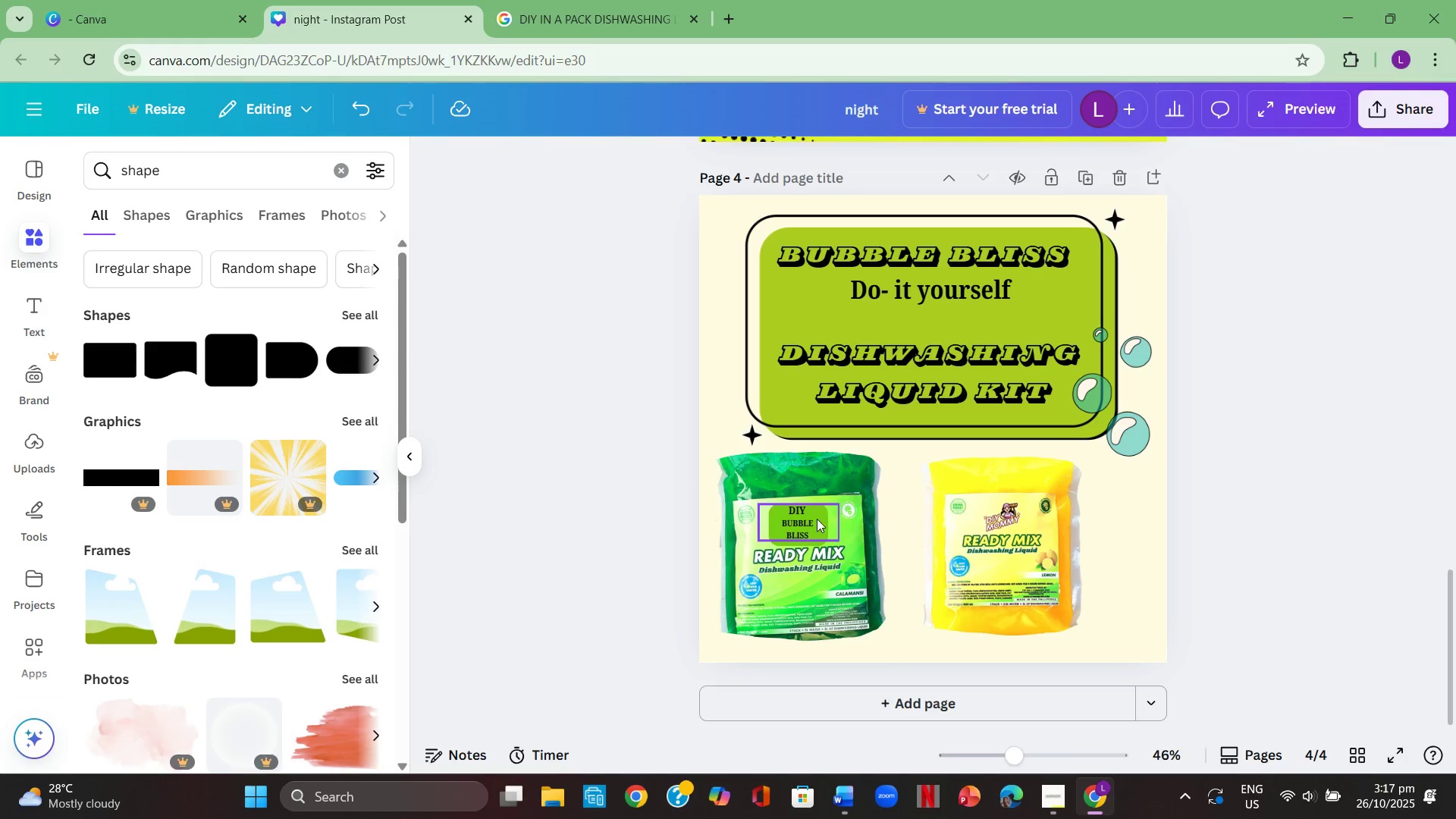 
left_click([817, 519])
 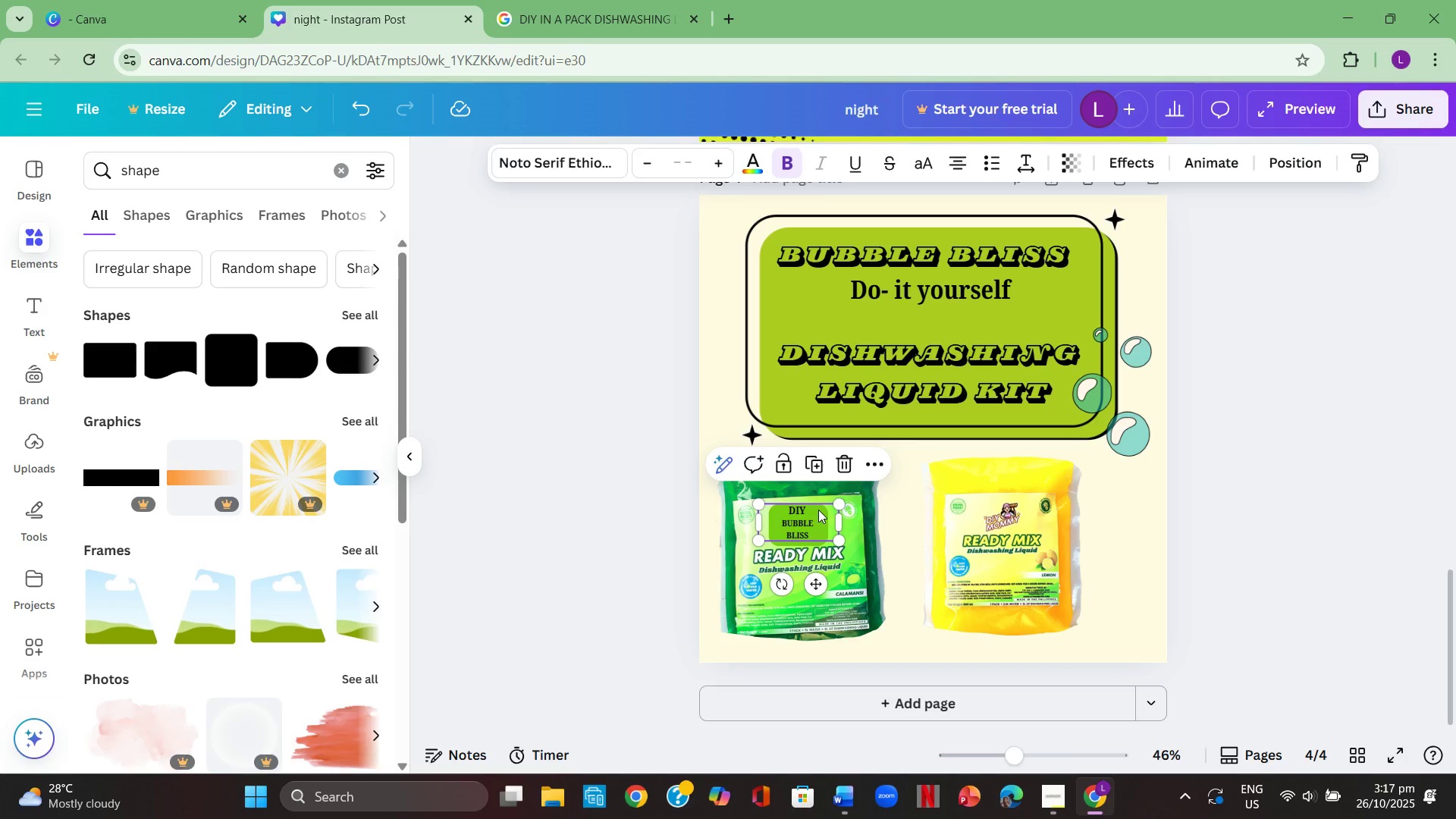 
left_click([818, 510])
 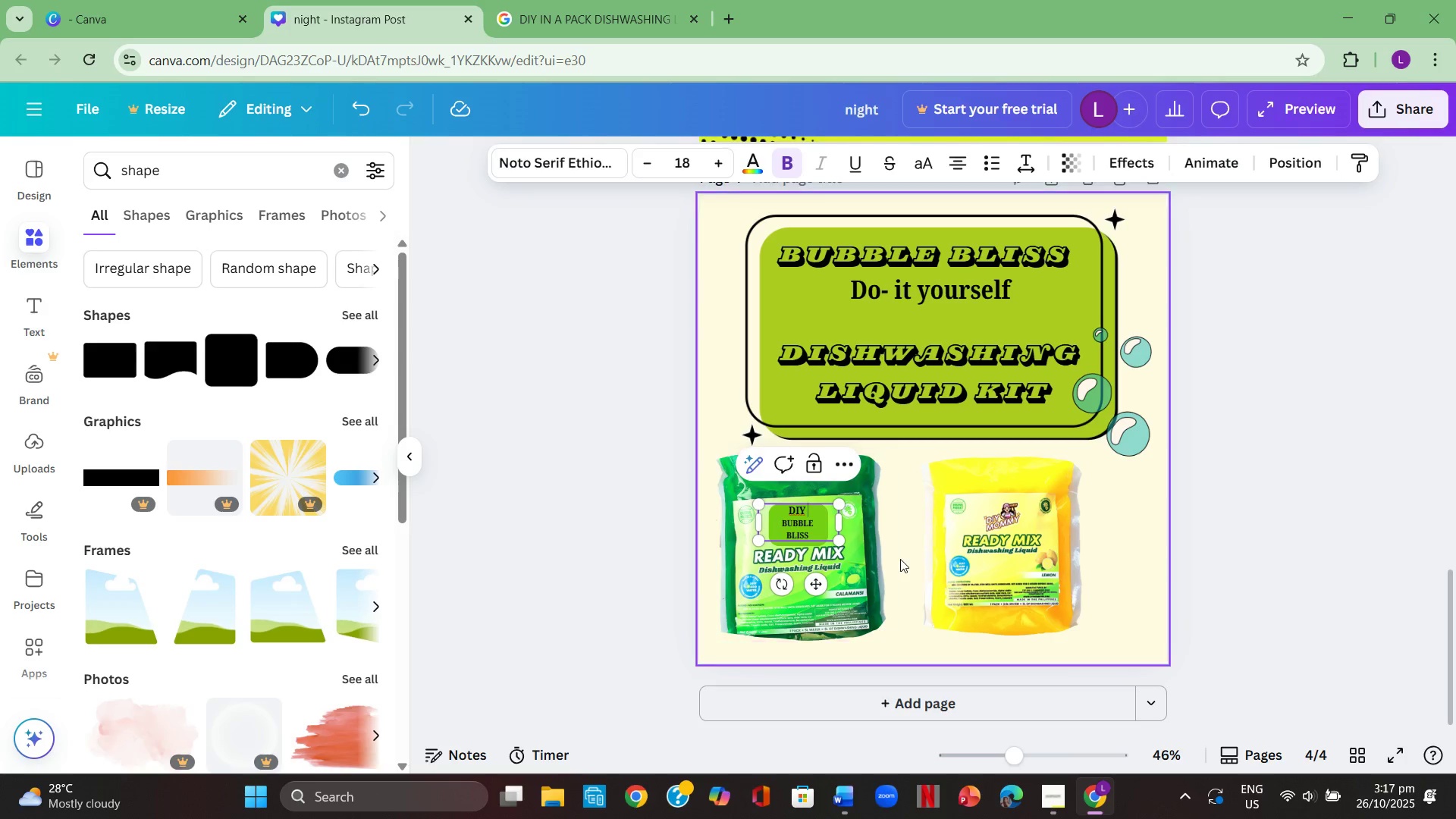 
left_click([900, 559])
 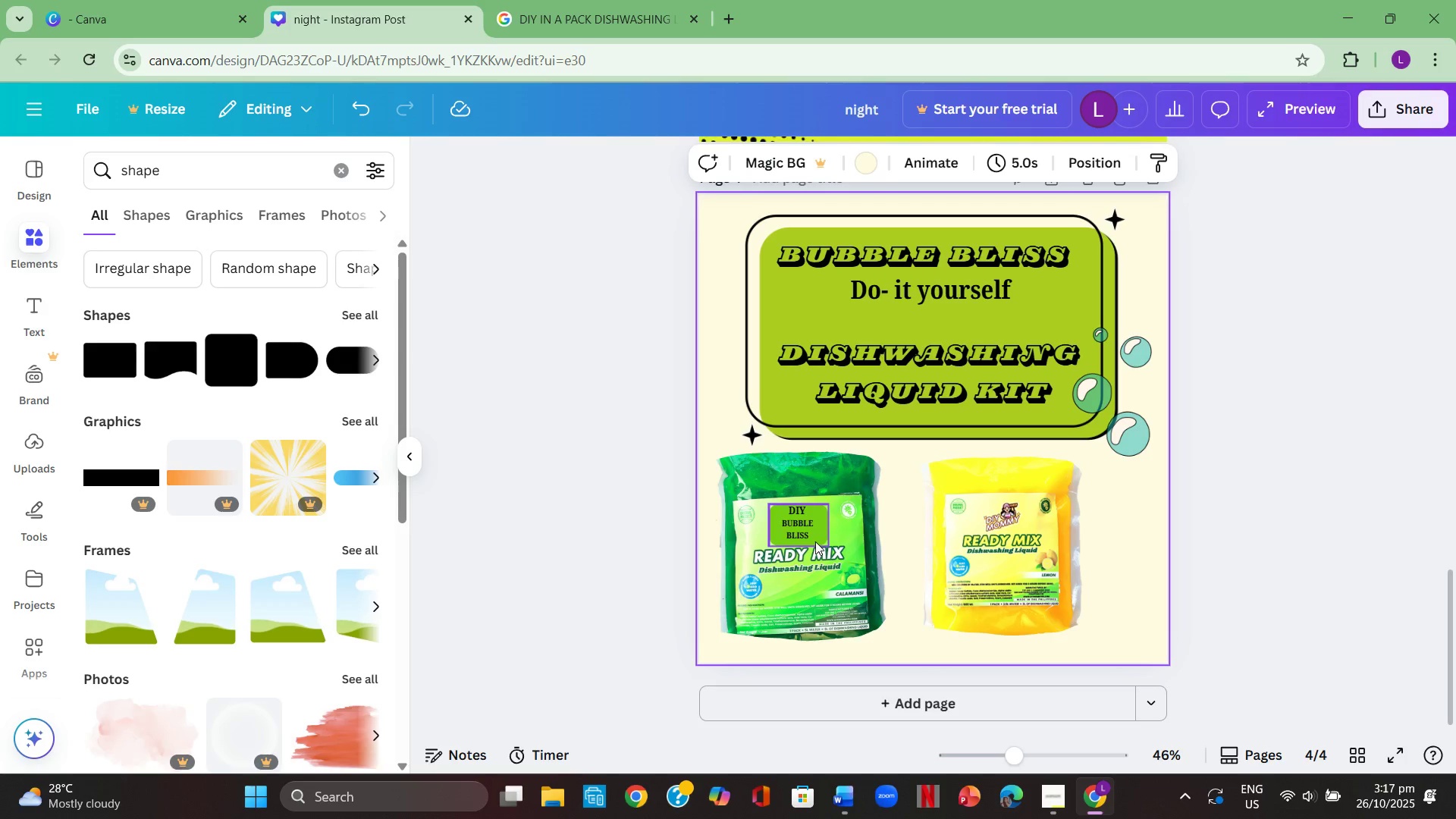 
left_click_drag(start_coordinate=[817, 525], to_coordinate=[817, 500])
 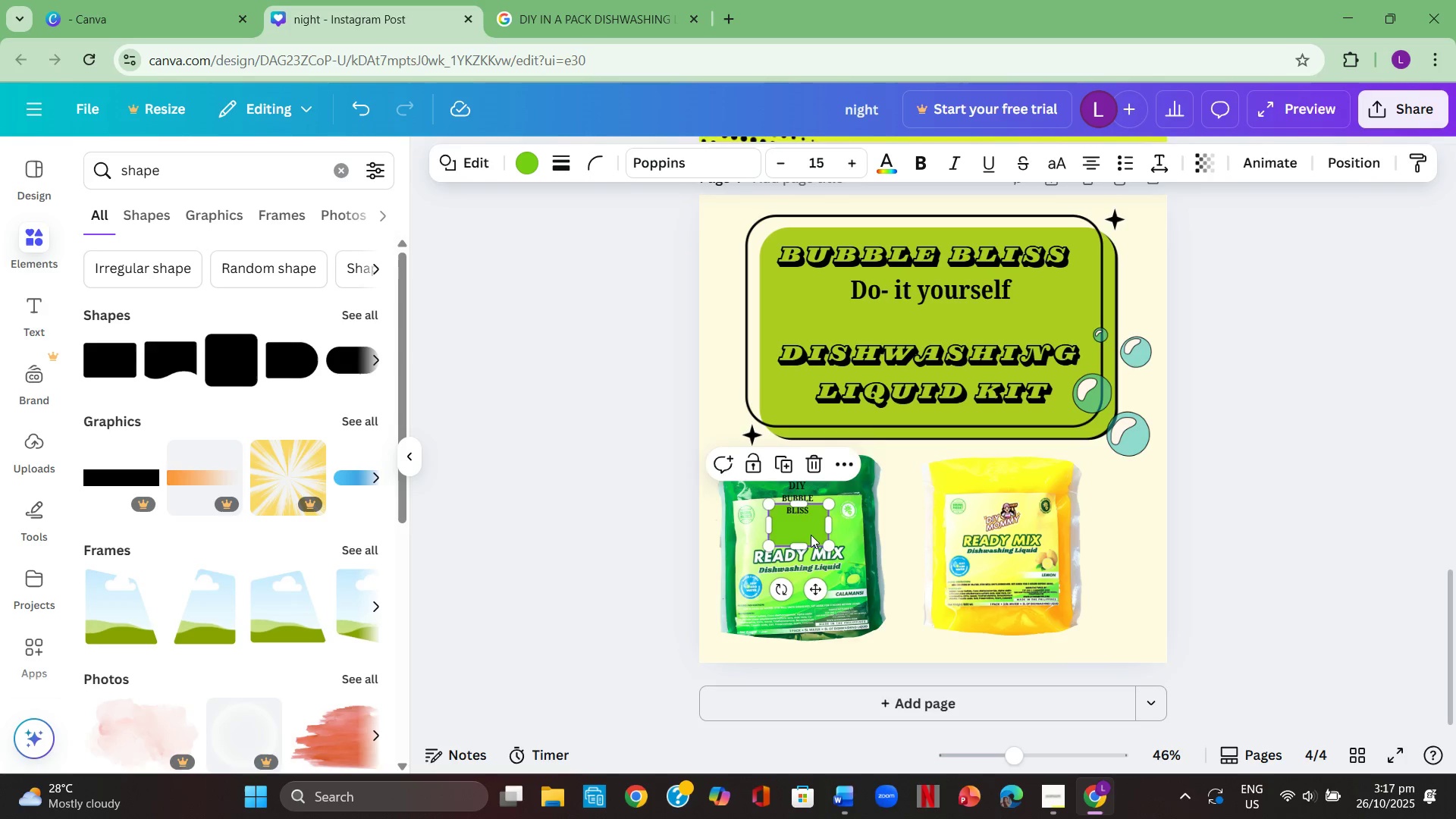 
left_click([811, 535])
 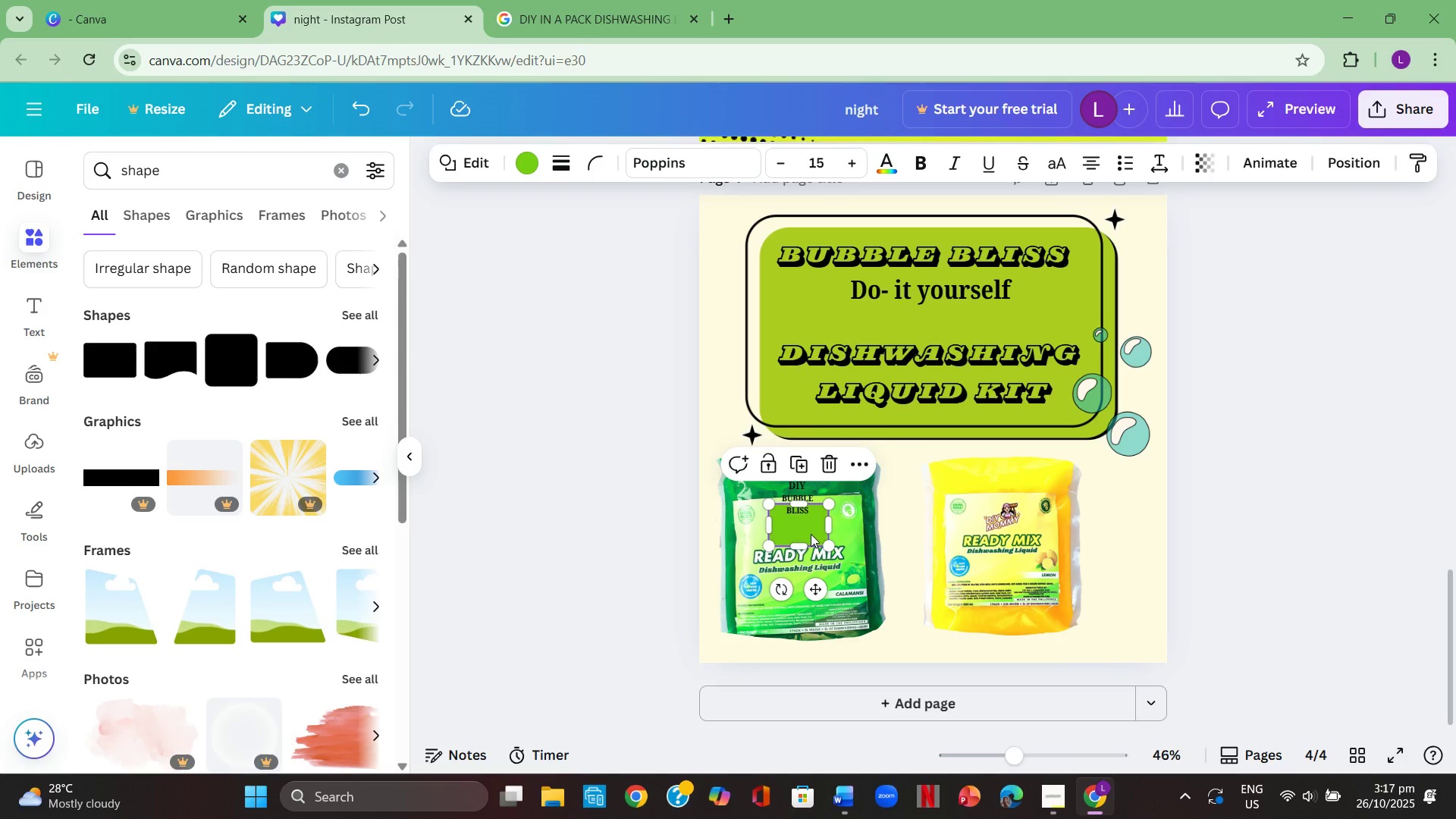 
key(Control+C)
 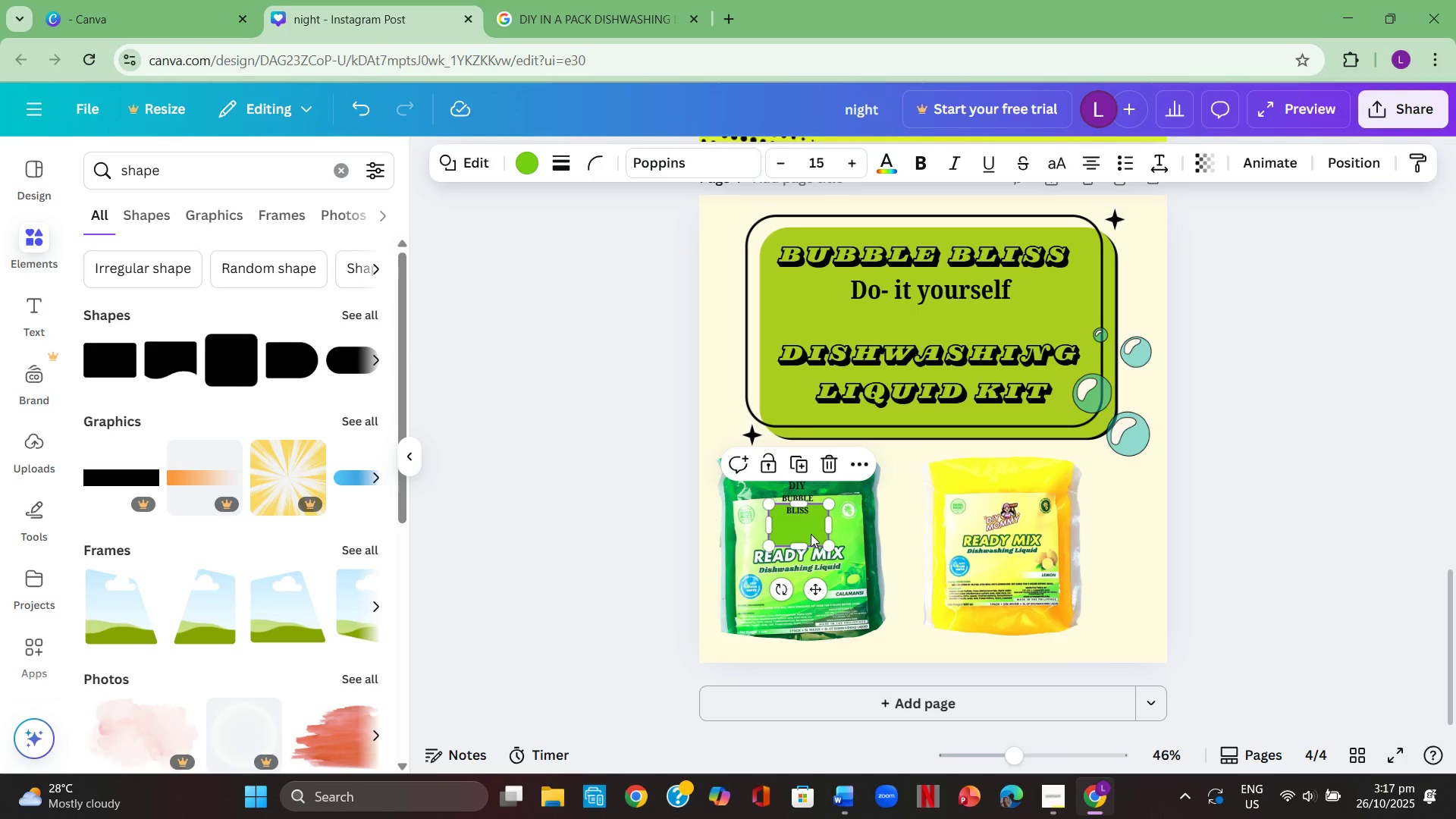 
key(Control+ControlLeft)
 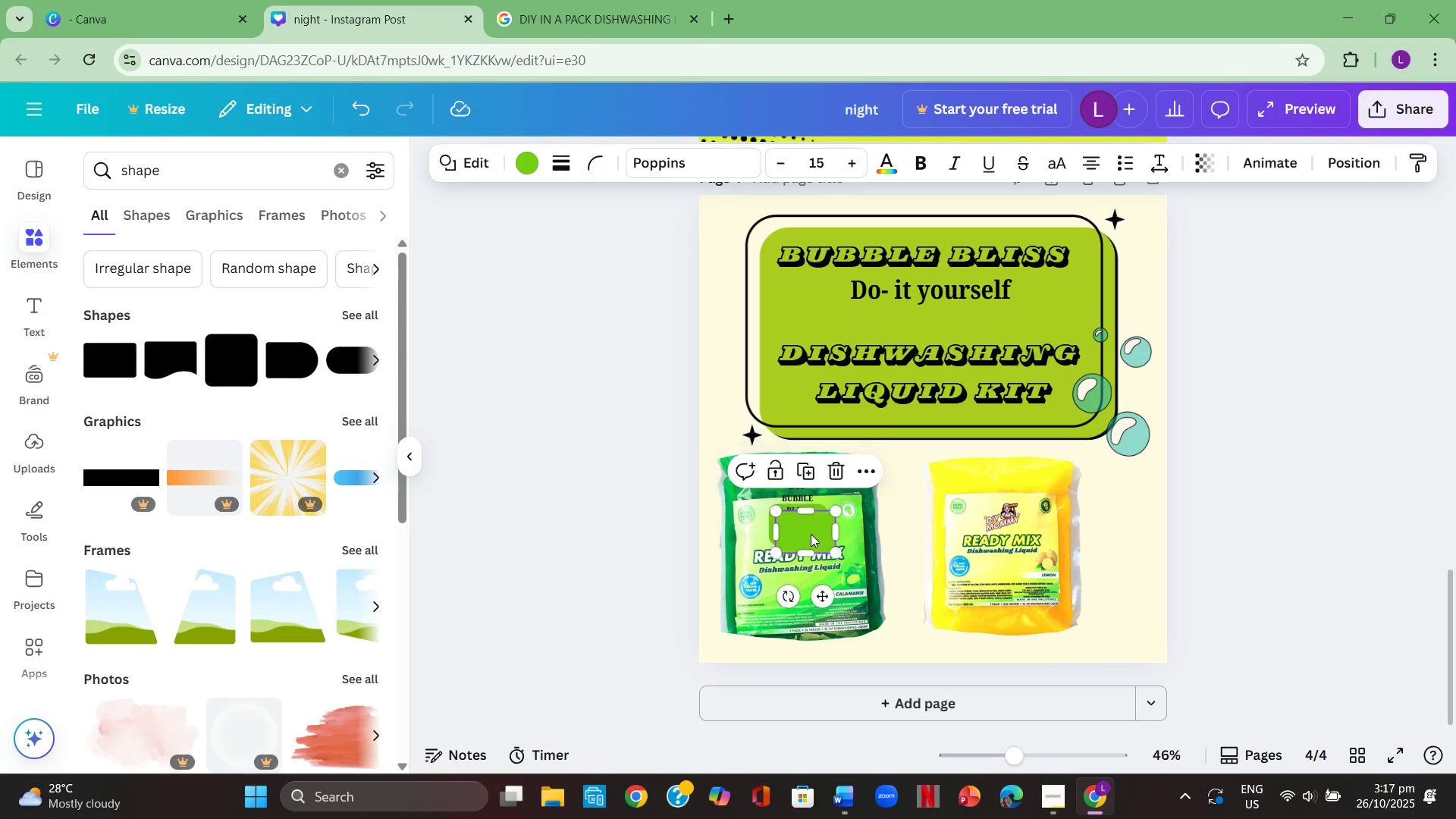 
key(Control+V)
 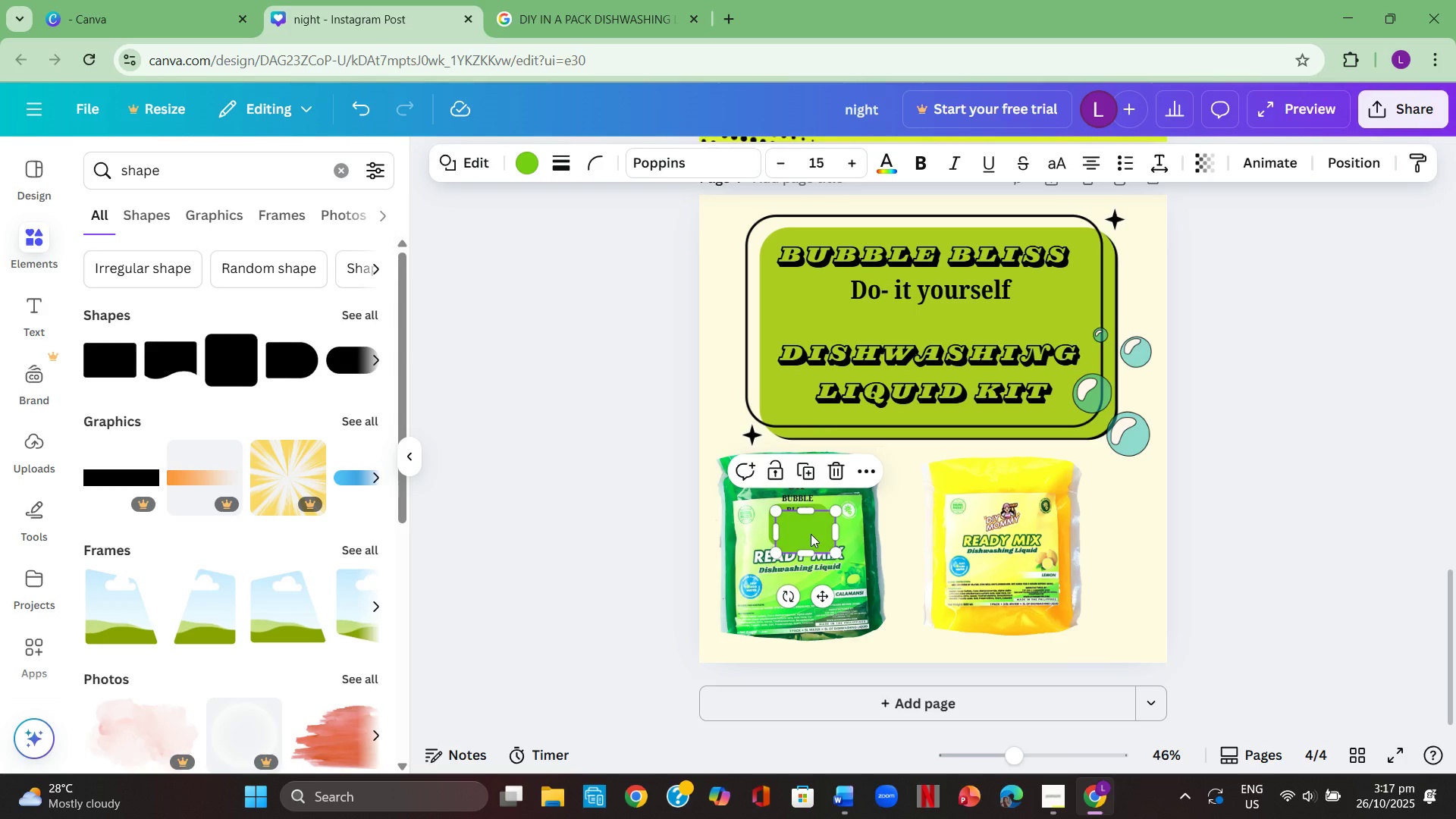 
left_click_drag(start_coordinate=[811, 534], to_coordinate=[1013, 514])
 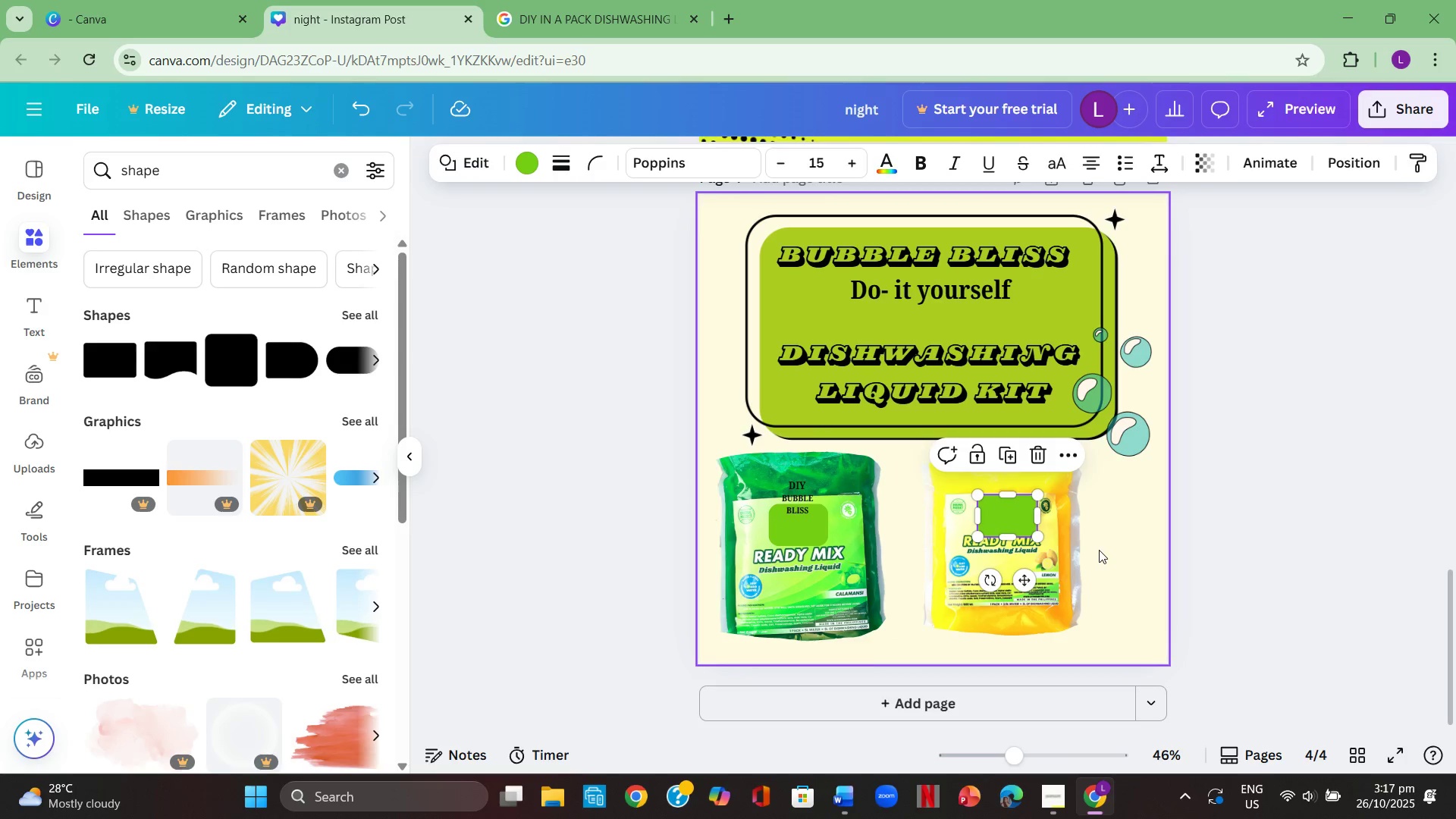 
left_click([1100, 551])
 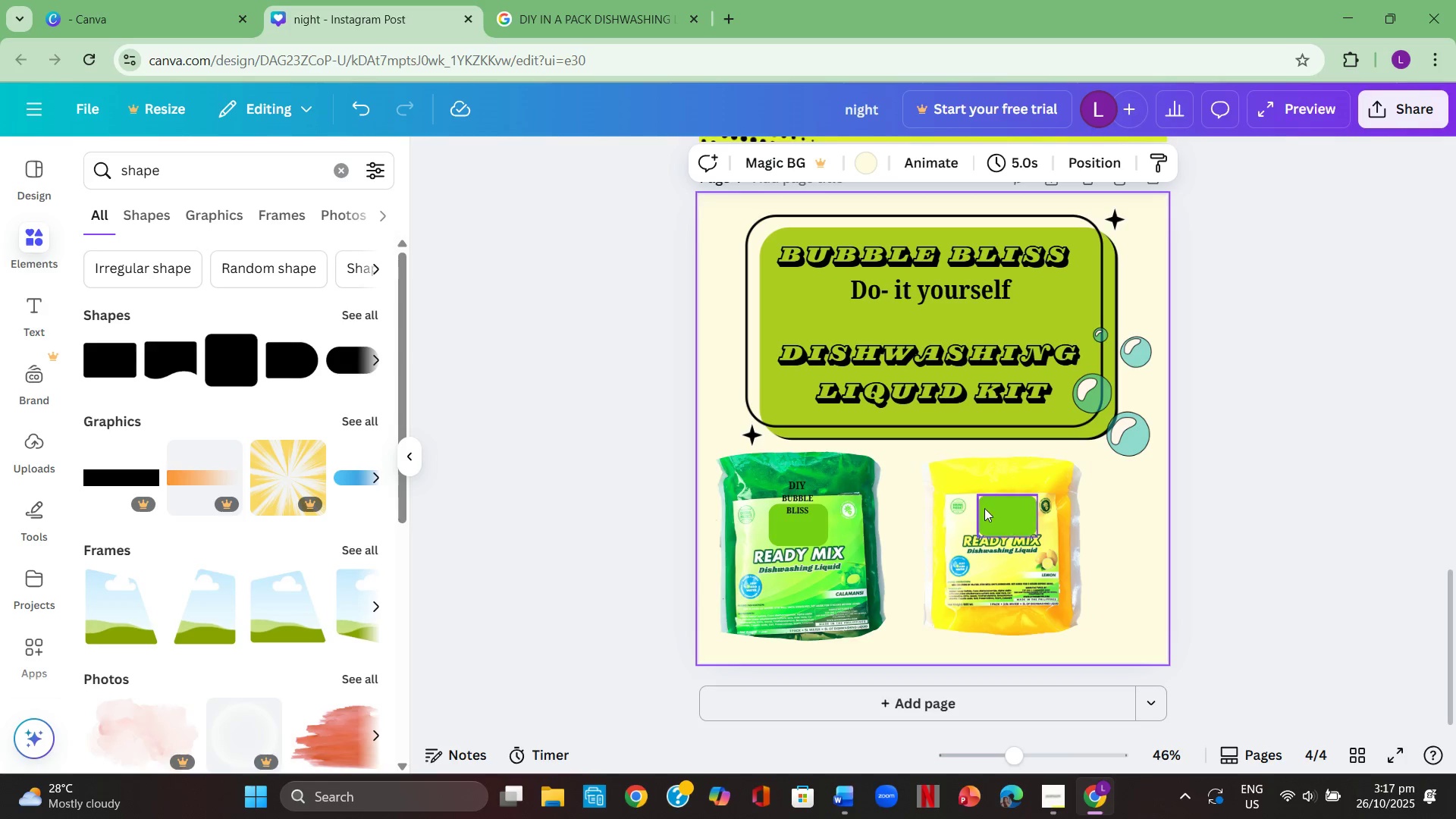 
left_click([991, 522])
 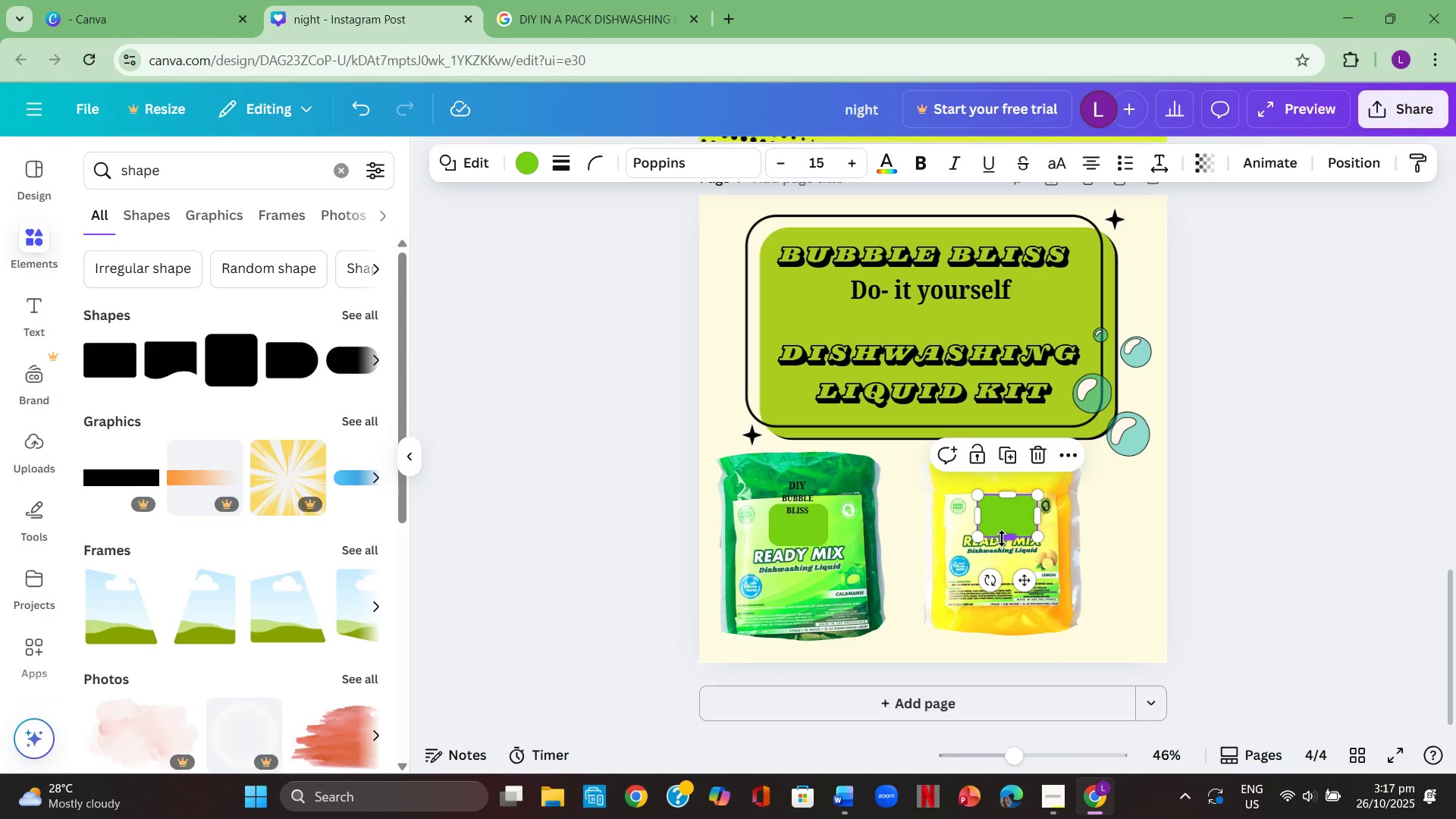 
left_click_drag(start_coordinate=[1002, 538], to_coordinate=[1003, 535])
 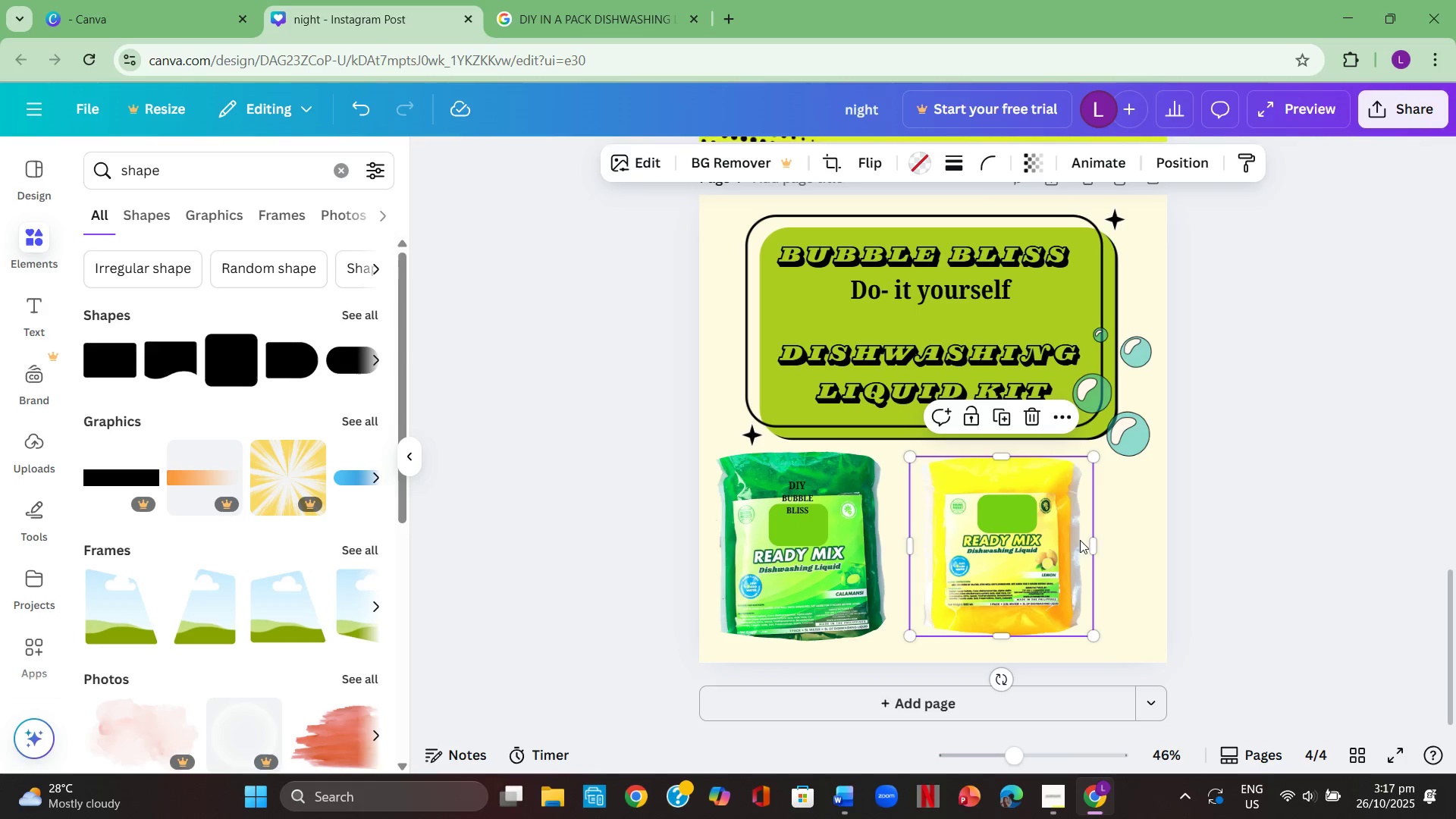 
left_click([1080, 540])
 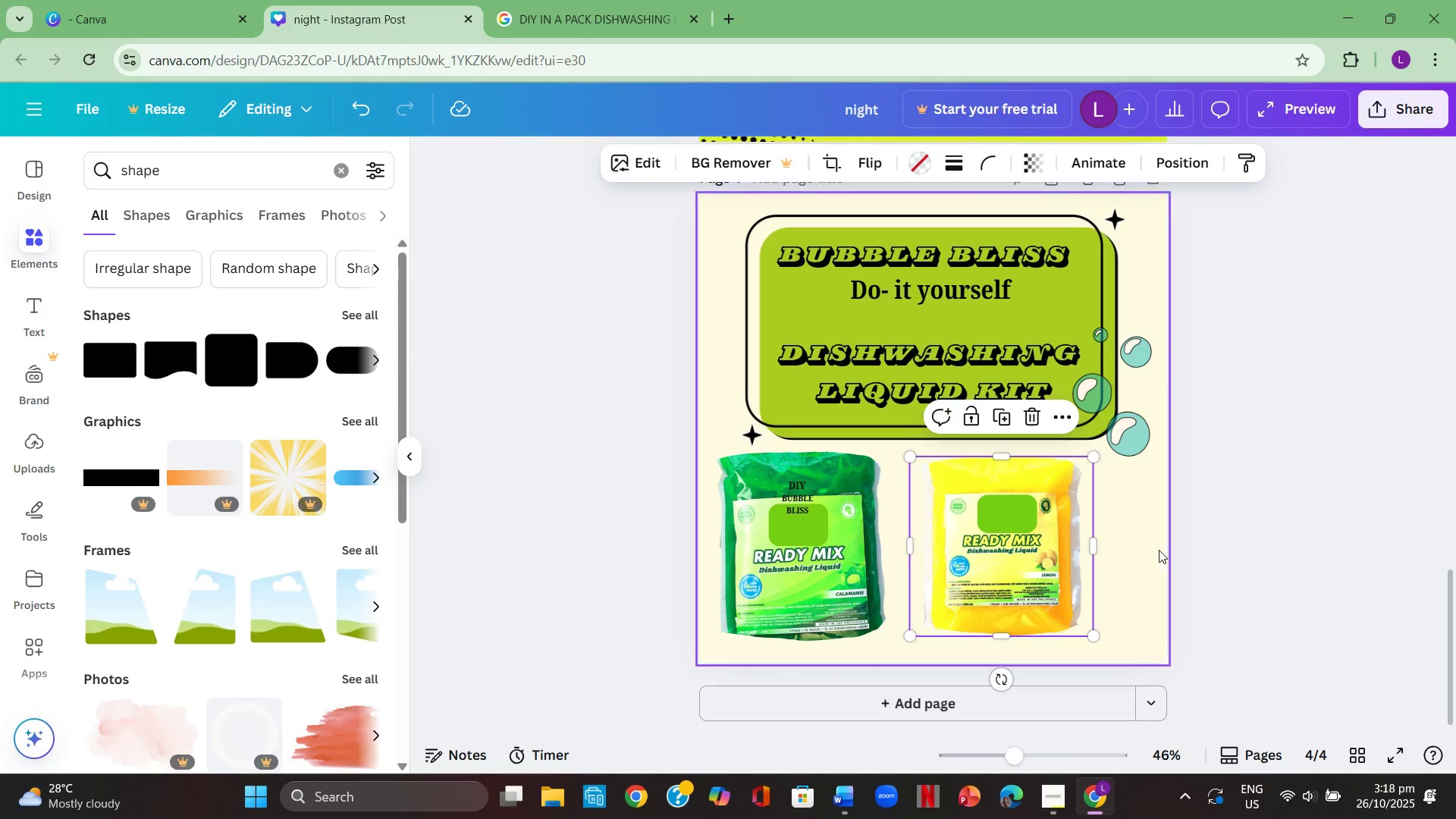 
left_click([1181, 551])
 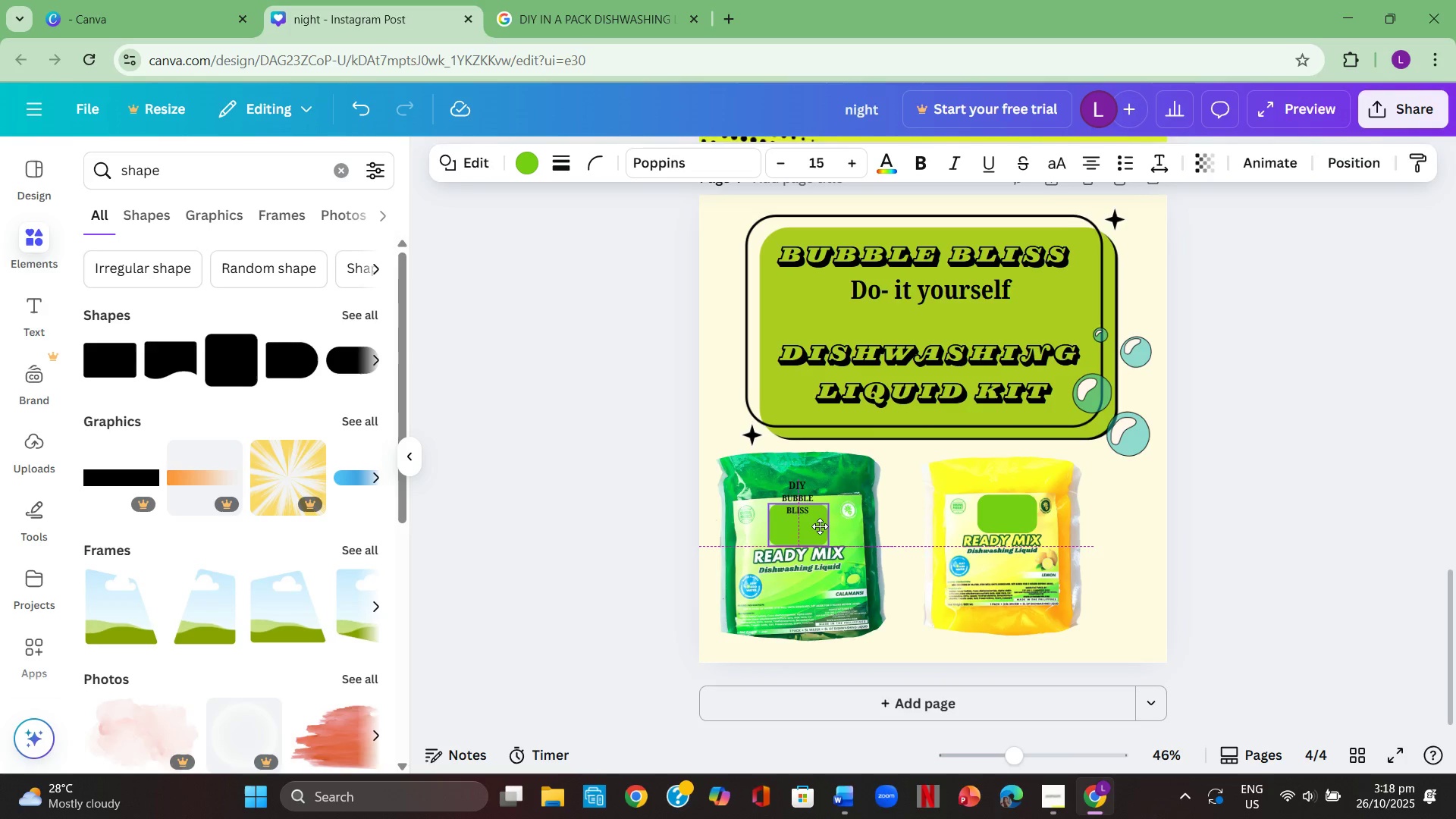 
left_click([849, 514])
 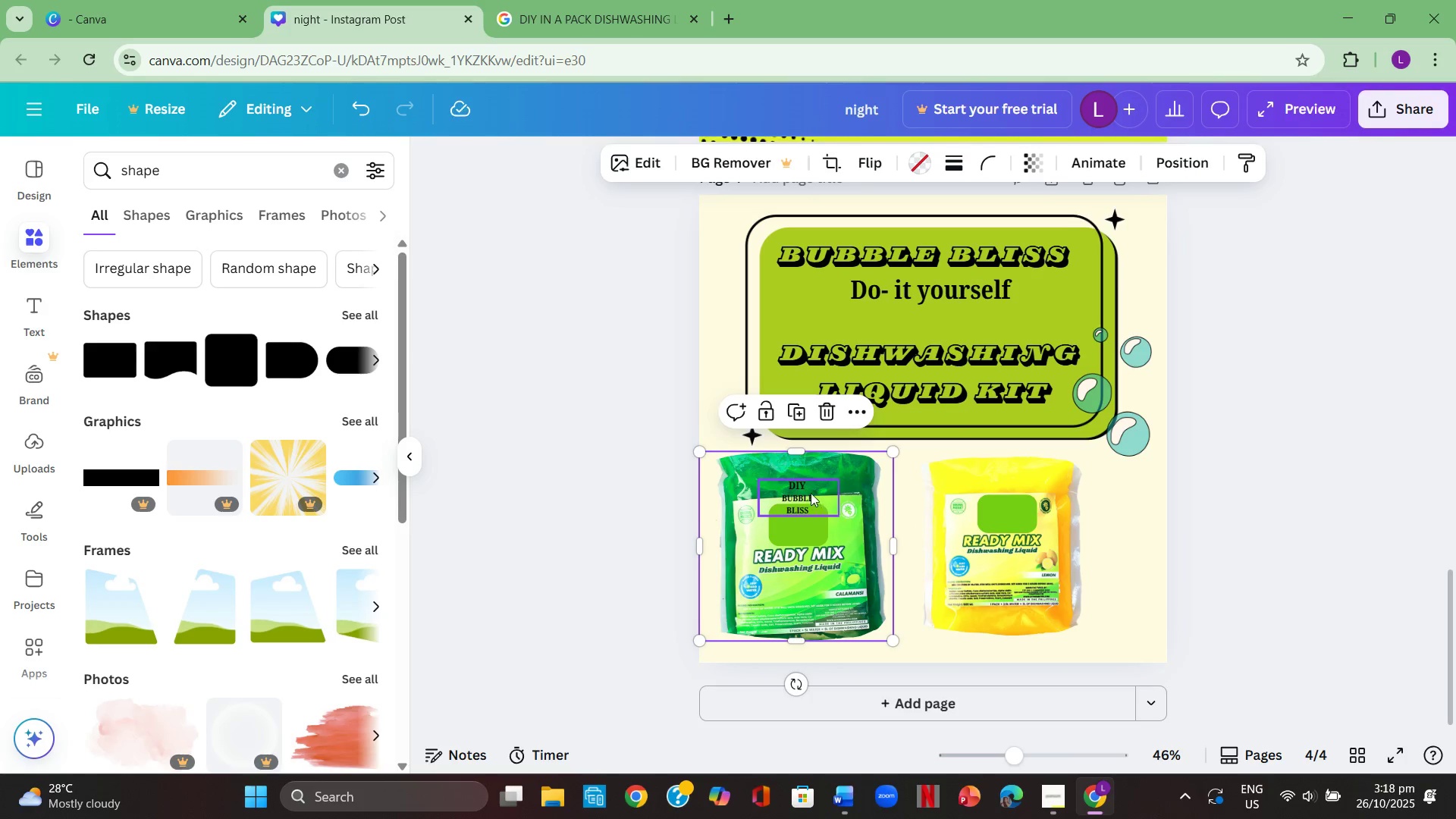 
left_click_drag(start_coordinate=[809, 485], to_coordinate=[808, 510])
 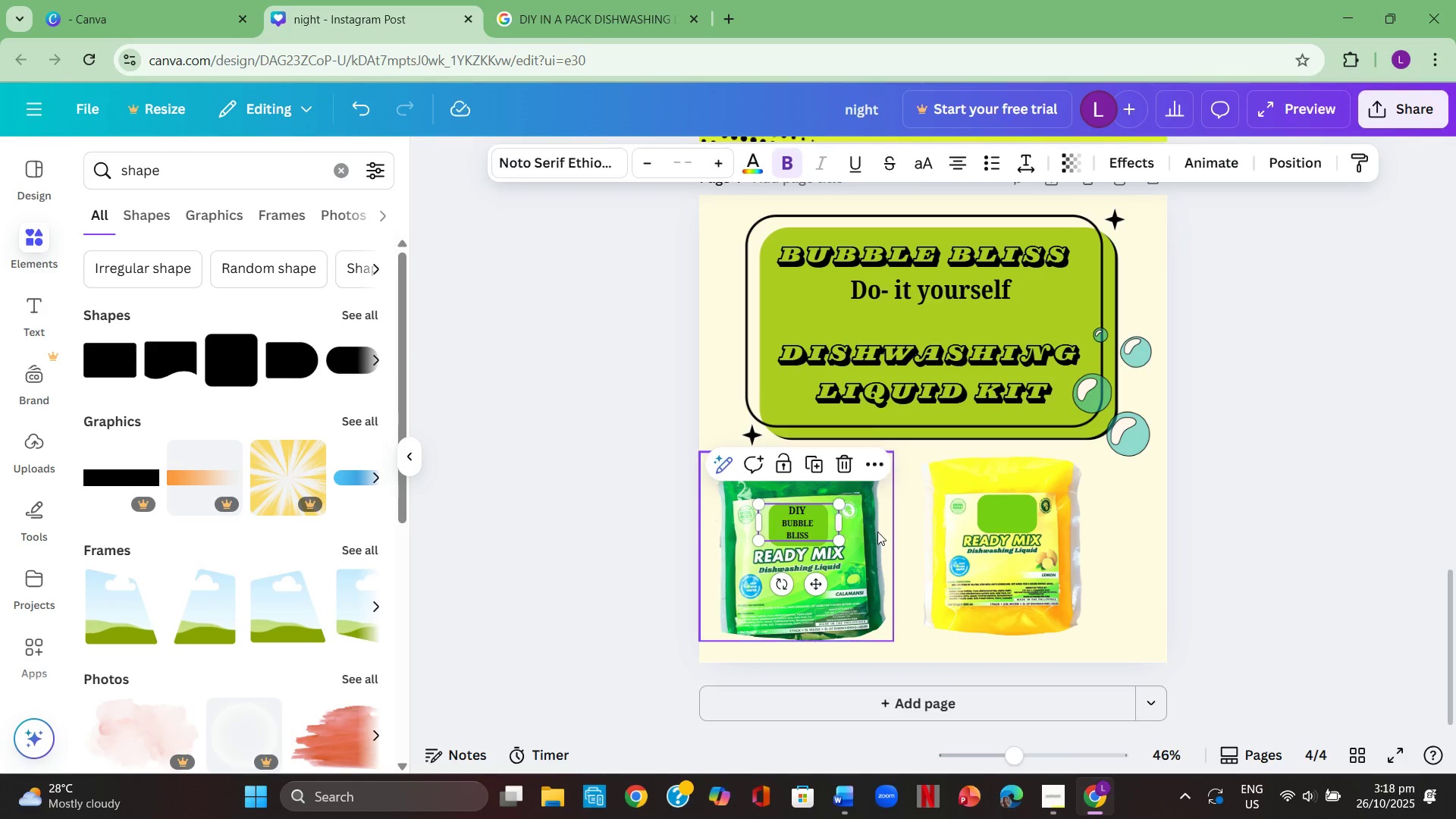 
left_click([877, 532])
 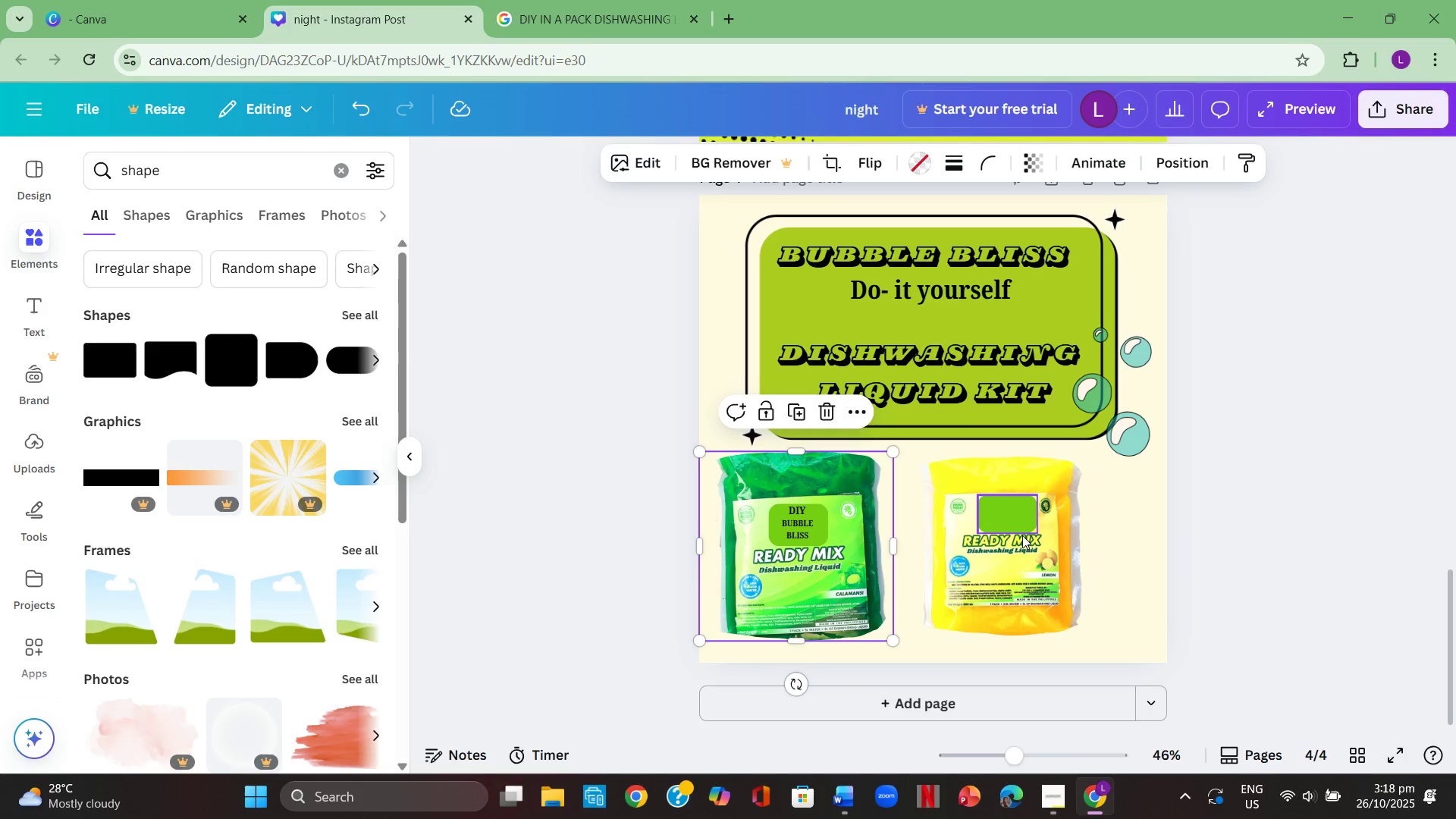 
left_click([1123, 555])
 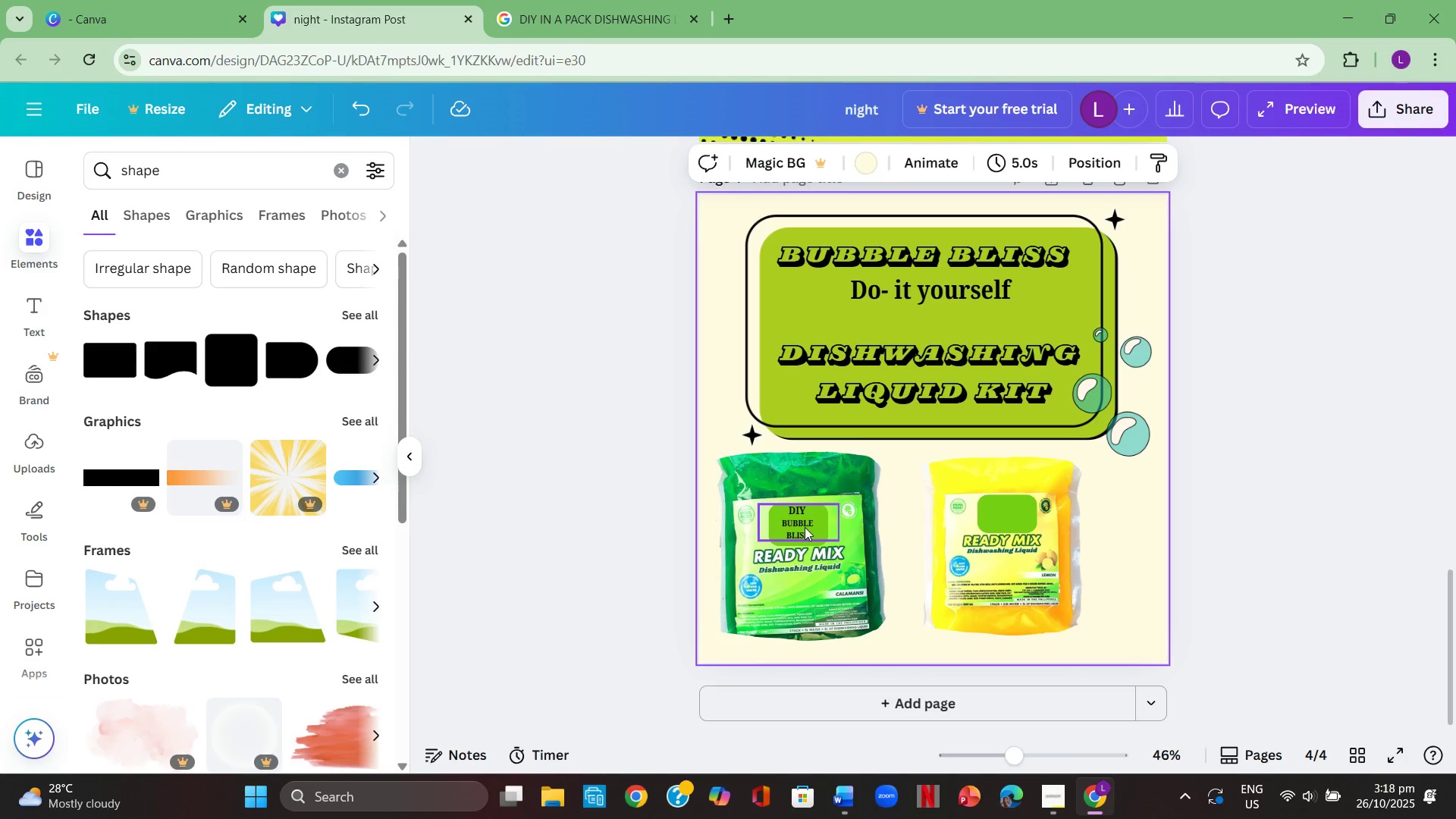 
left_click([805, 527])
 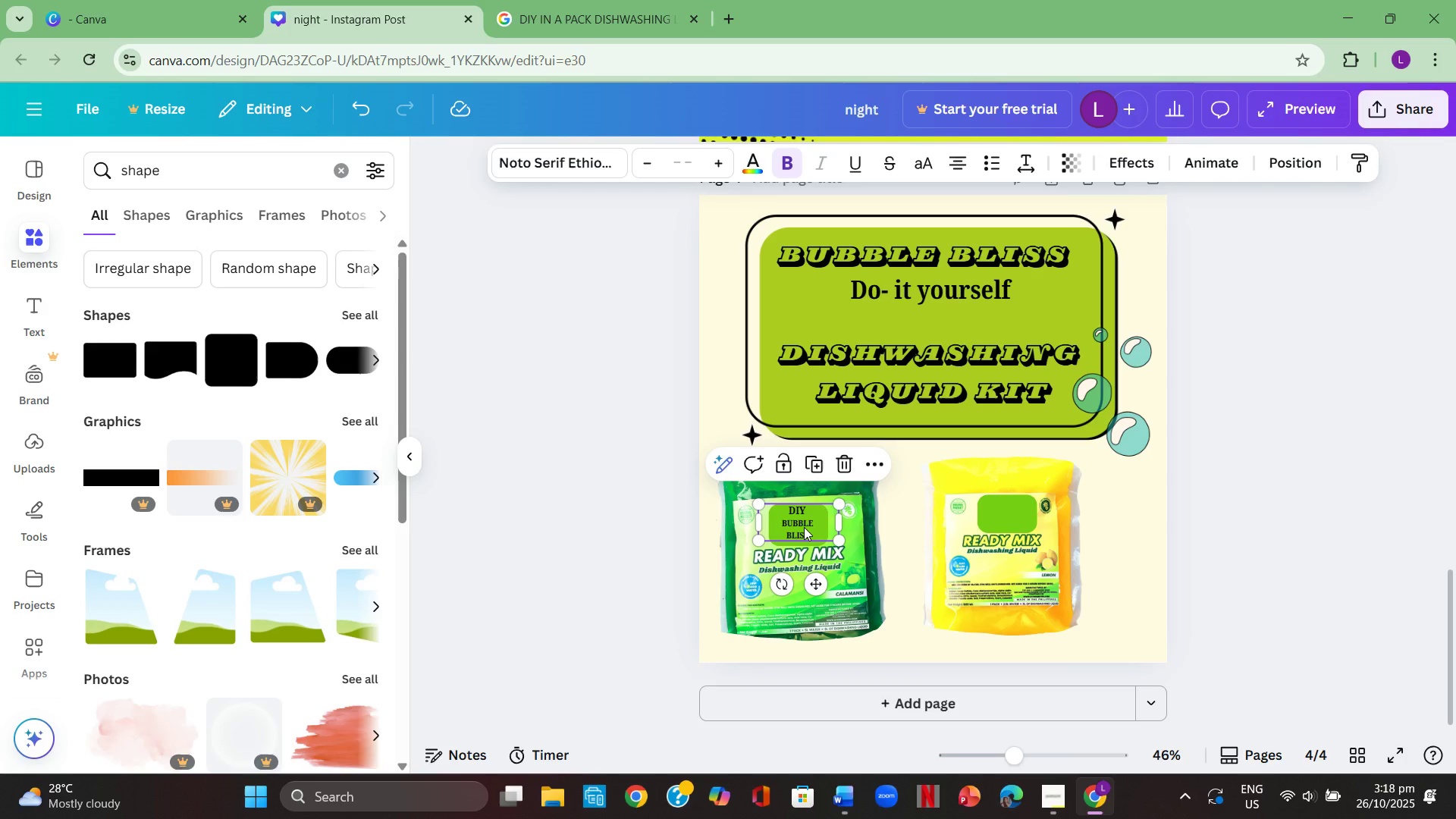 
key(Control+ControlLeft)
 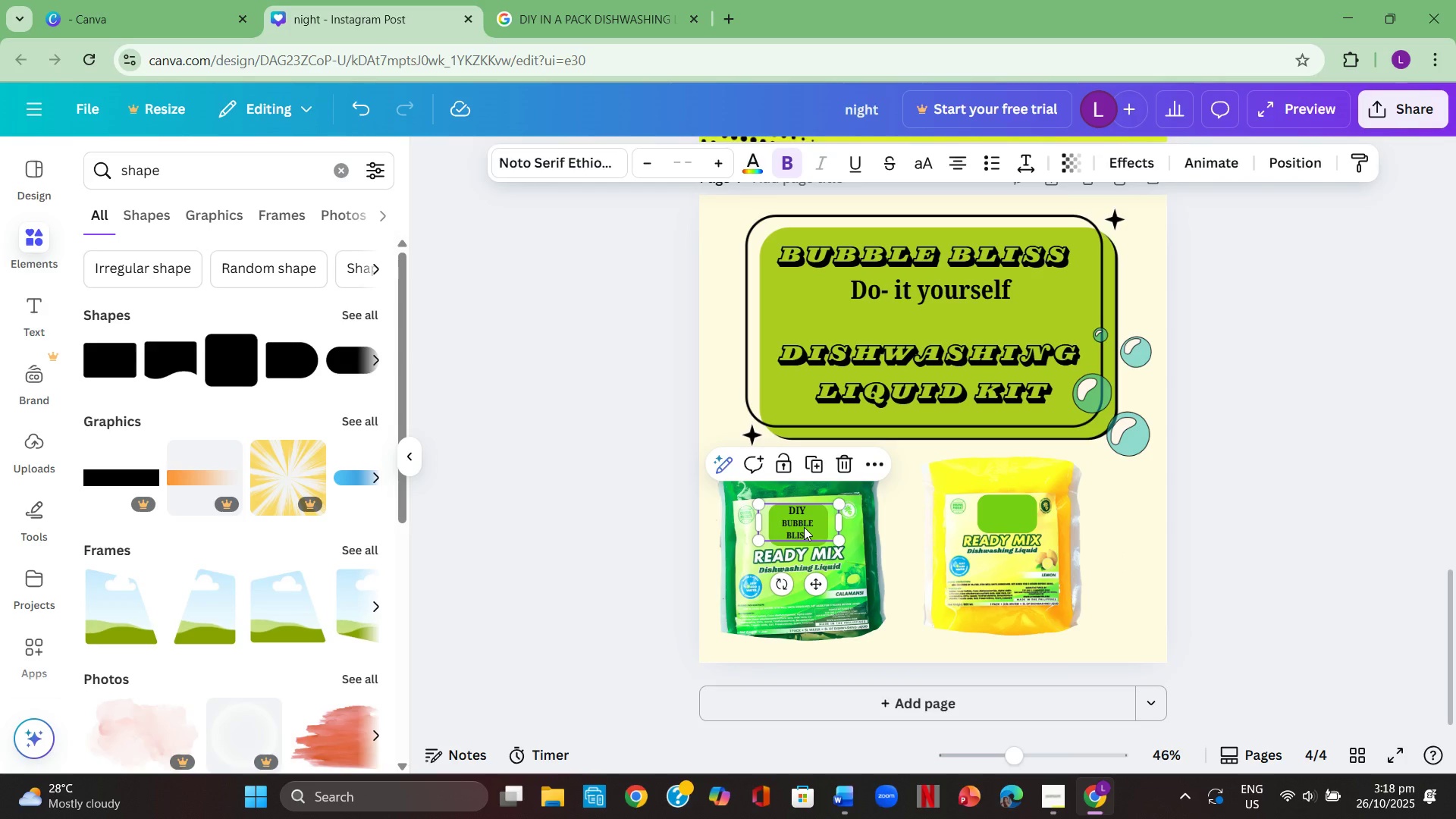 
key(Control+C)
 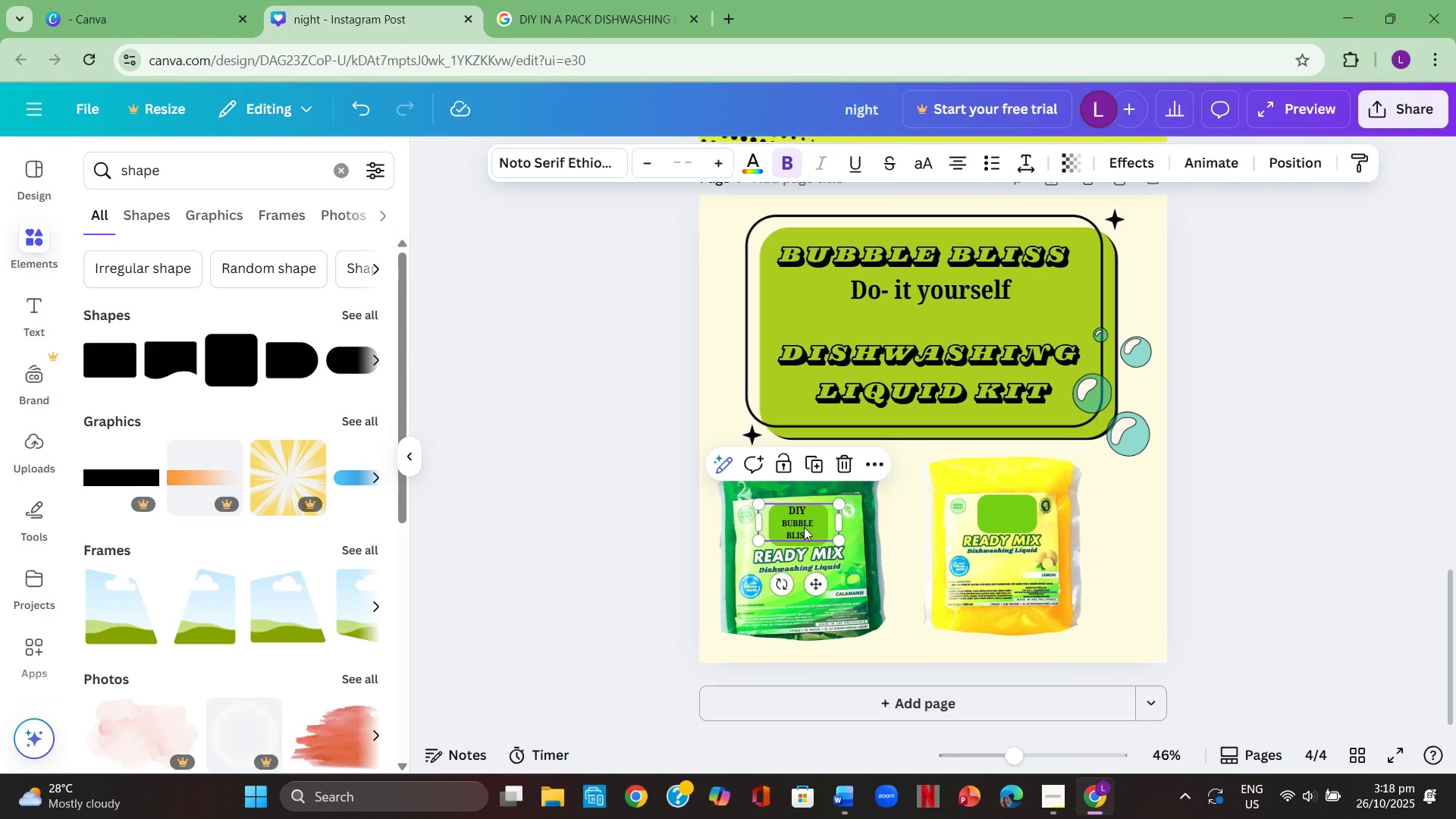 
key(Control+ControlLeft)
 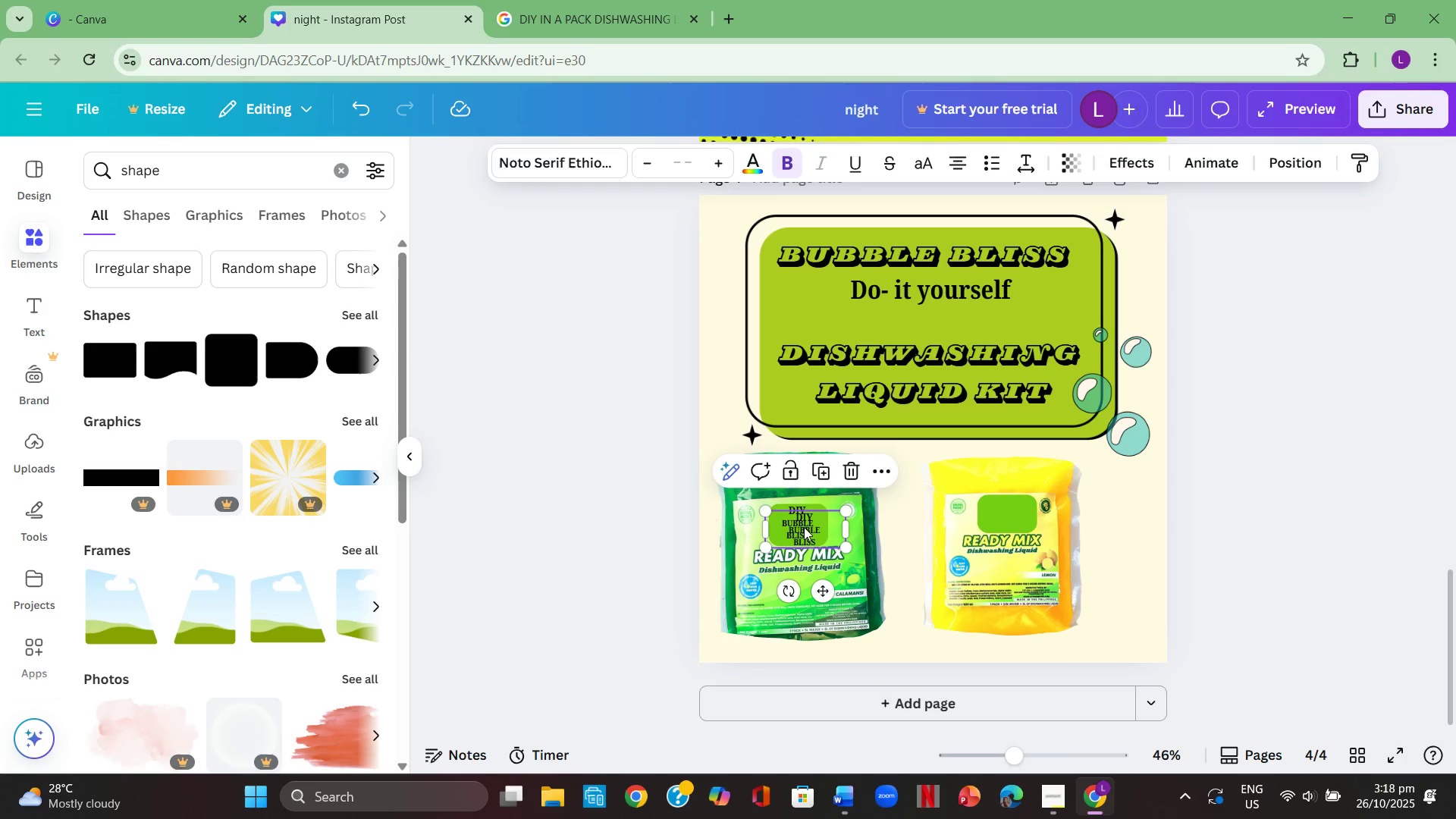 
key(Control+V)
 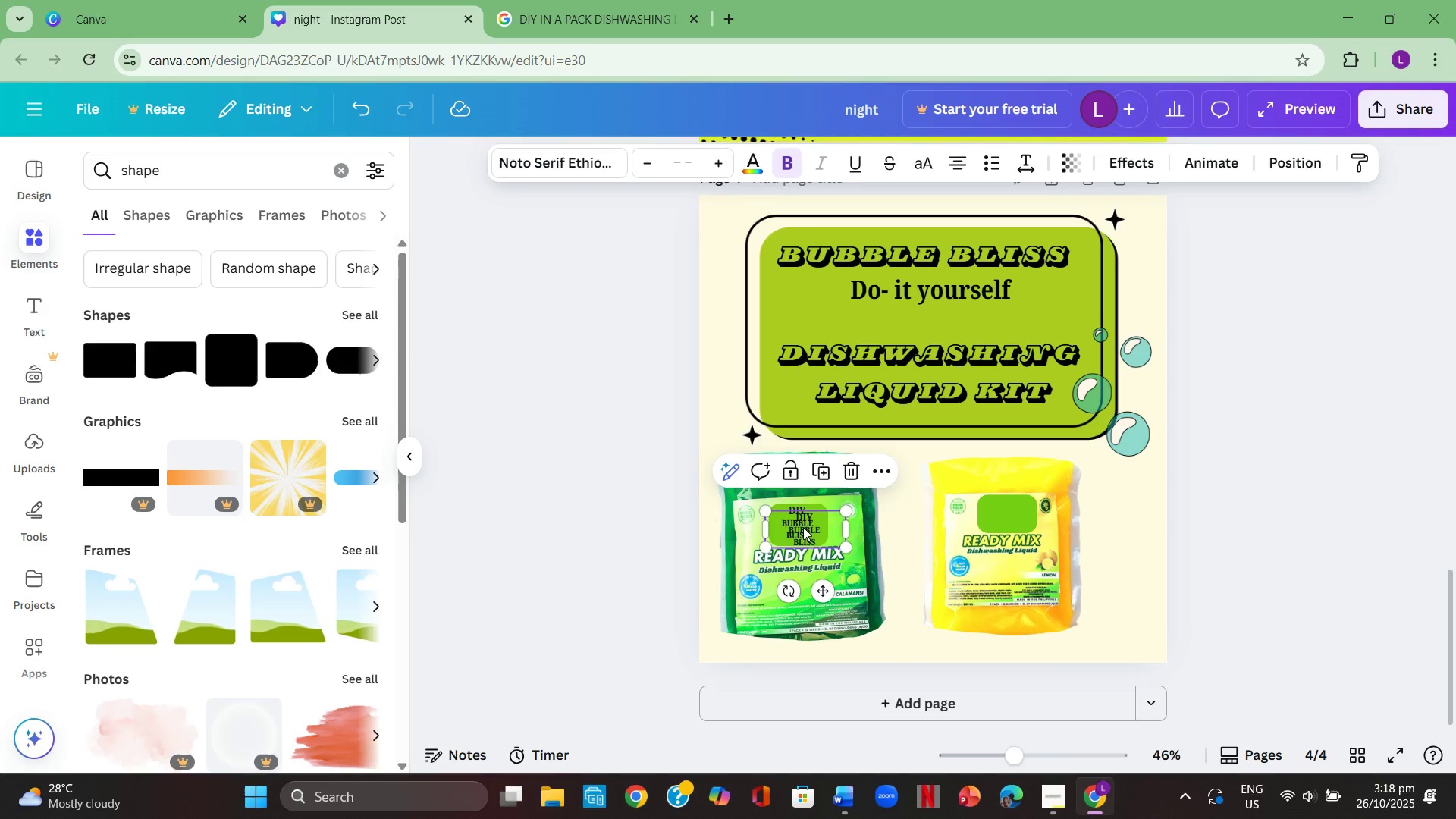 
left_click_drag(start_coordinate=[803, 527], to_coordinate=[997, 488])
 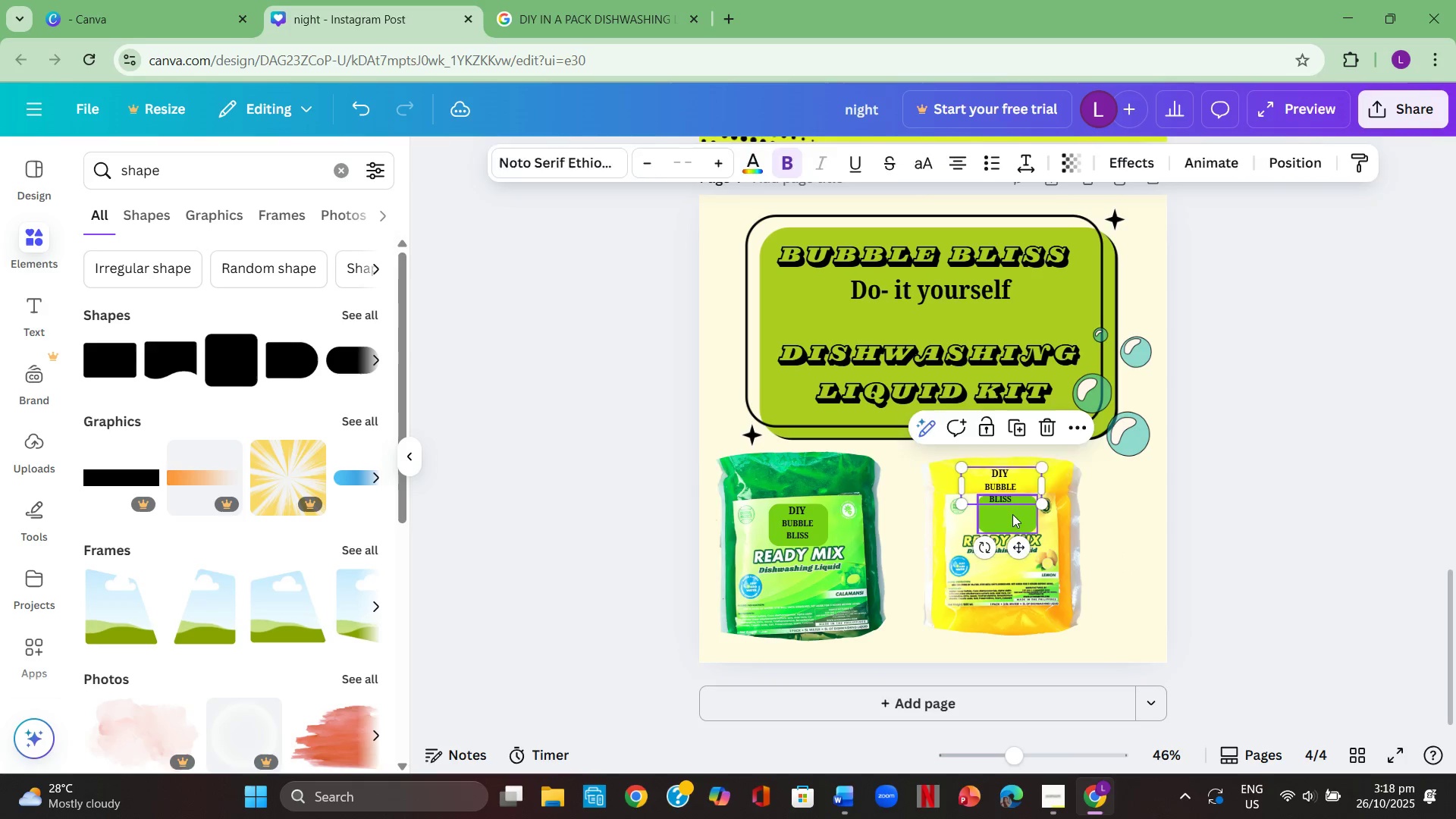 
left_click([1012, 514])
 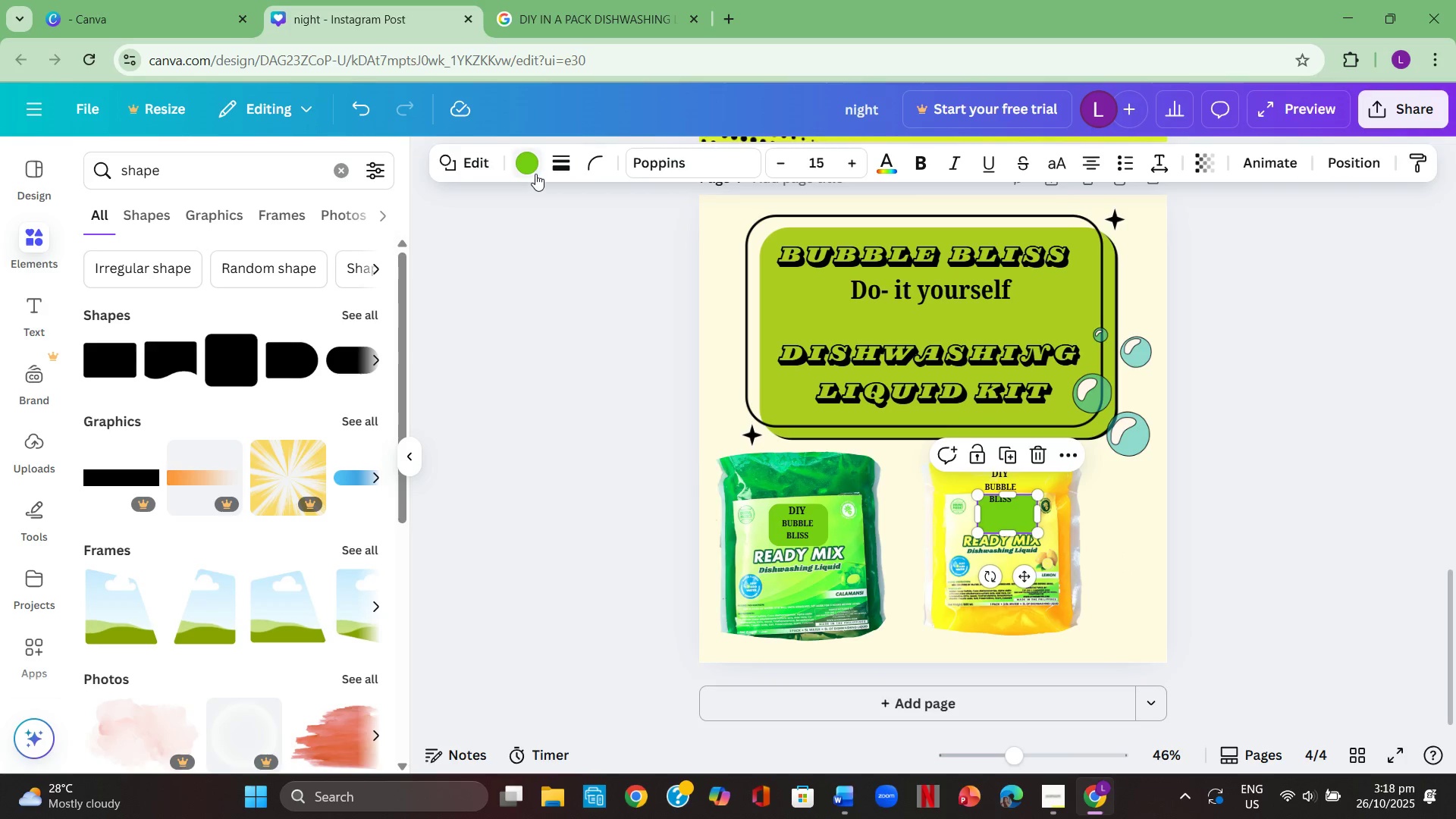 
left_click([535, 171])
 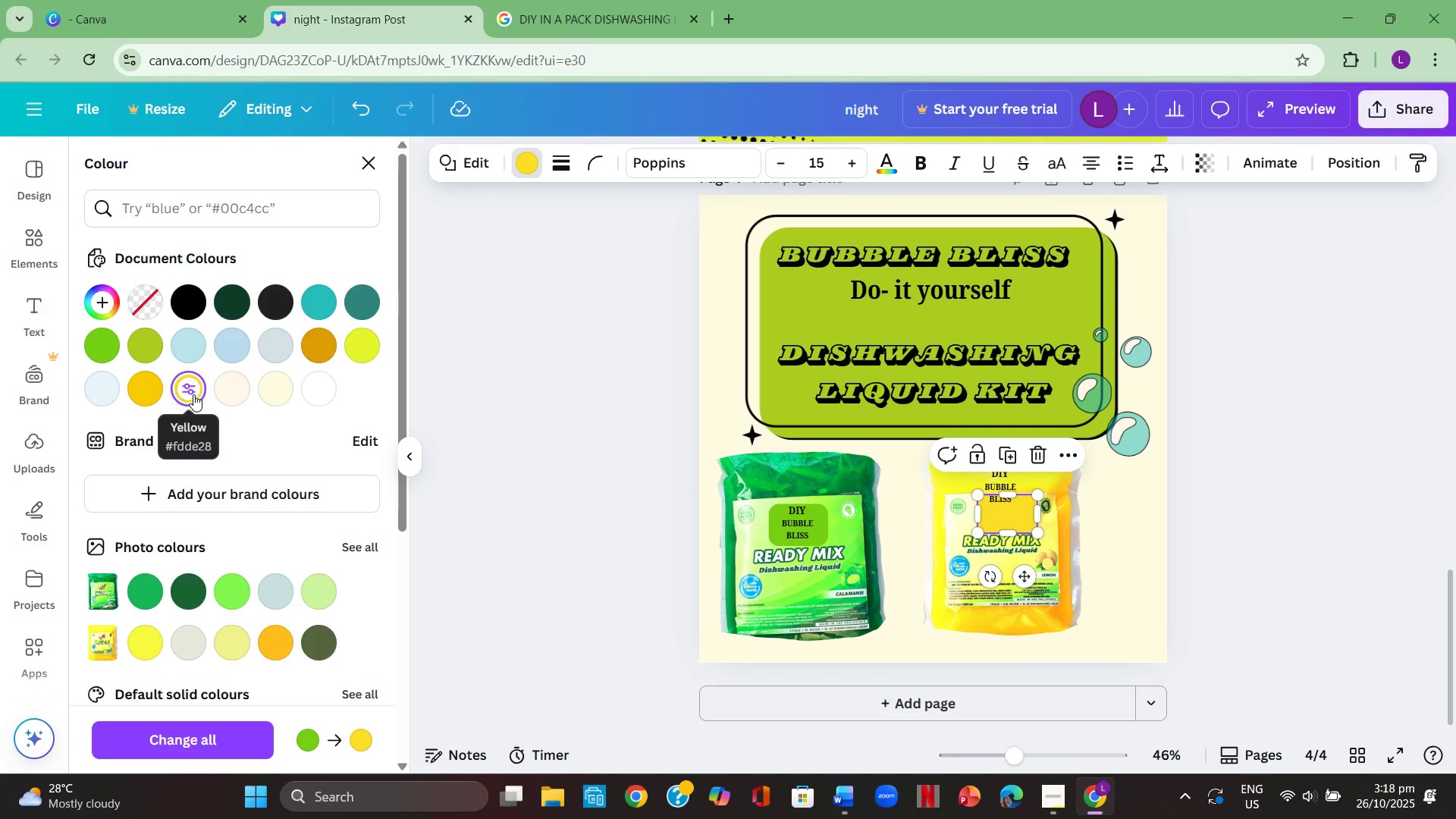 
left_click([143, 388])
 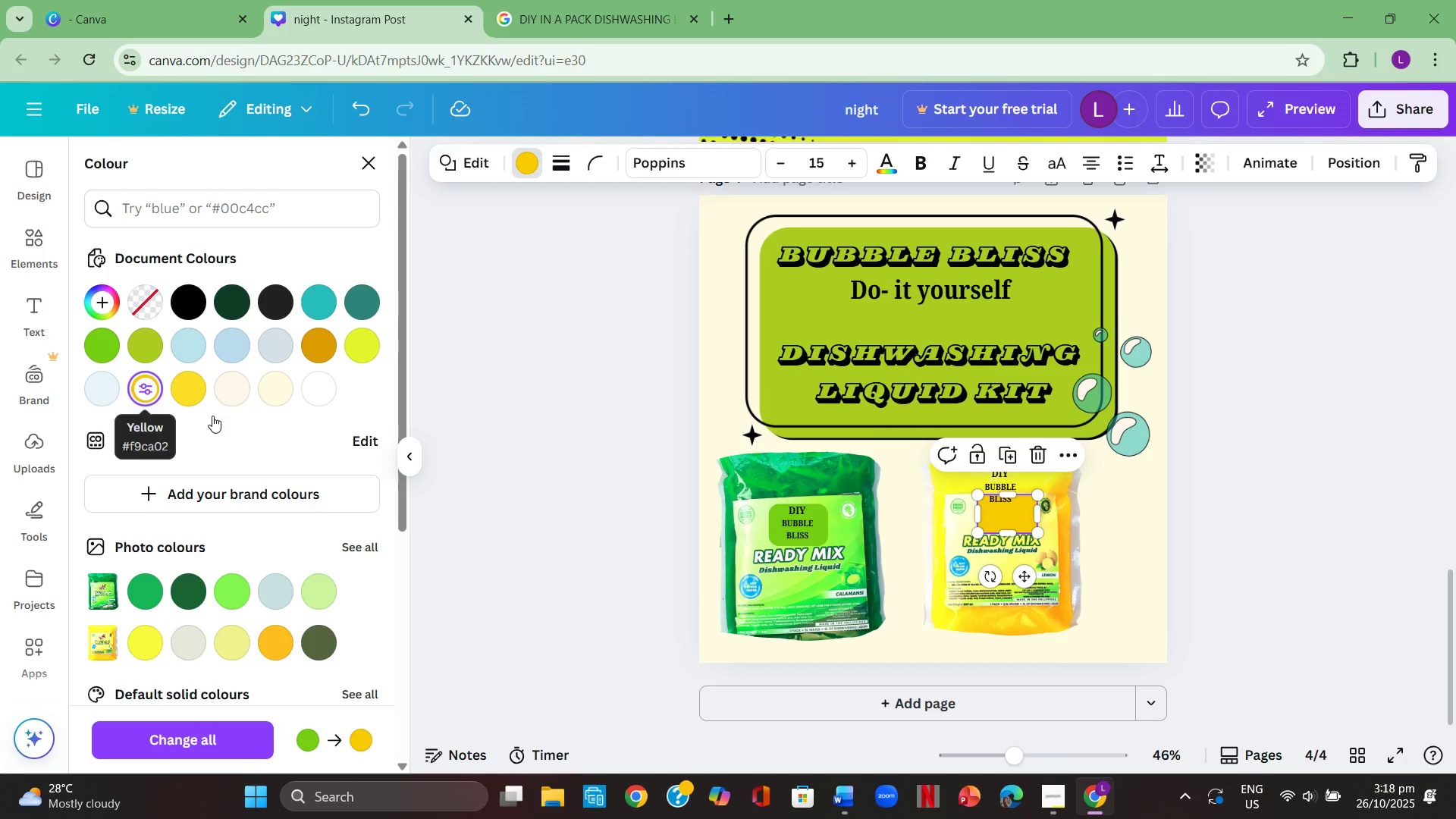 
scroll: coordinate [242, 459], scroll_direction: down, amount: 1.0
 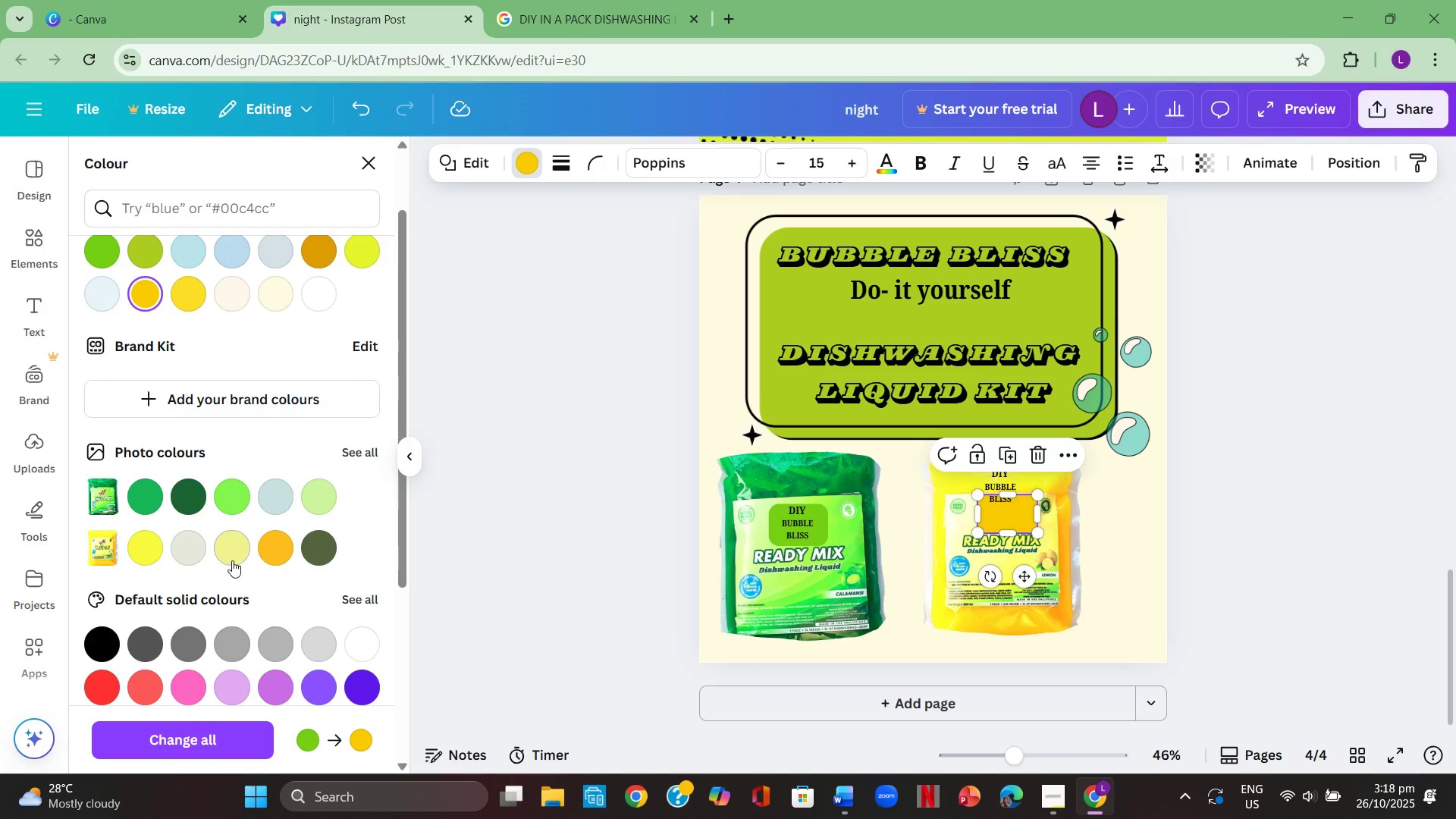 
left_click([234, 553])
 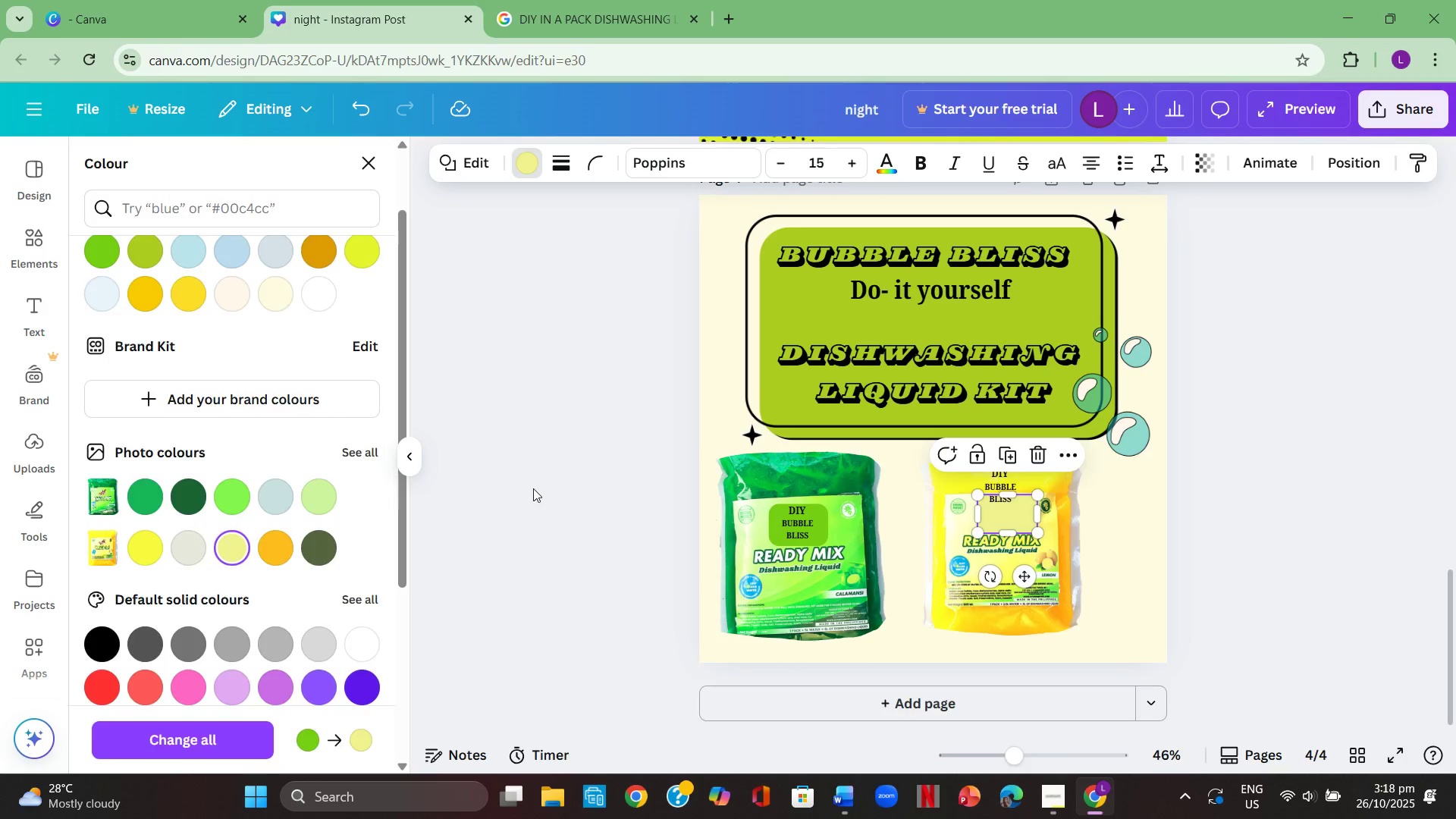 
double_click([533, 488])
 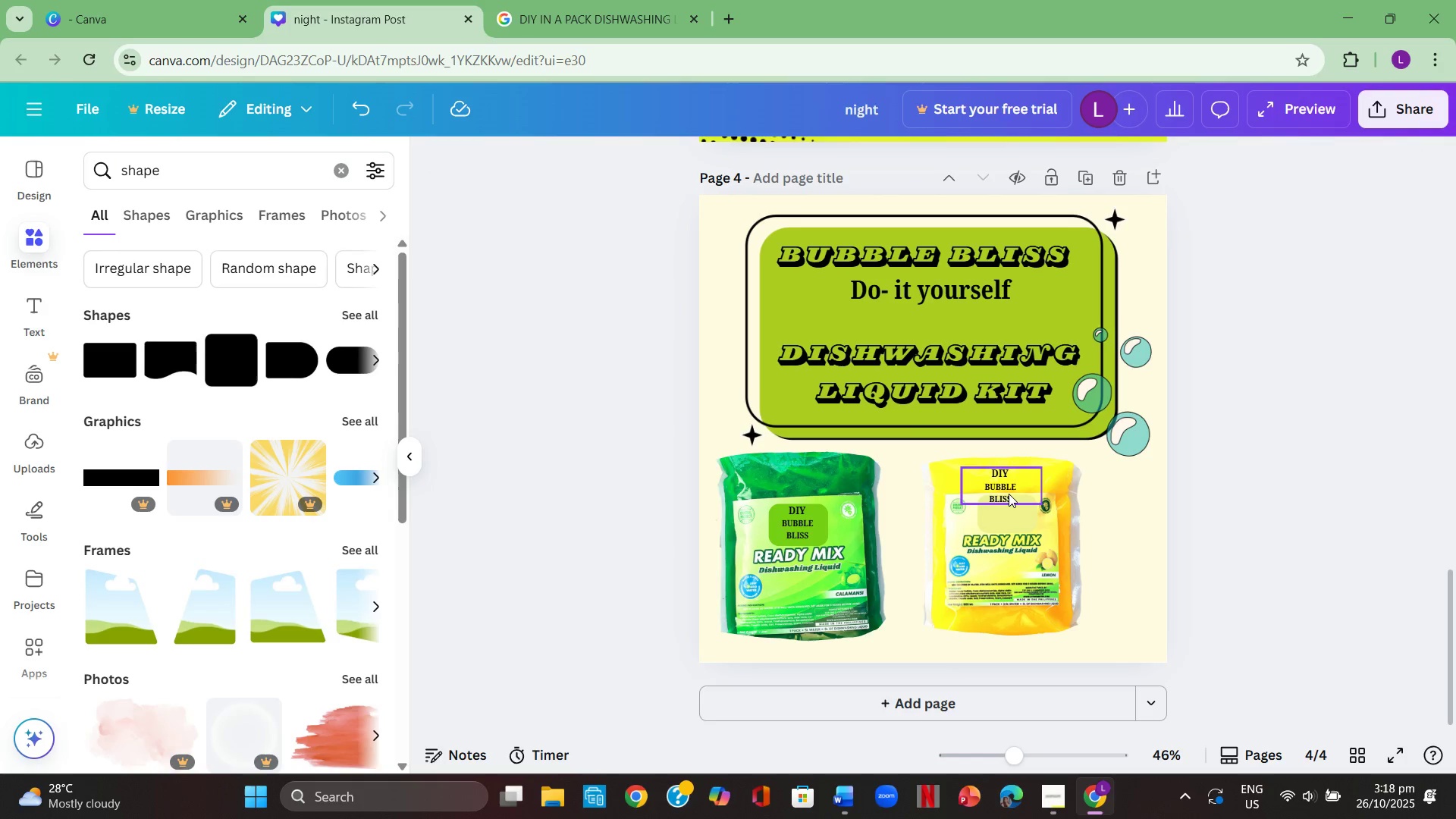 
left_click_drag(start_coordinate=[995, 473], to_coordinate=[999, 501])
 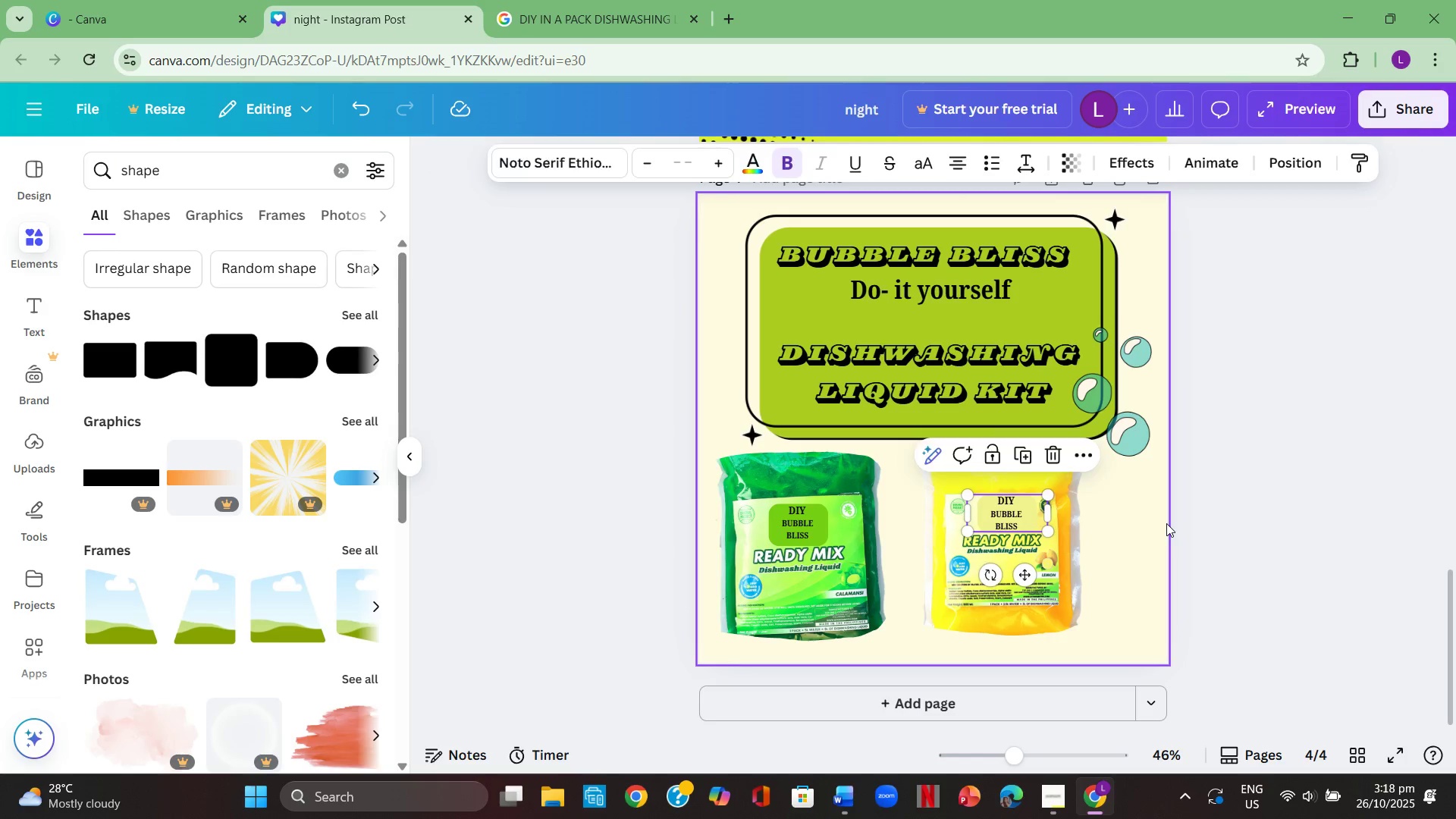 
left_click([1166, 523])
 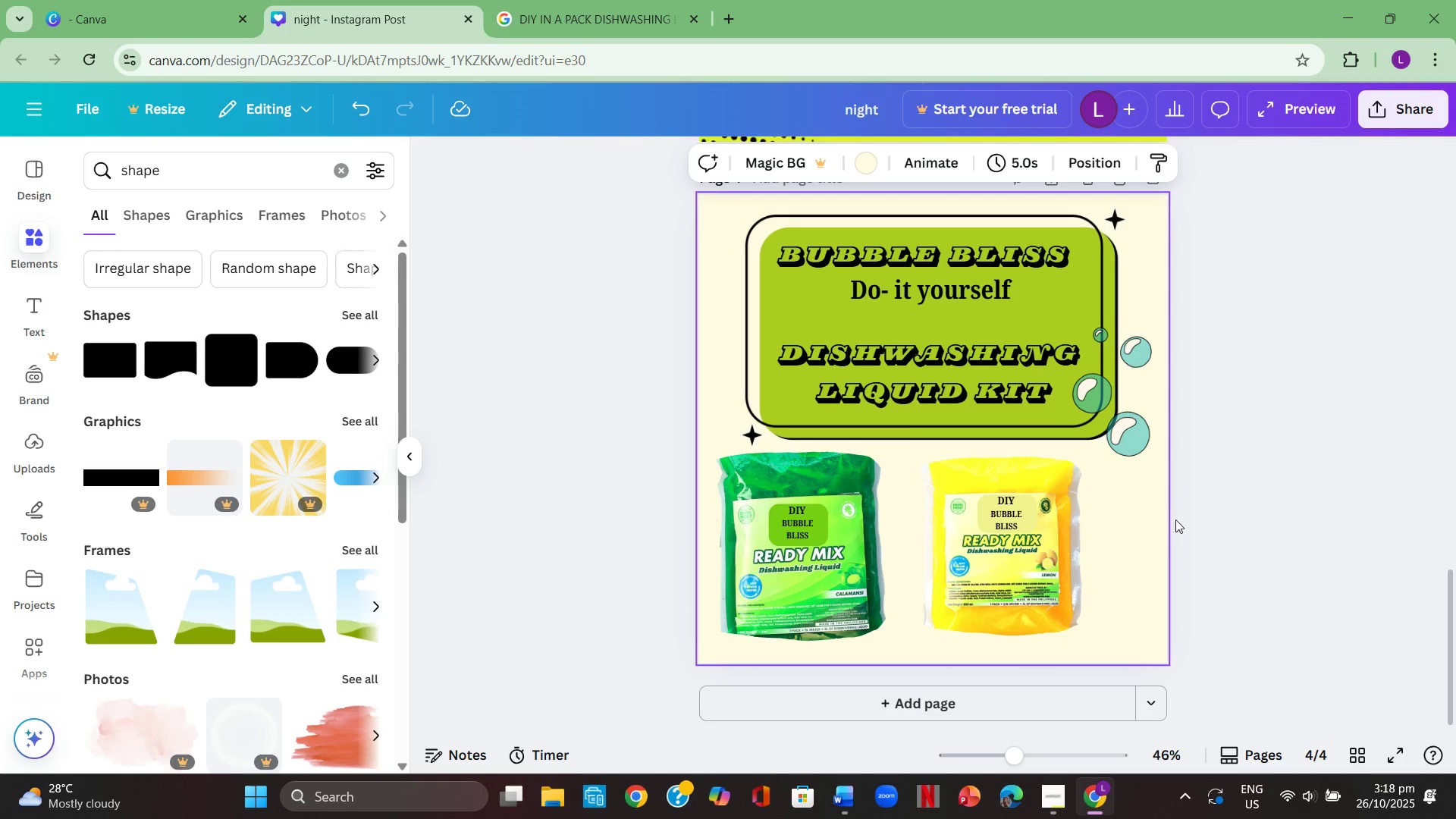 
left_click([1199, 518])
 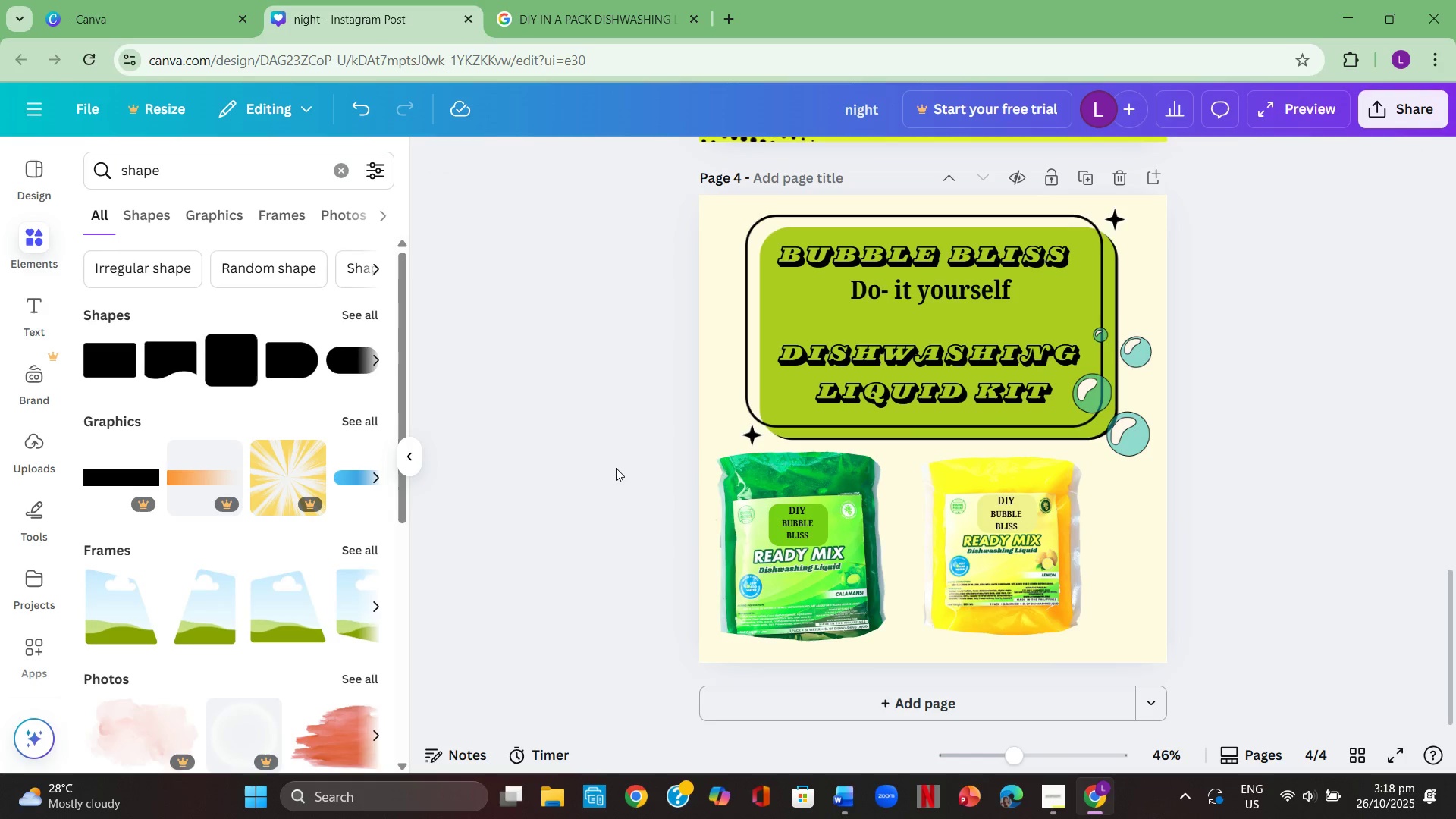 
left_click([612, 465])
 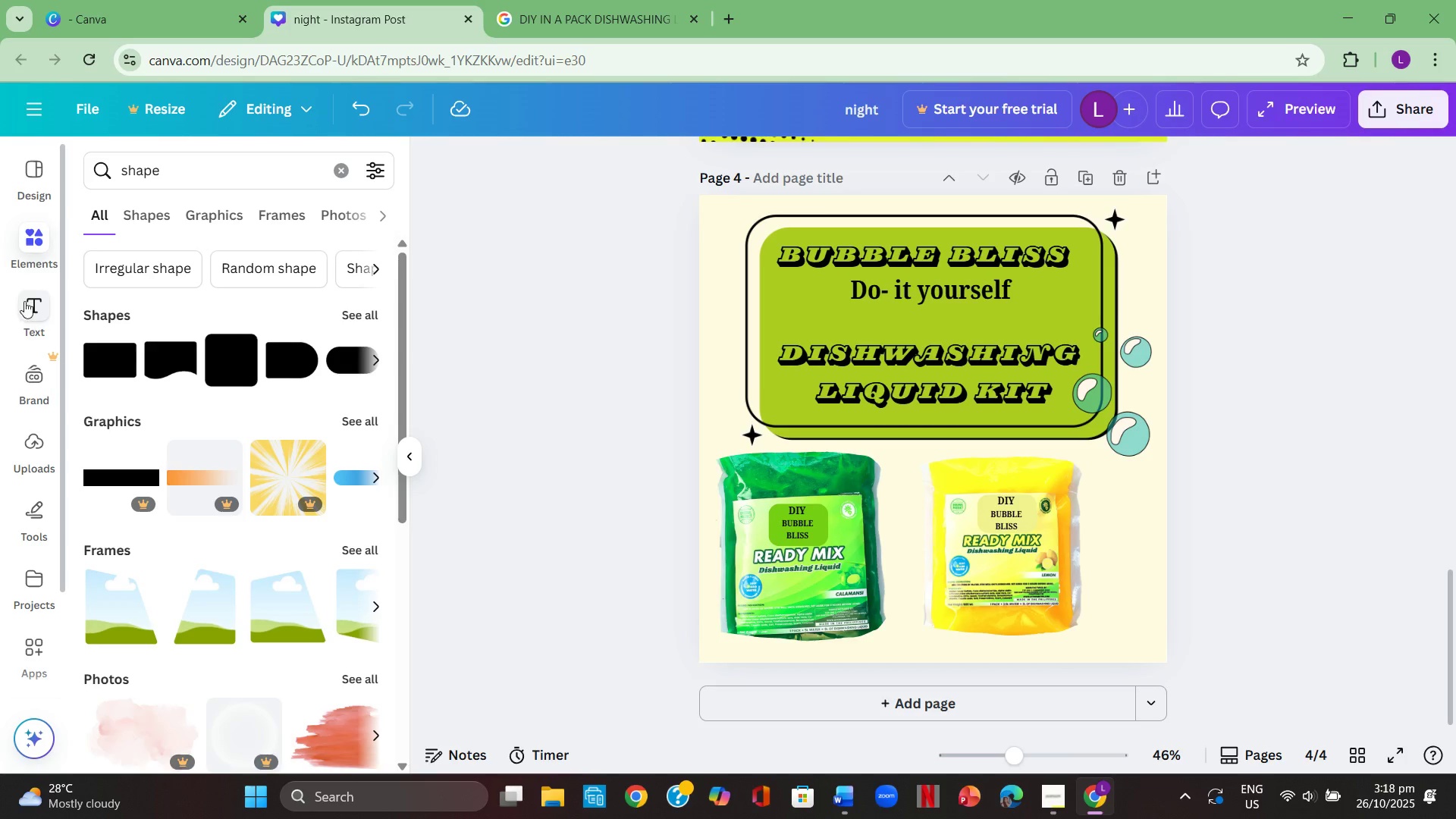 
left_click_drag(start_coordinate=[215, 171], to_coordinate=[55, 176])
 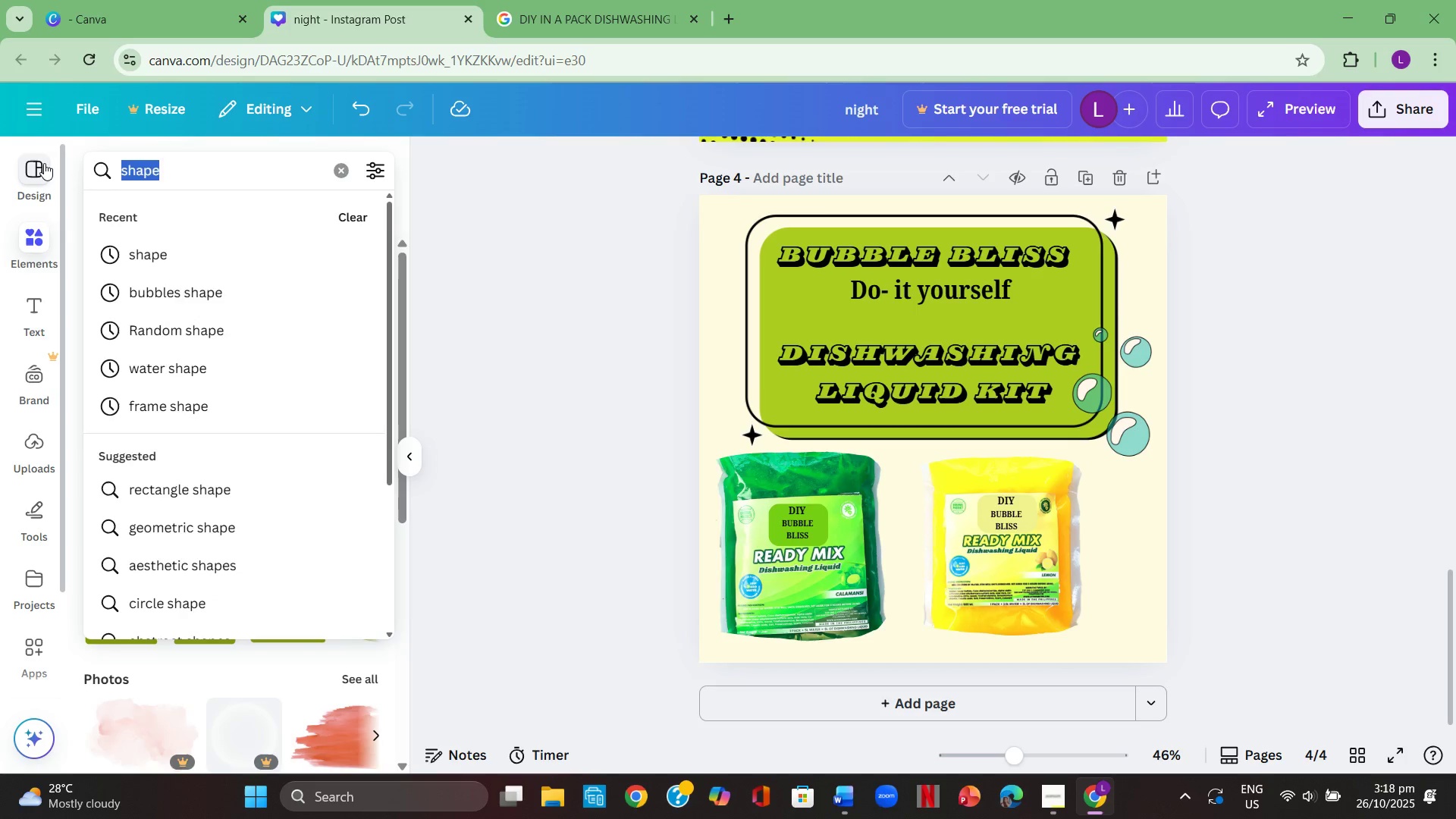 
key(Backspace)
type(BUBBLE)
 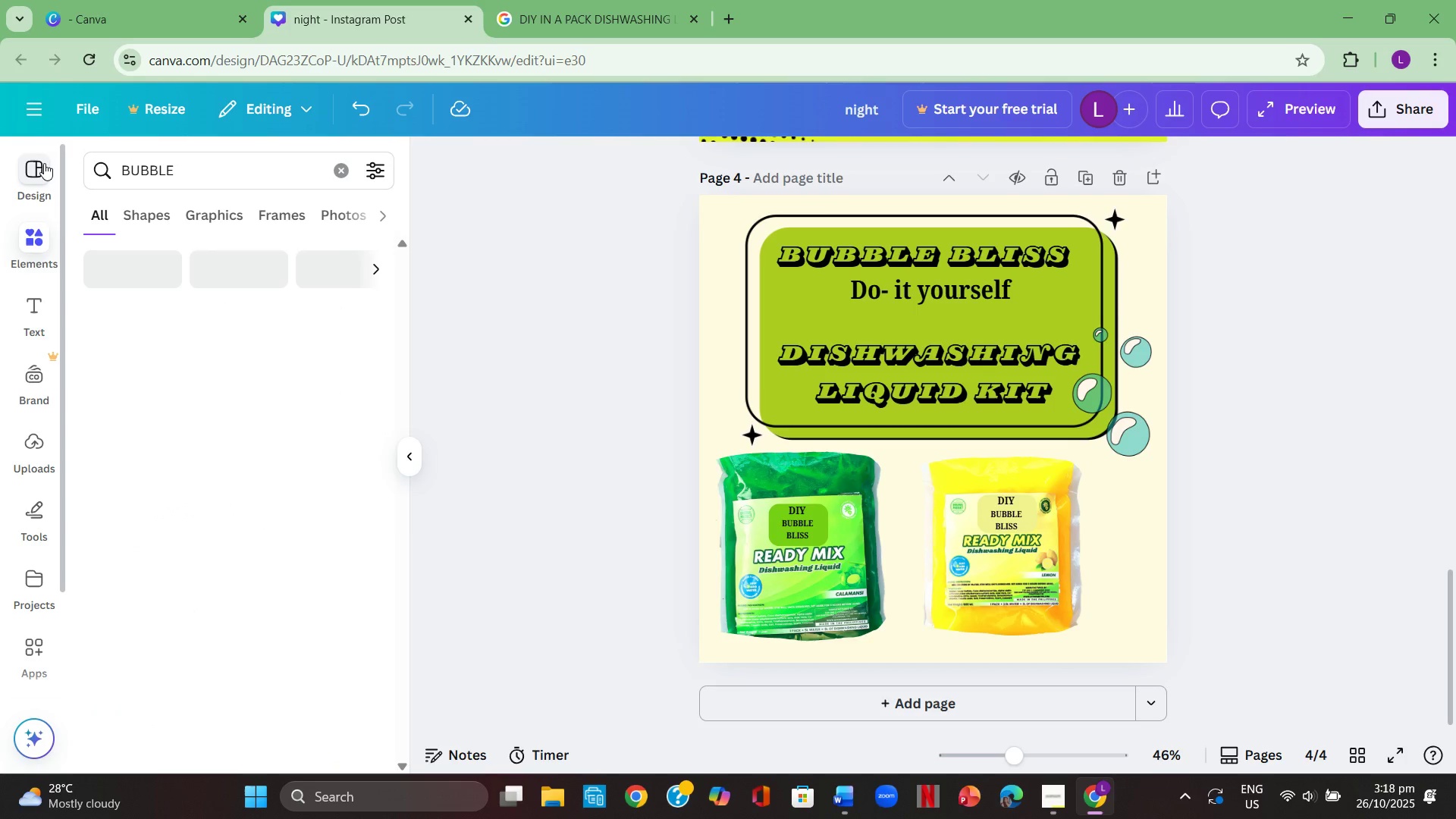 
key(Enter)
 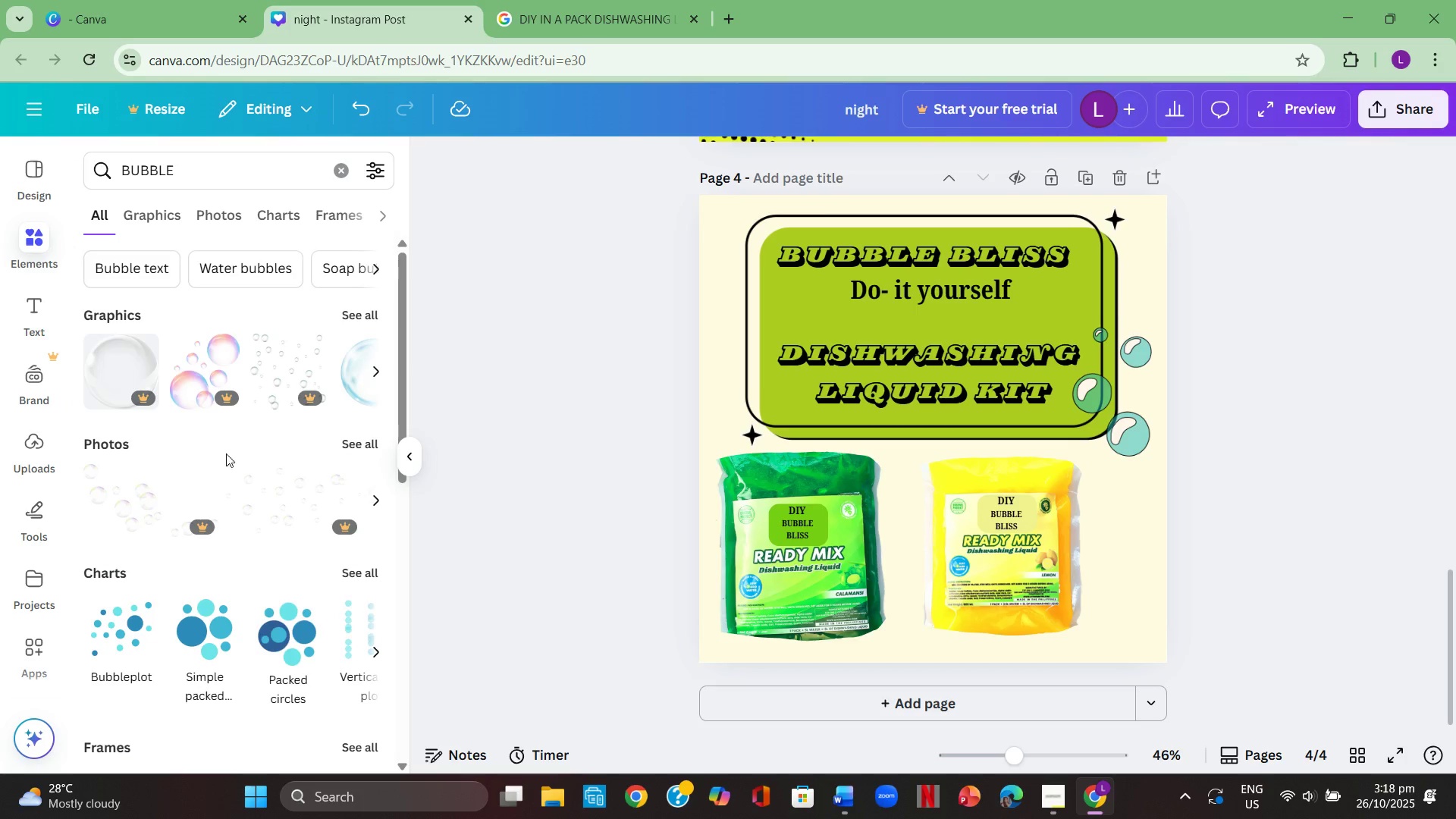 
scroll: coordinate [839, 485], scroll_direction: up, amount: 5.0
 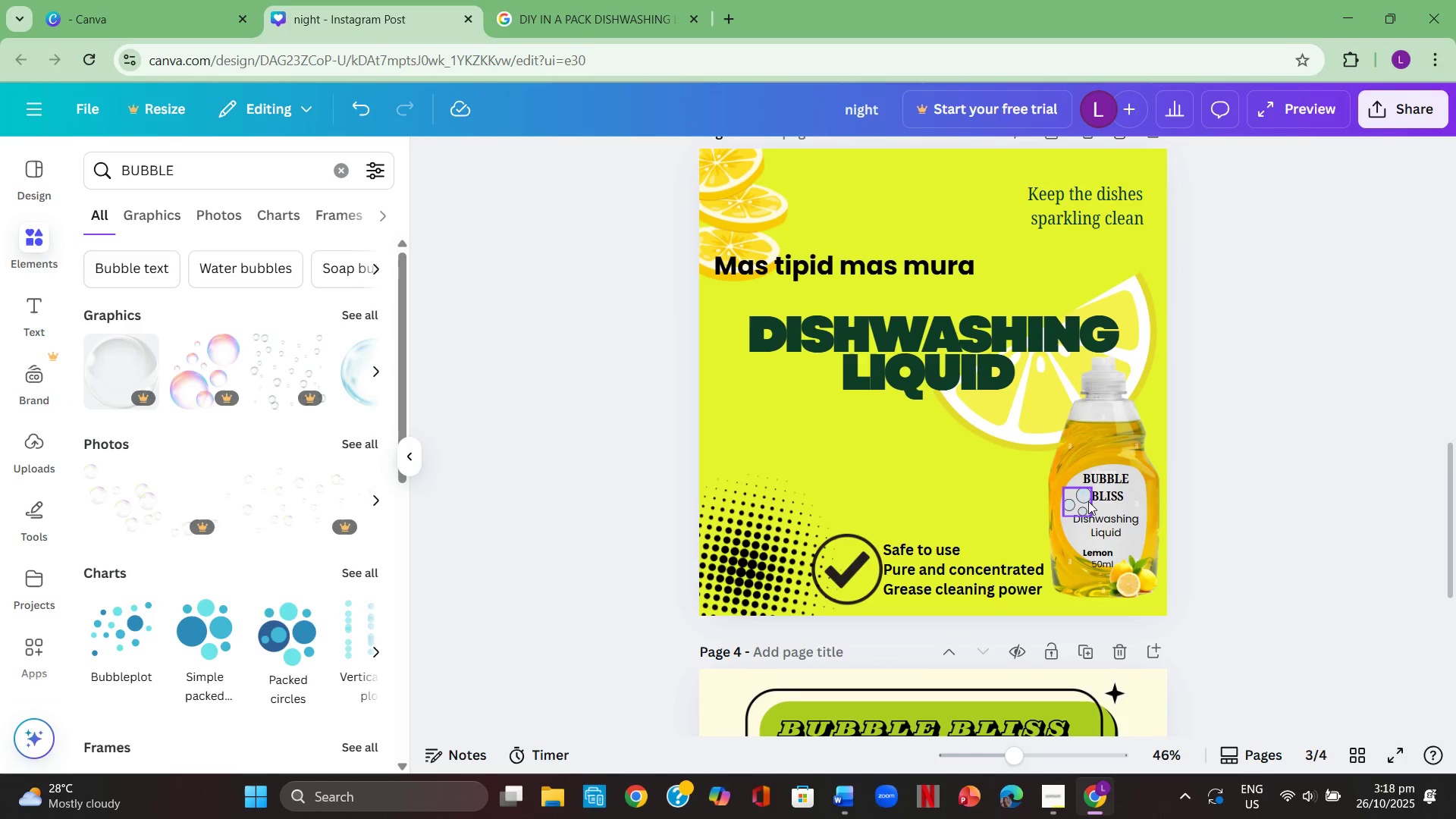 
left_click([1082, 506])
 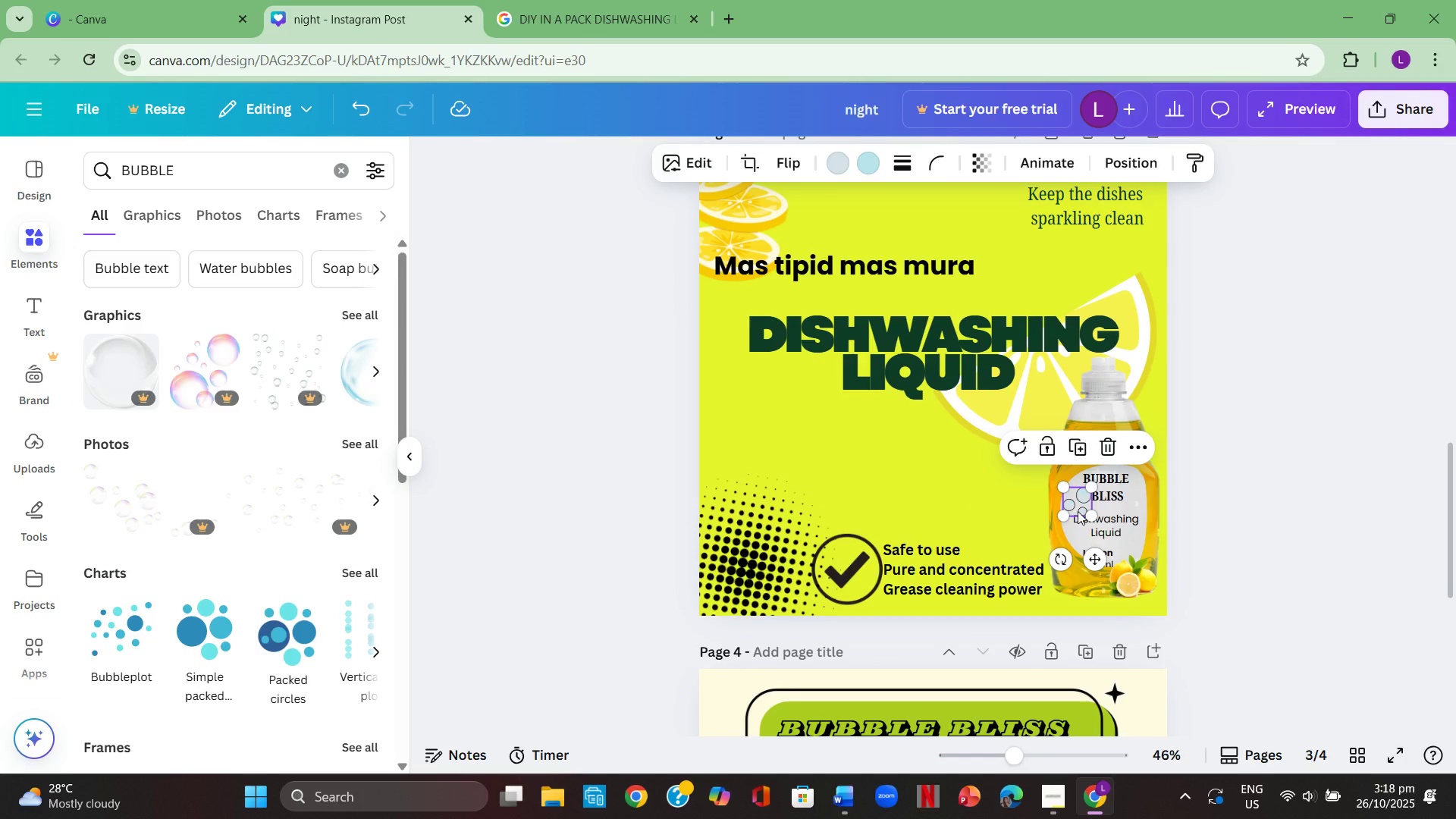 
key(Control+ControlLeft)
 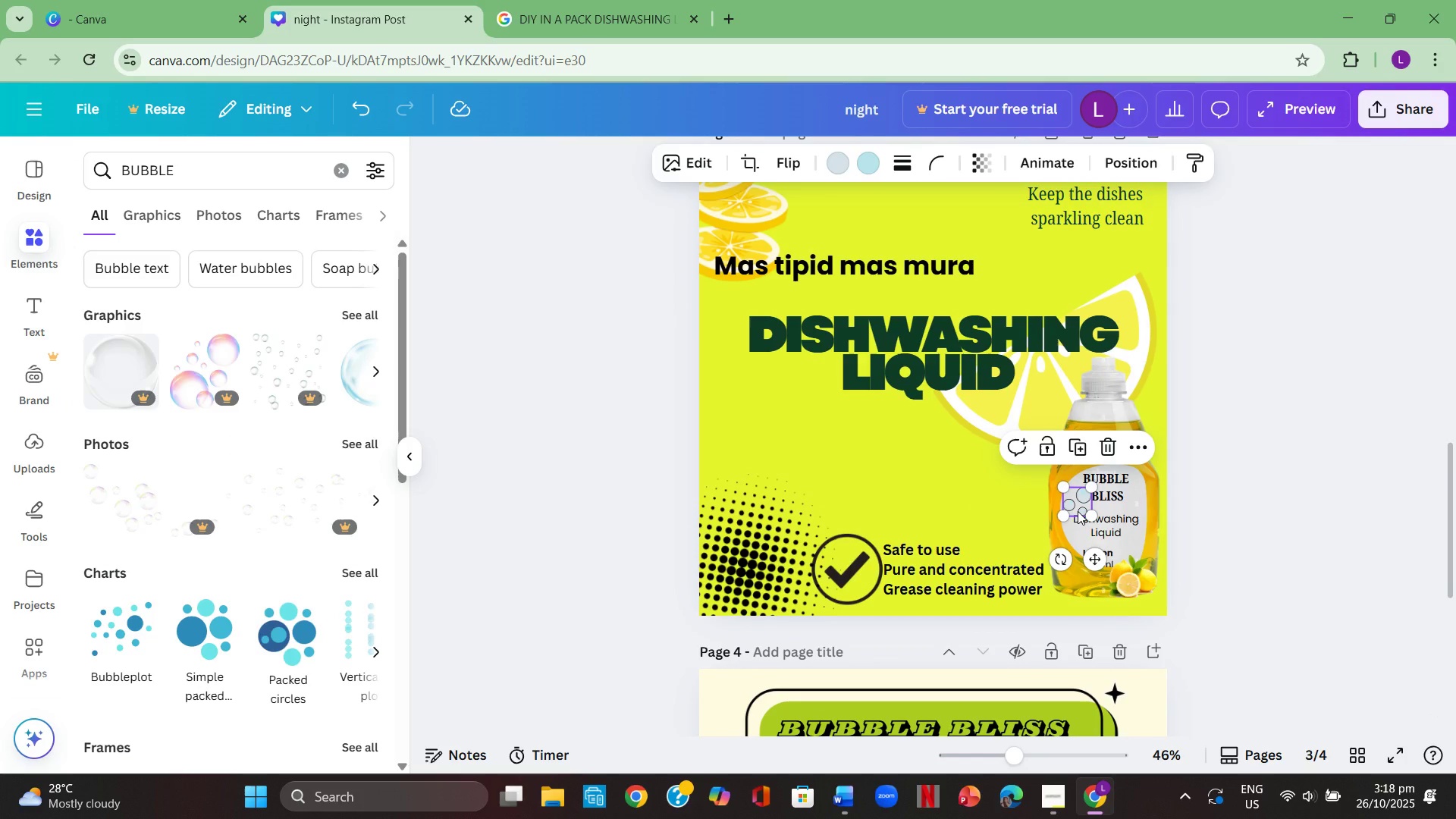 
key(Control+C)
 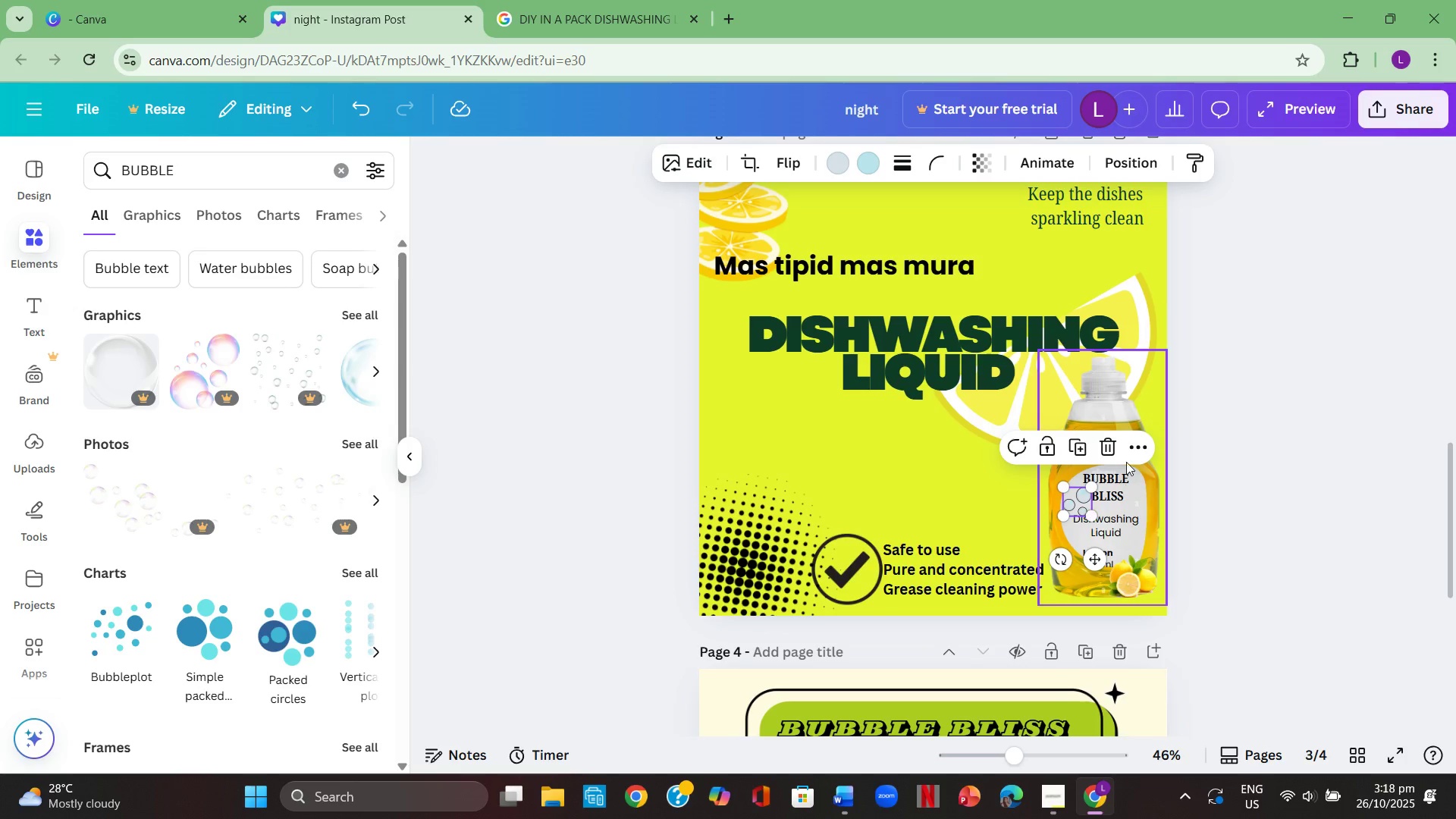 
scroll: coordinate [982, 490], scroll_direction: down, amount: 5.0
 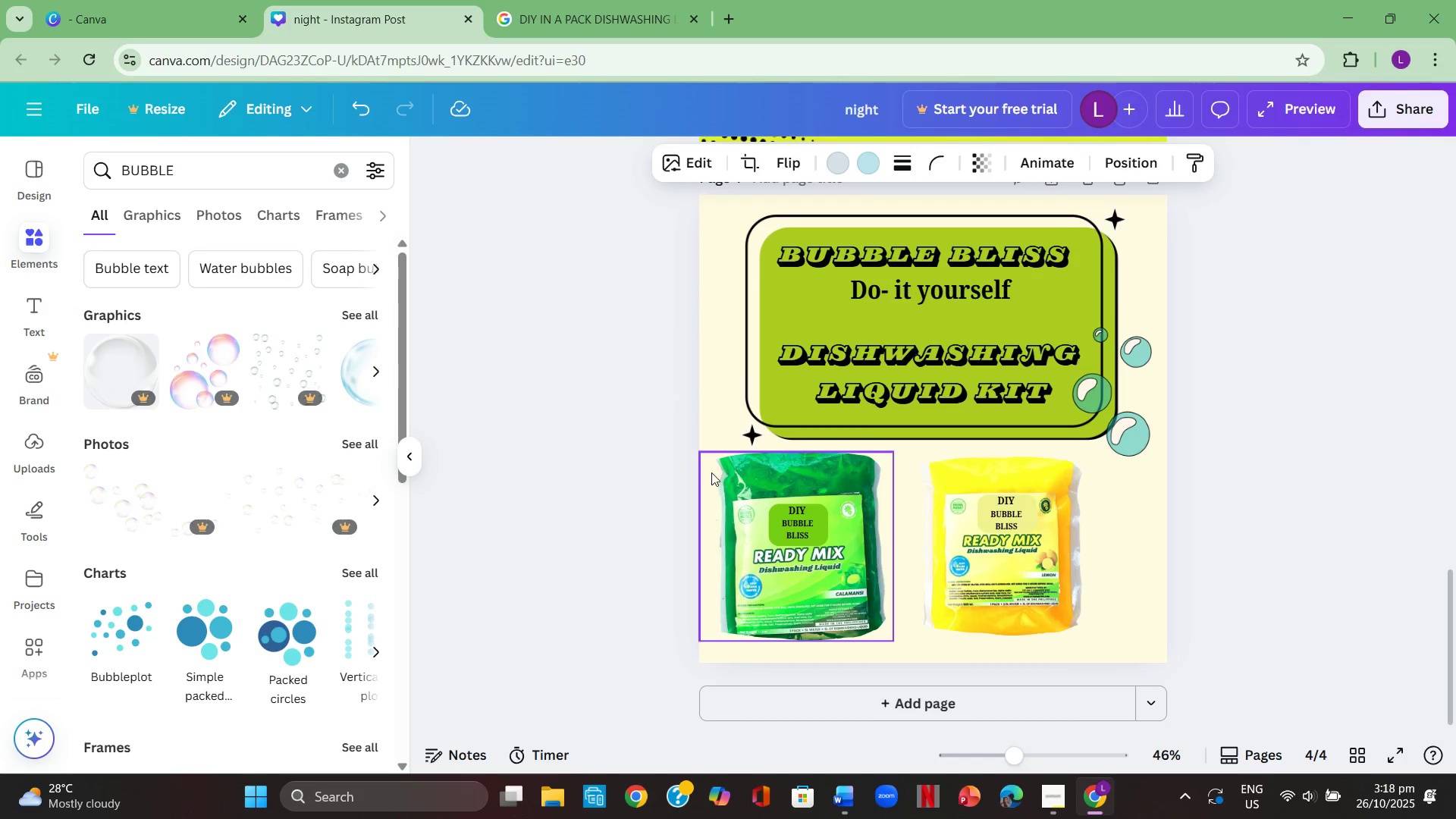 
left_click([690, 465])
 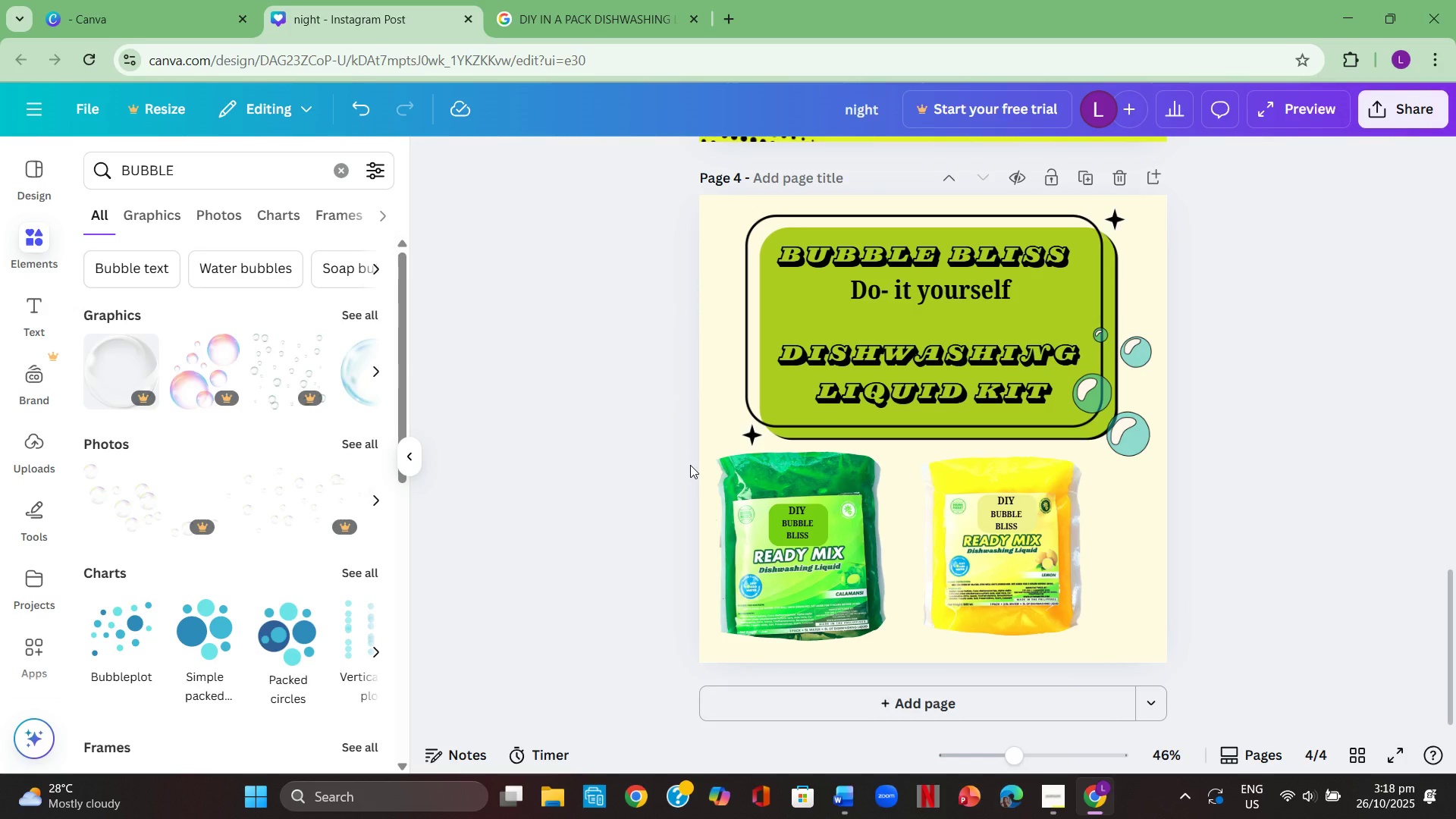 
key(Control+ControlLeft)
 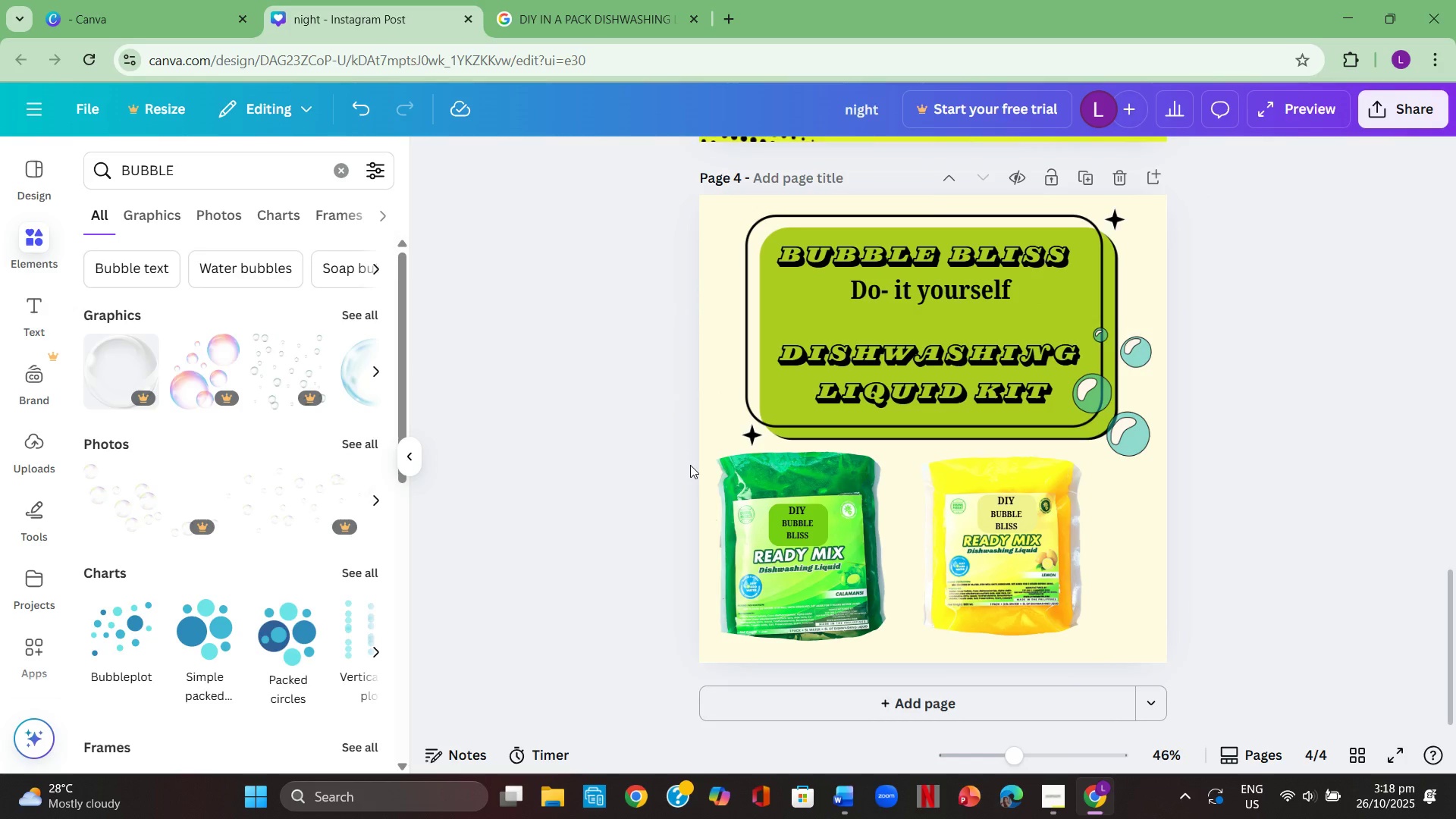 
key(Control+V)
 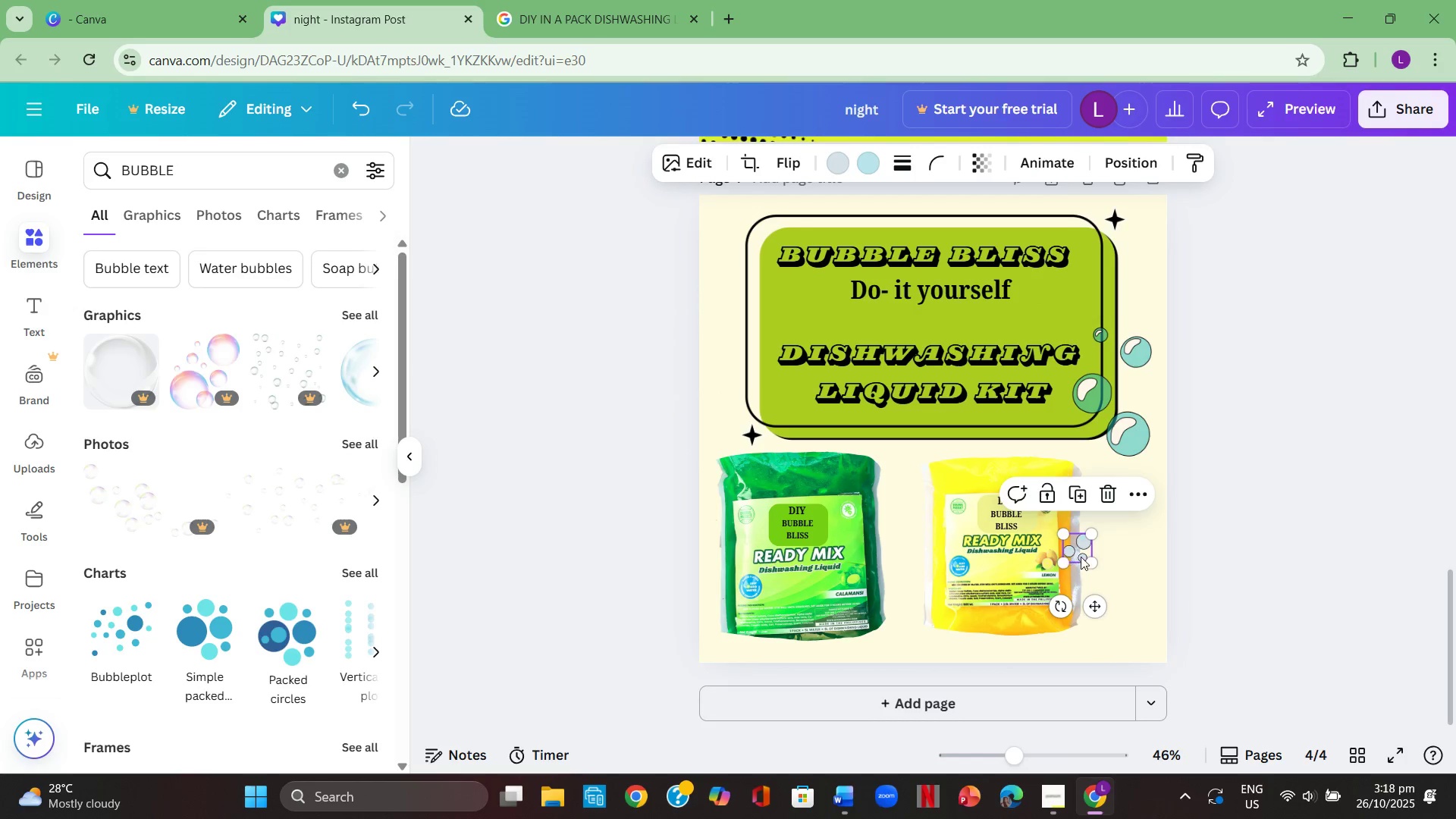 
left_click_drag(start_coordinate=[1084, 548], to_coordinate=[1044, 514])
 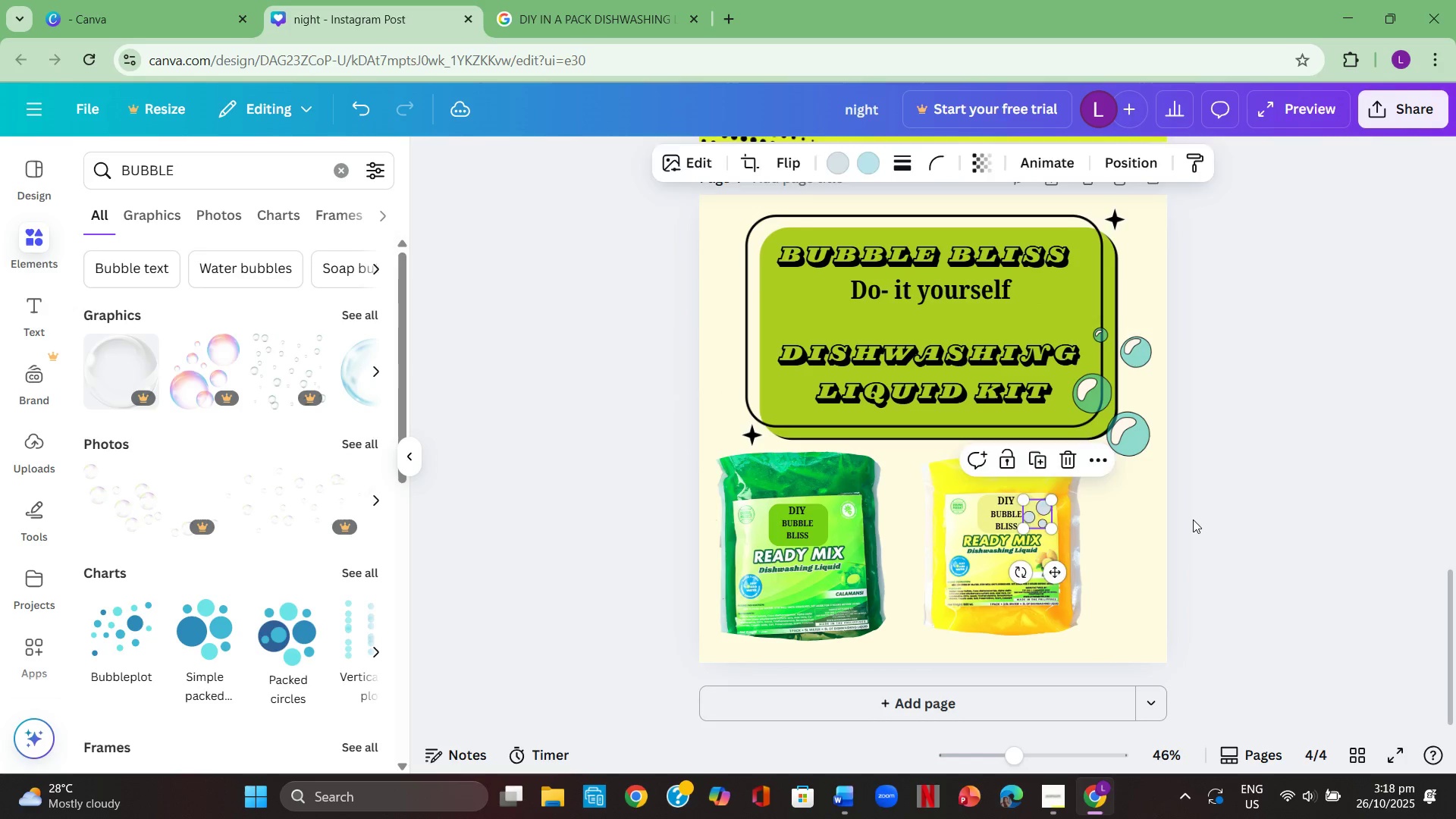 
left_click([1193, 519])
 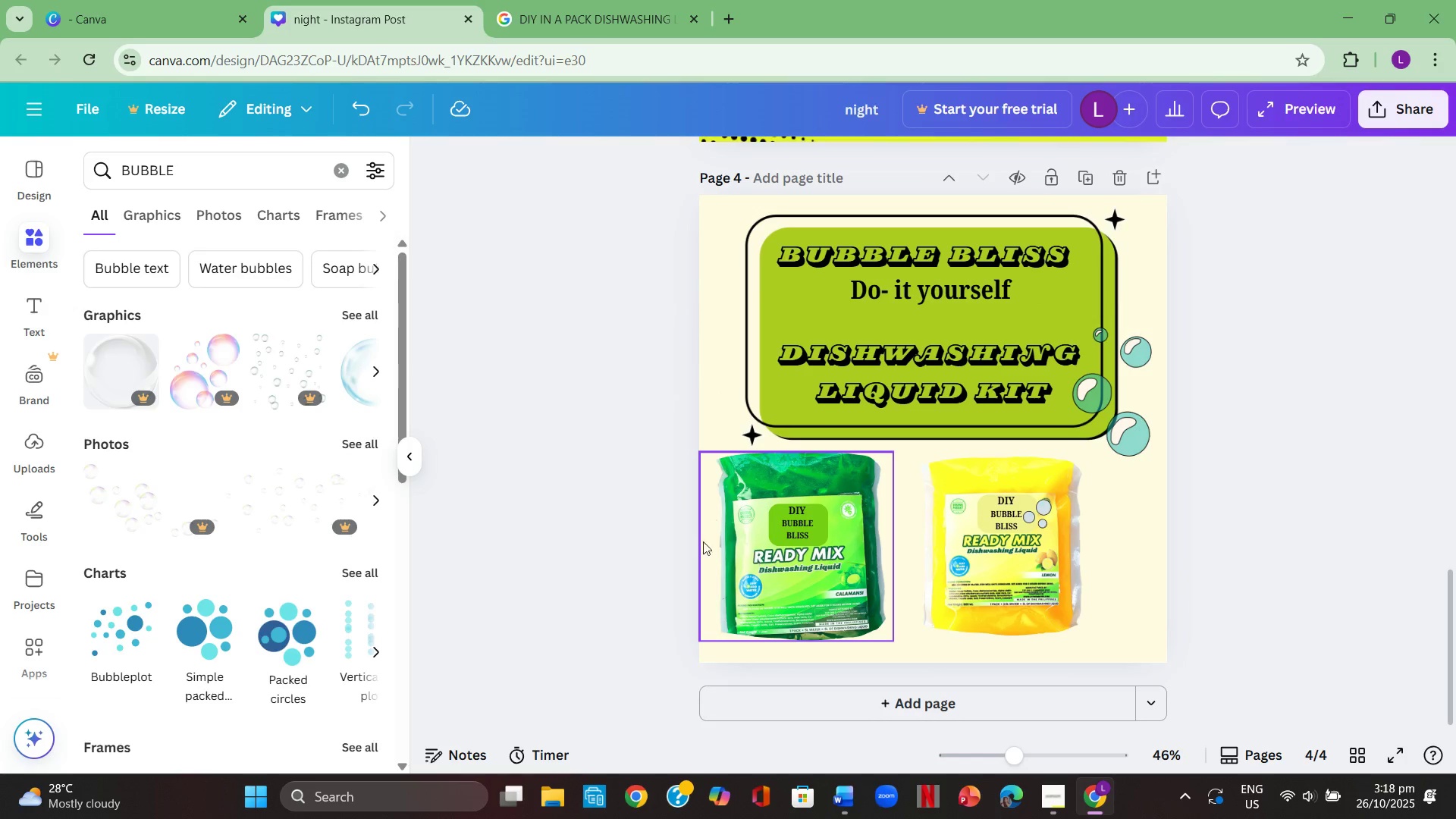 
left_click([620, 523])
 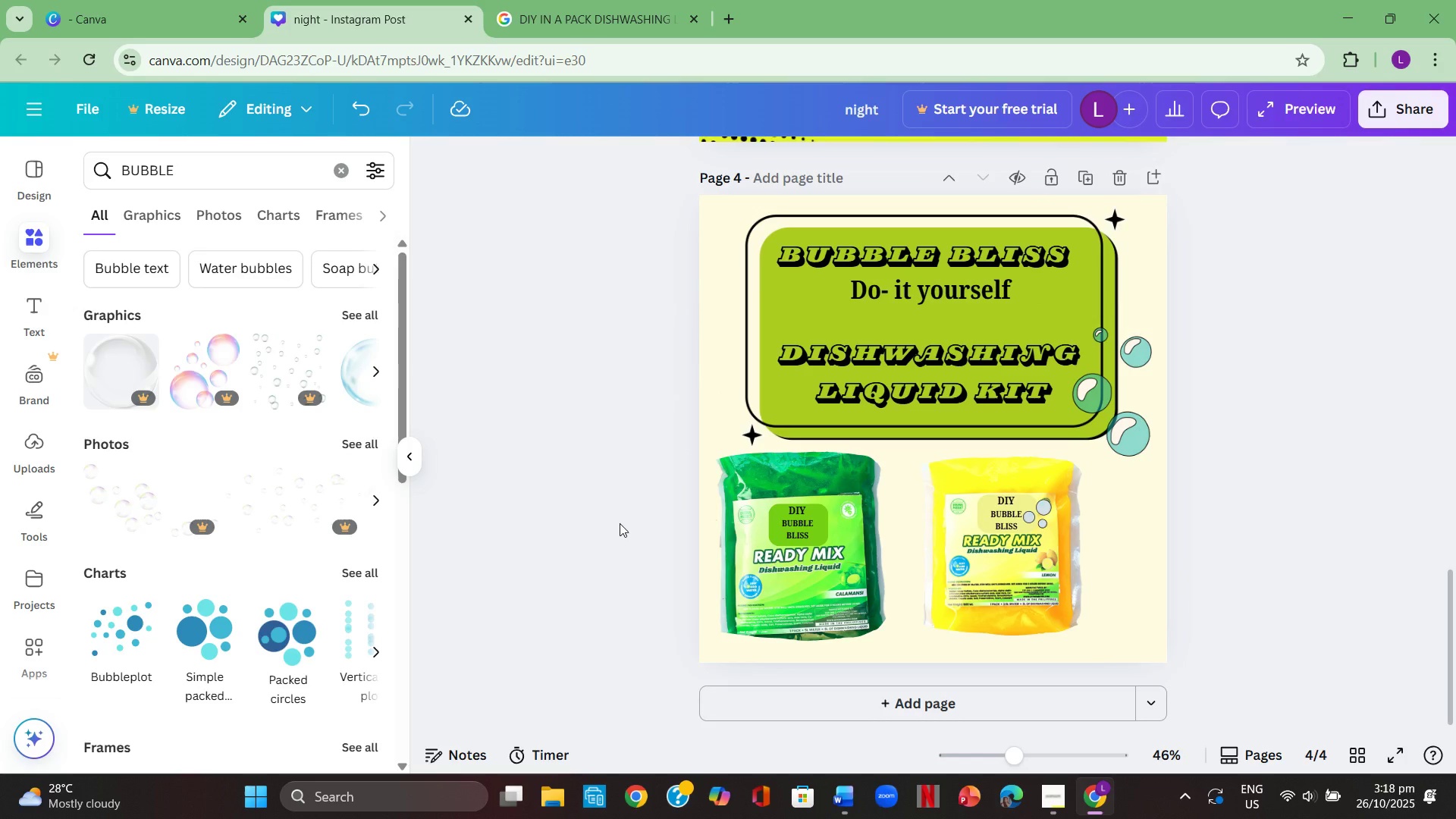 
key(Control+ControlLeft)
 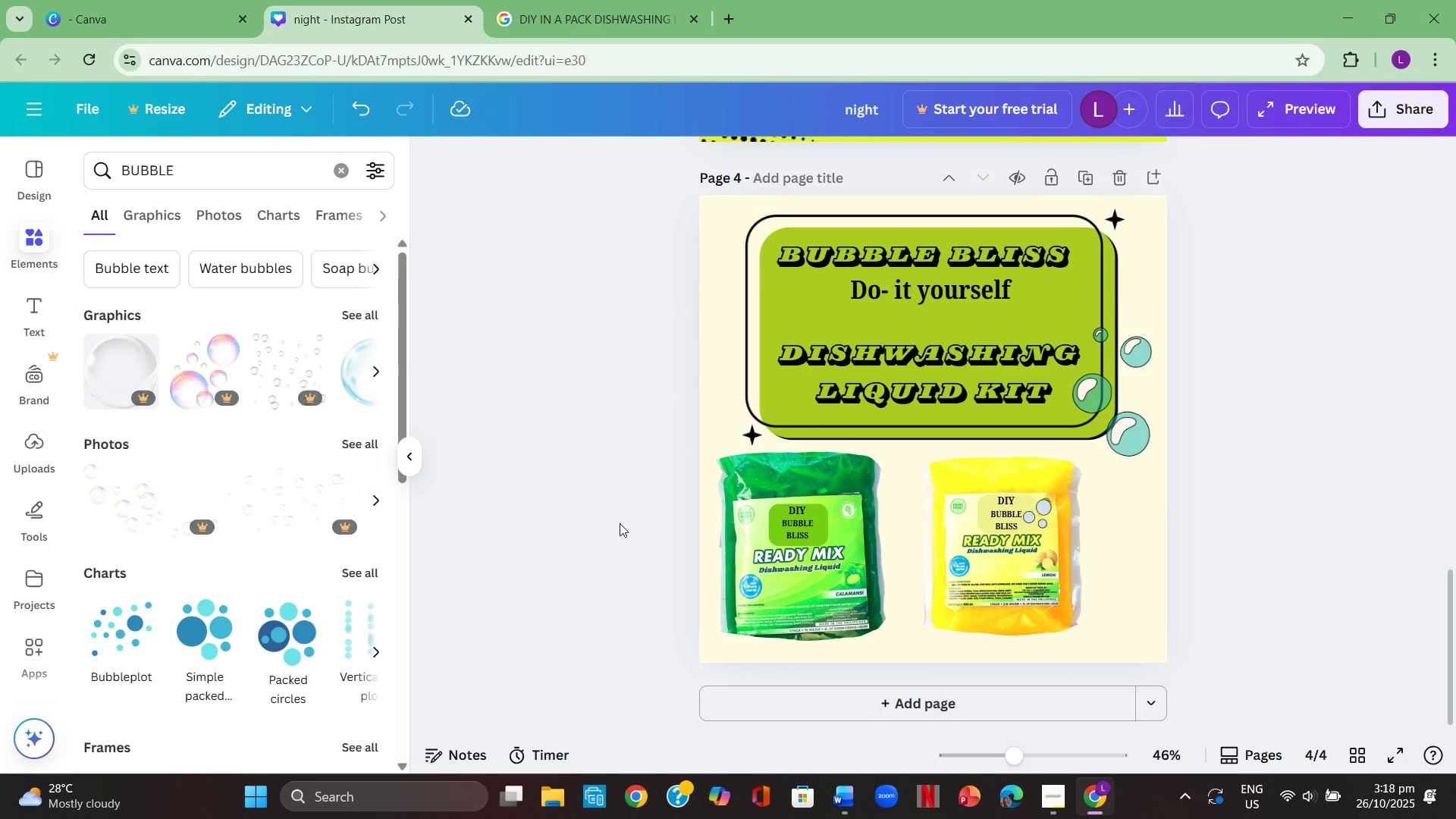 
key(Control+V)
 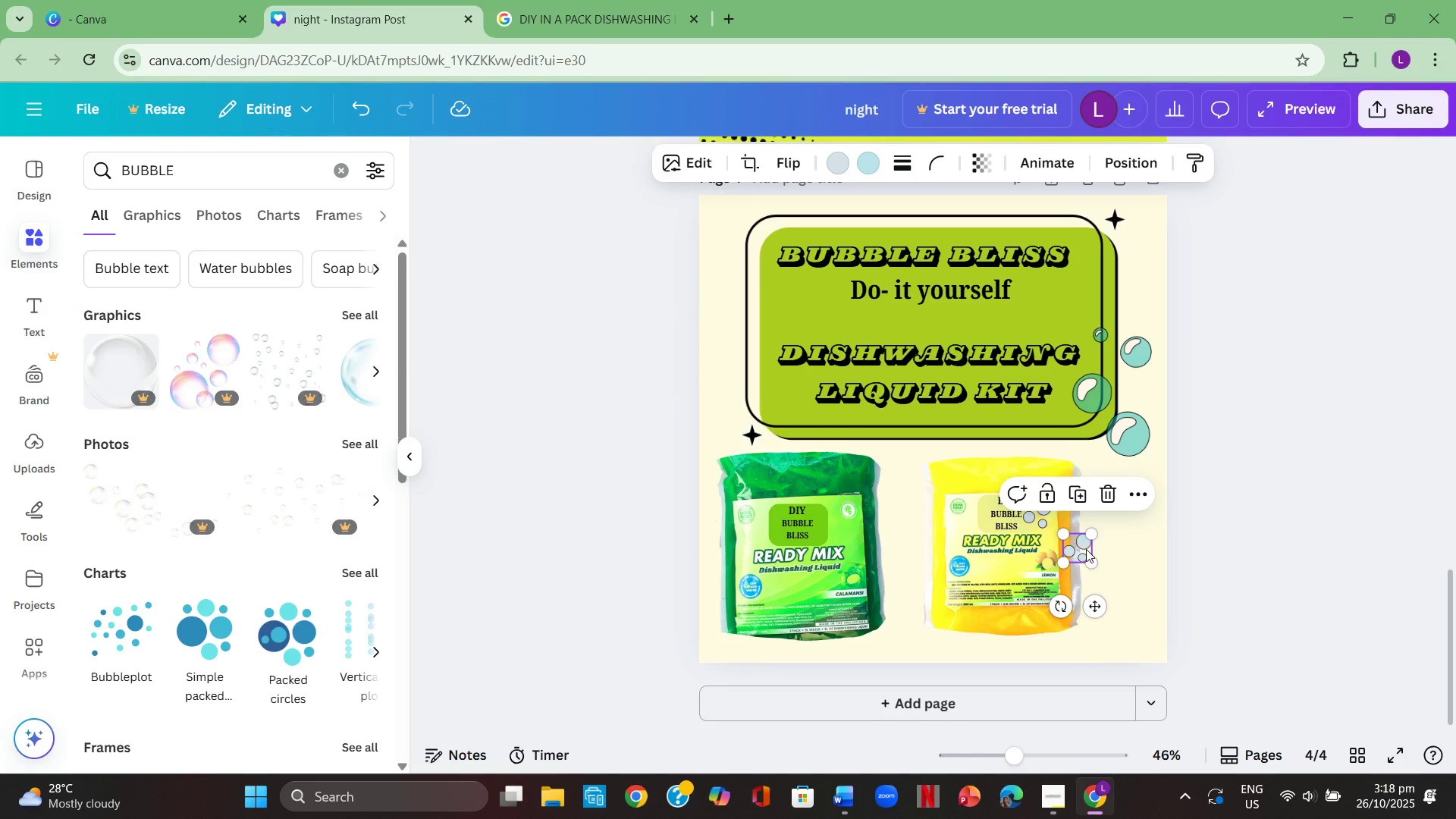 
left_click_drag(start_coordinate=[1076, 547], to_coordinate=[824, 525])
 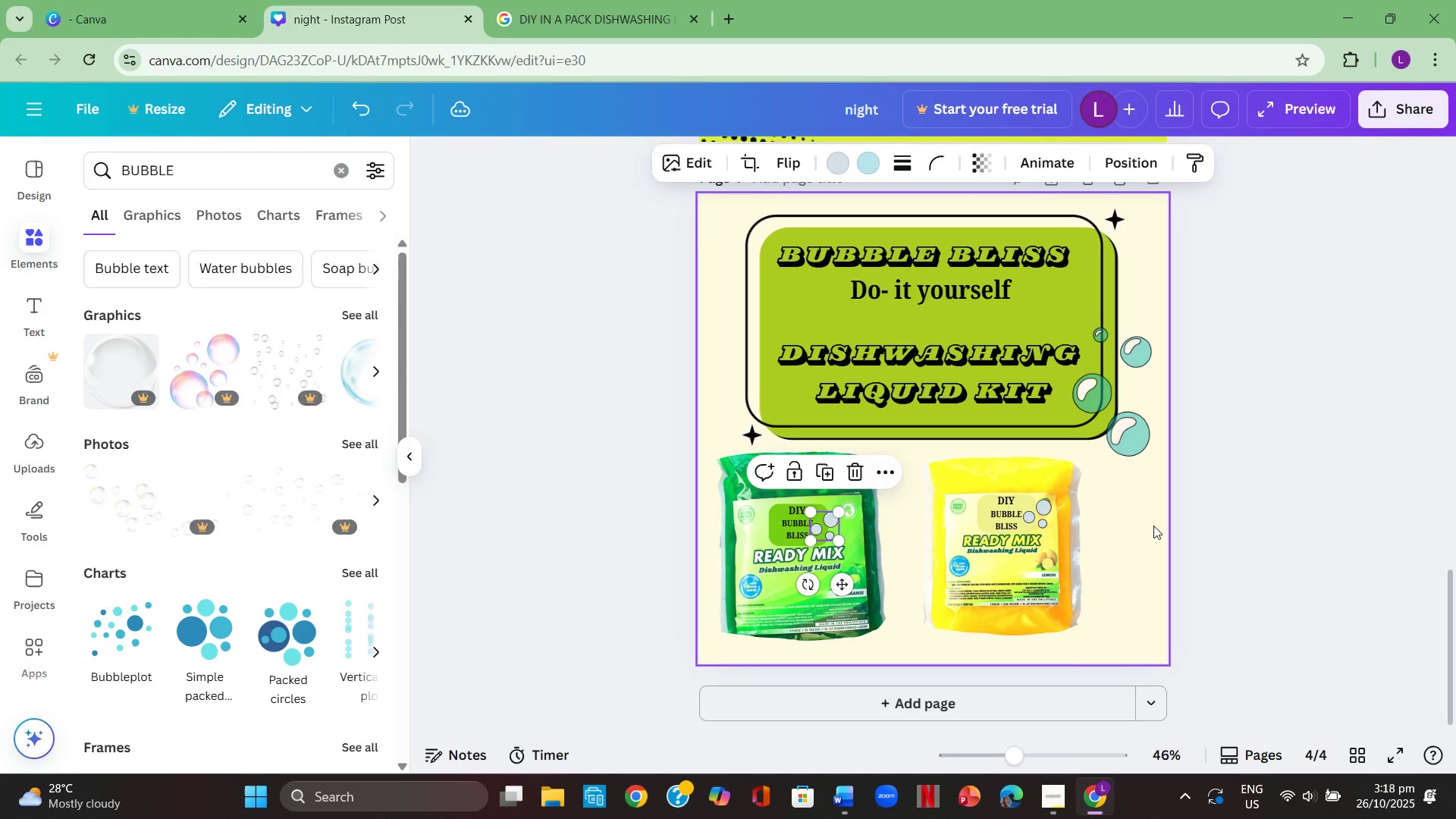 
left_click([1153, 526])
 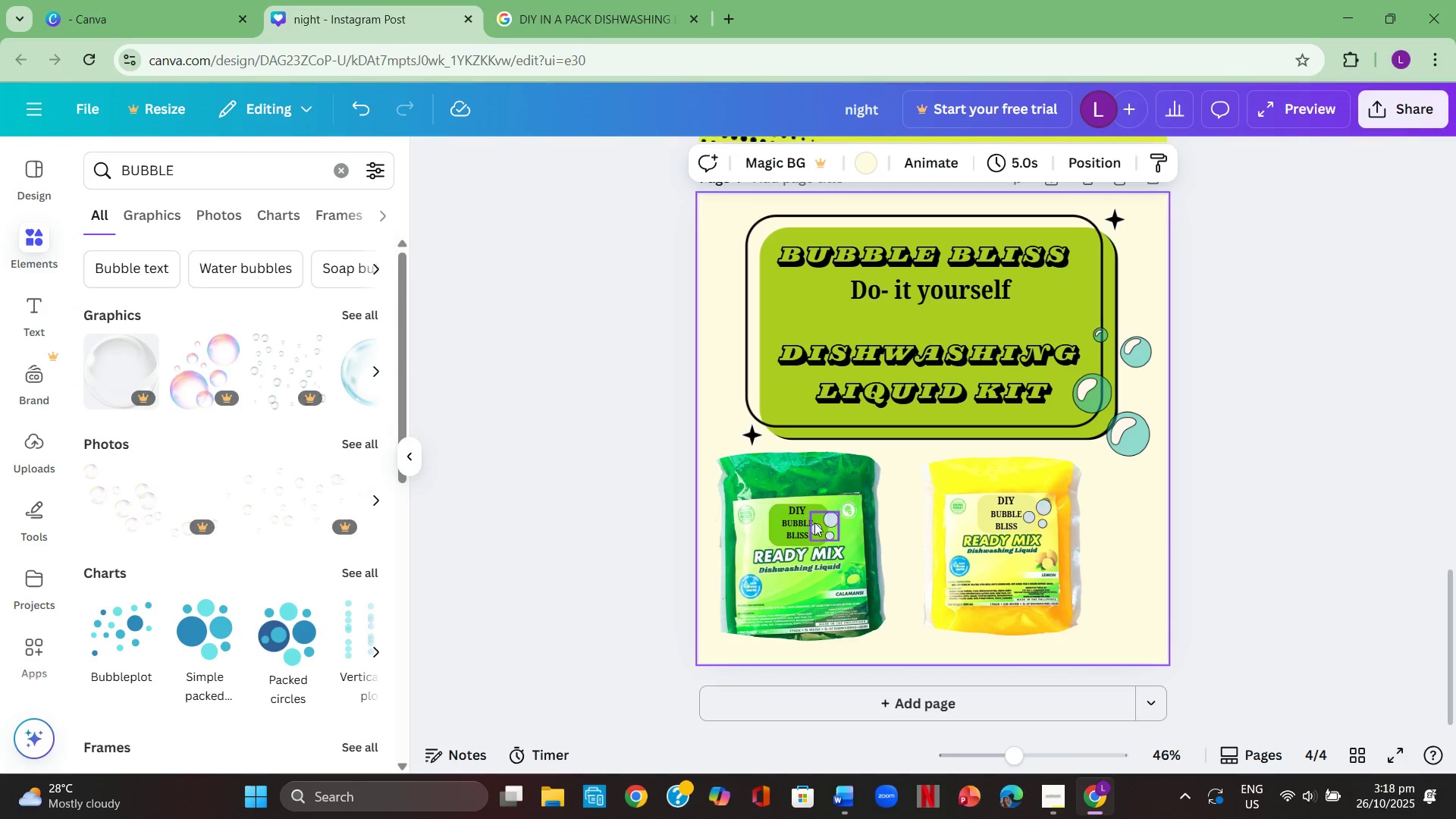 
left_click_drag(start_coordinate=[832, 521], to_coordinate=[831, 509])
 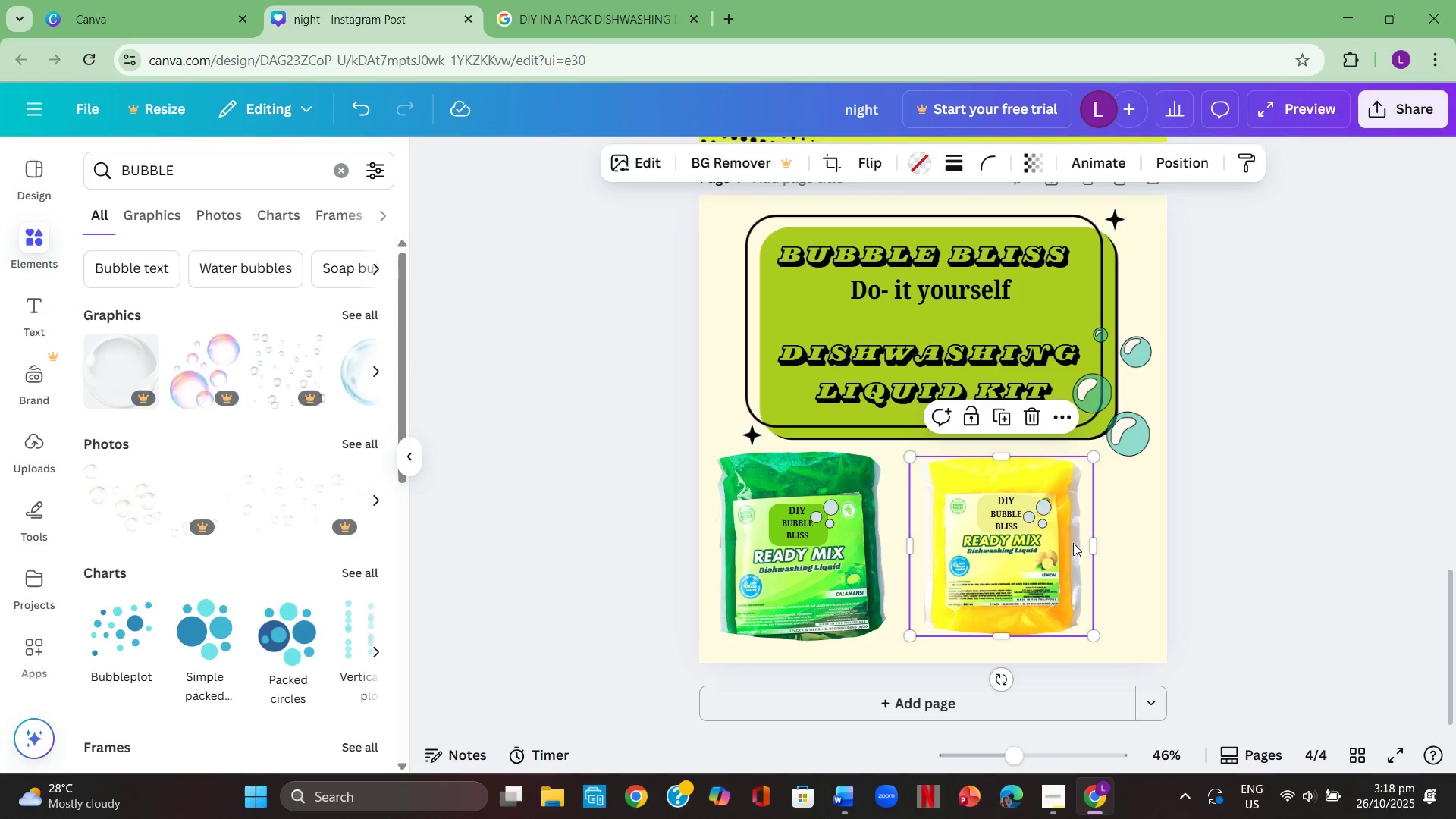 
left_click([1073, 543])
 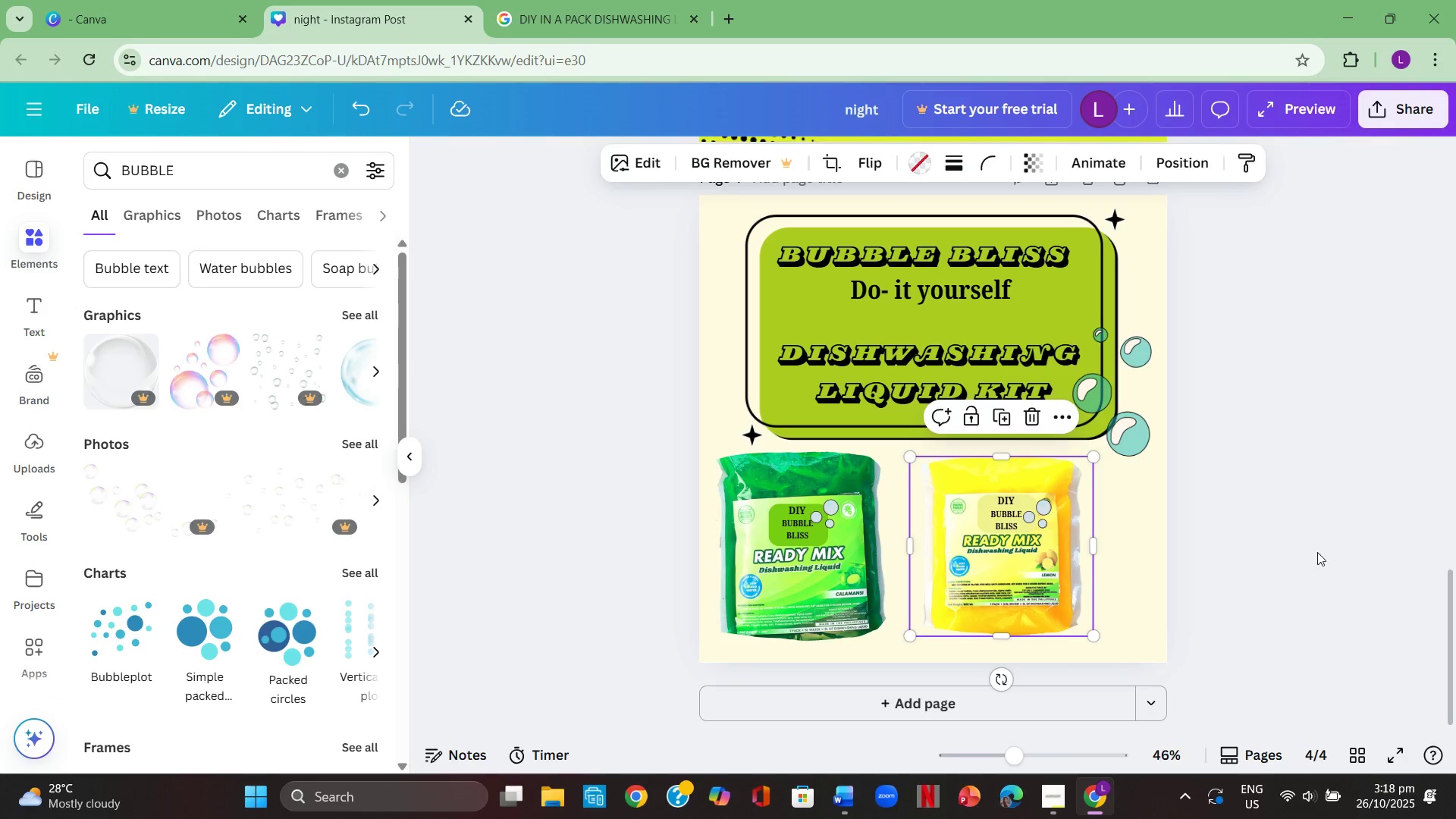 
left_click([1317, 552])
 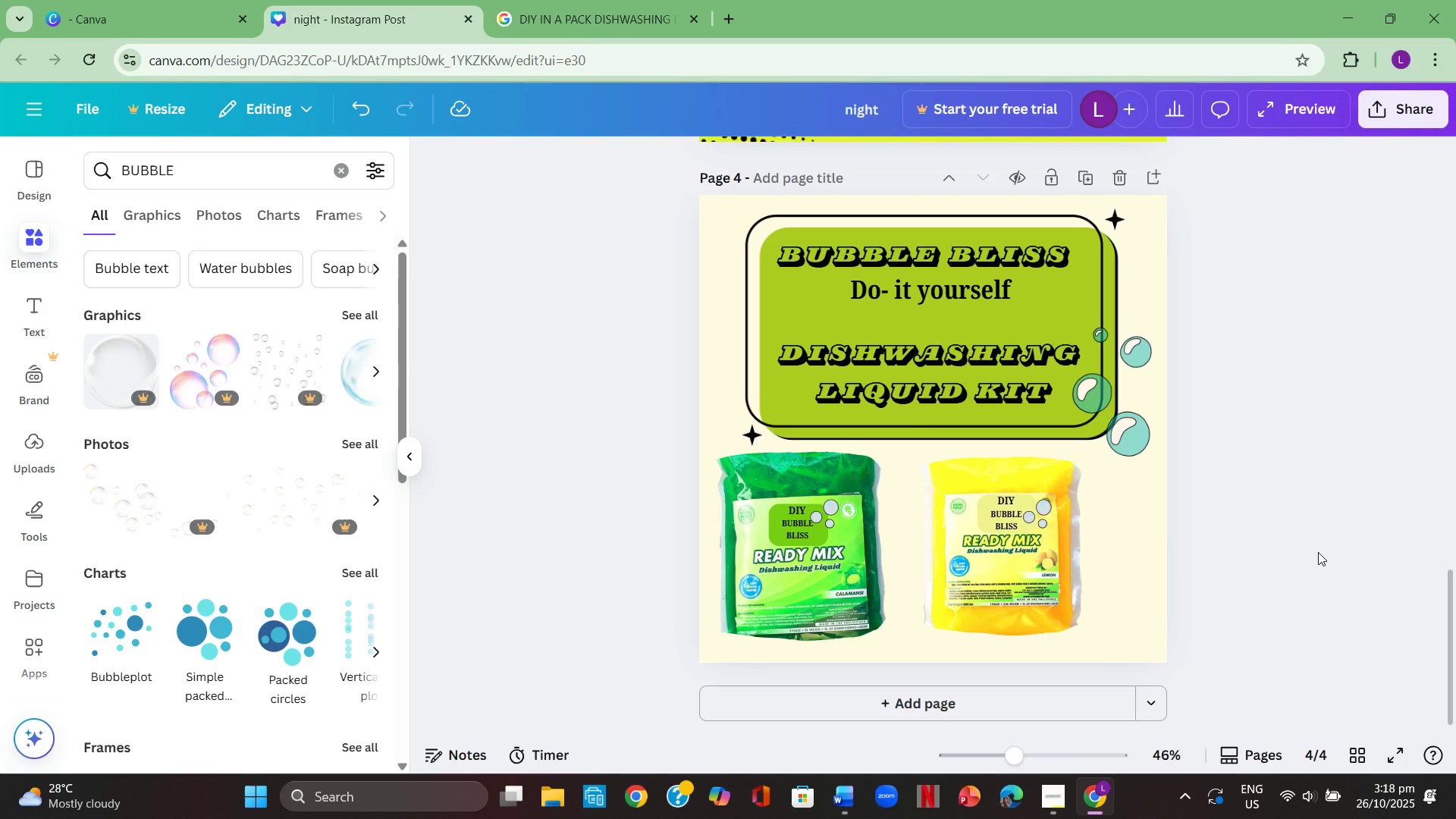 
scroll: coordinate [1318, 552], scroll_direction: down, amount: 1.0
 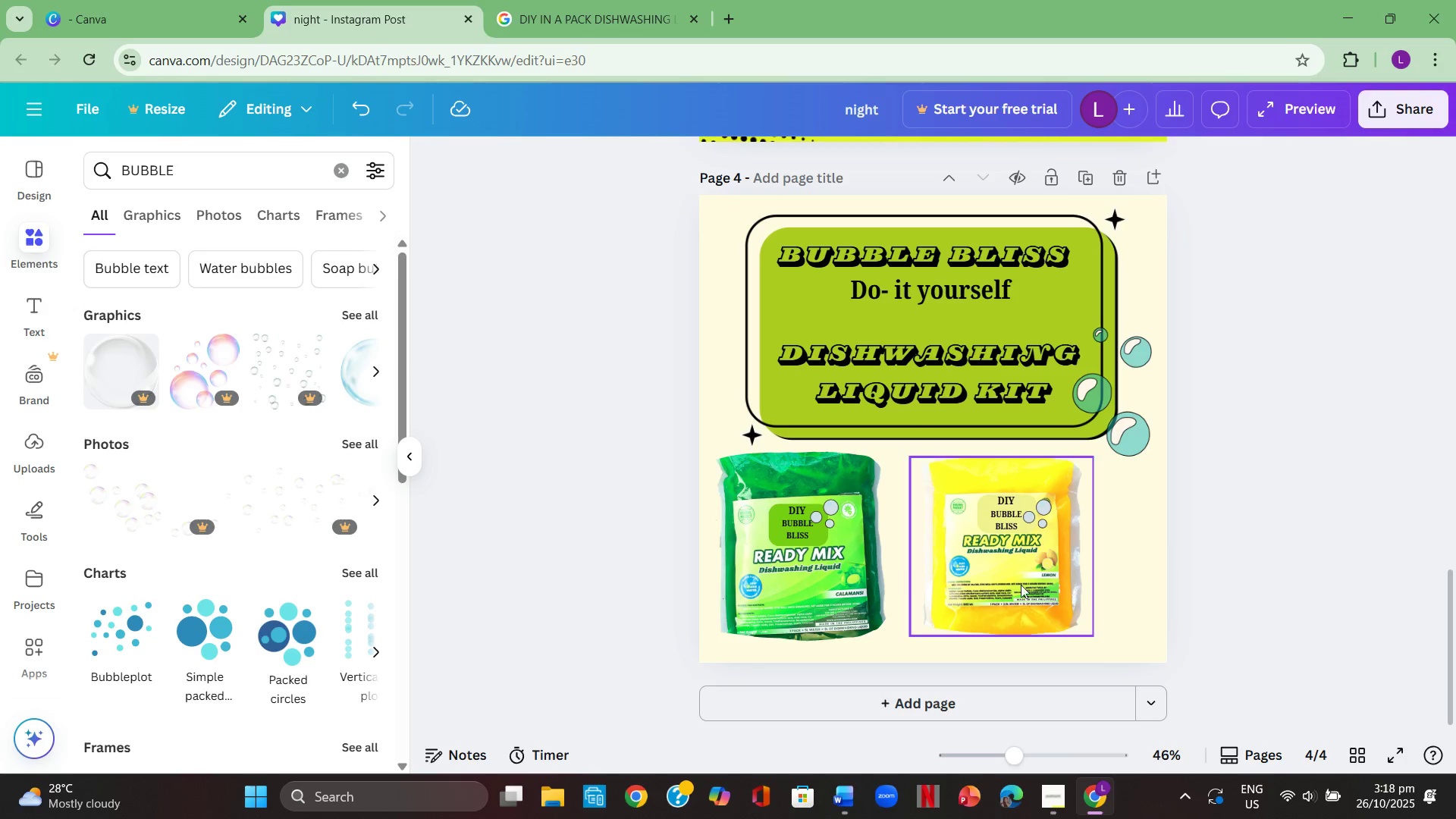 
left_click_drag(start_coordinate=[1002, 552], to_coordinate=[1028, 543])
 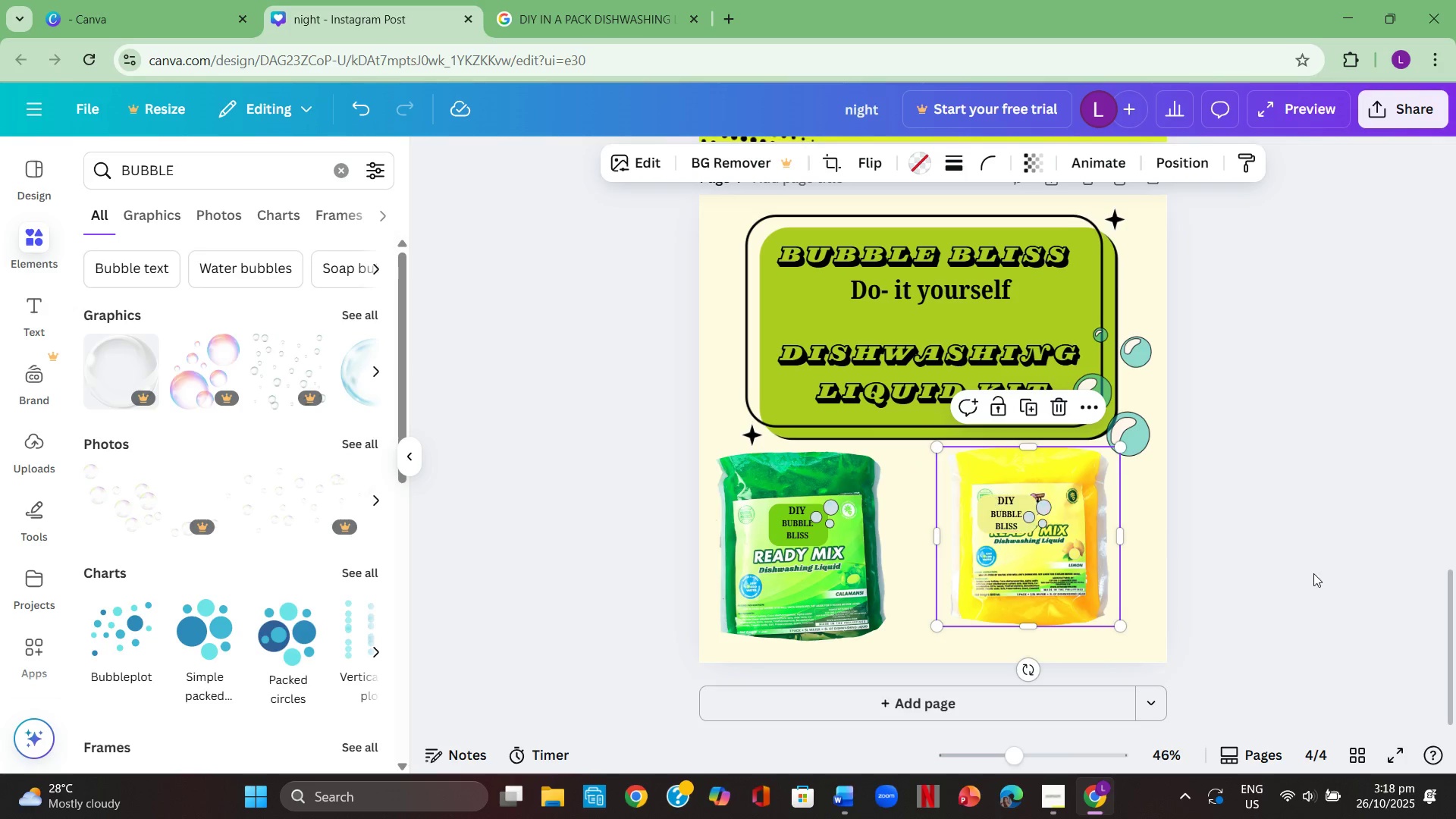 
left_click([1313, 573])
 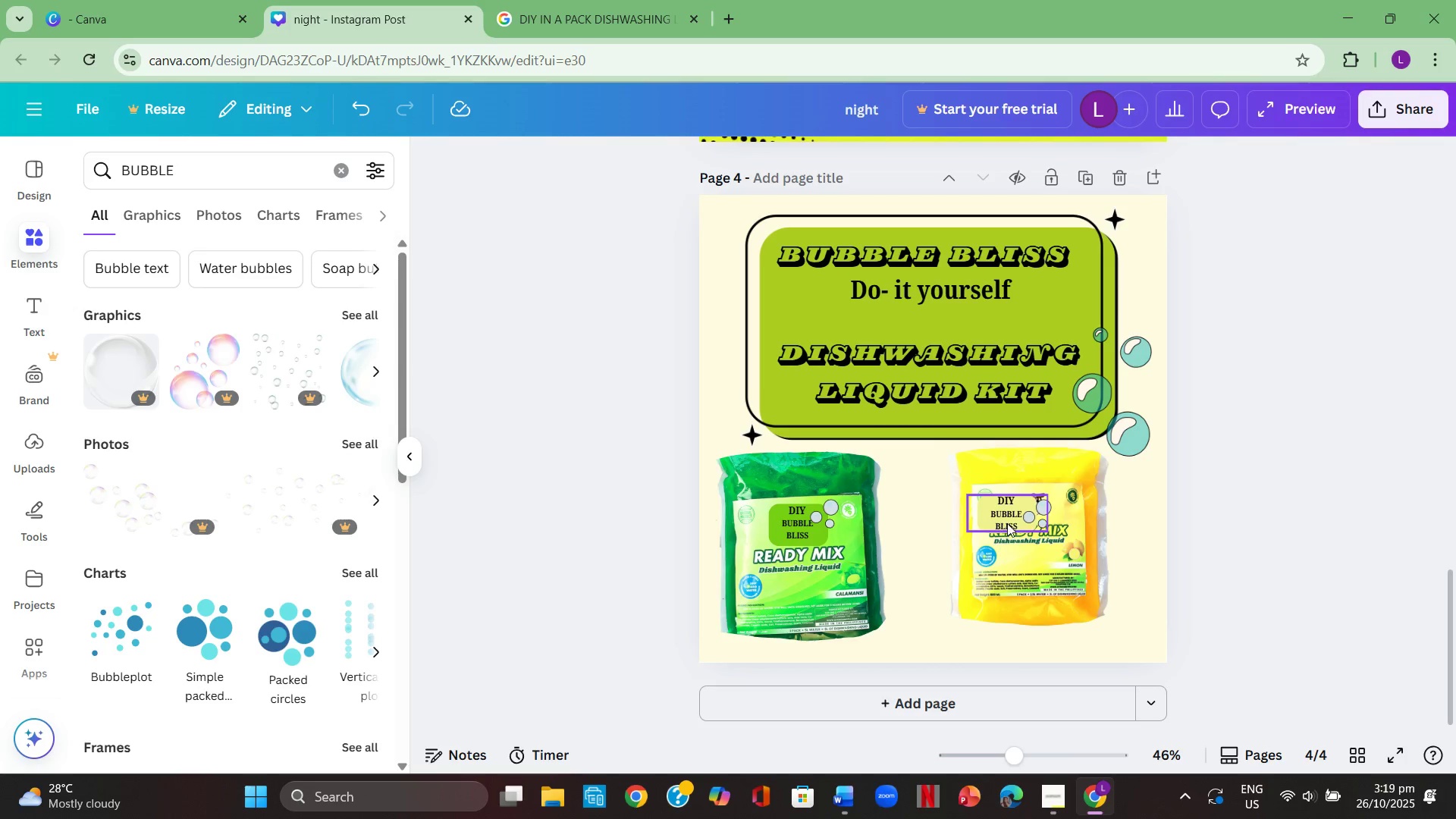 
left_click_drag(start_coordinate=[1007, 513], to_coordinate=[1034, 514])
 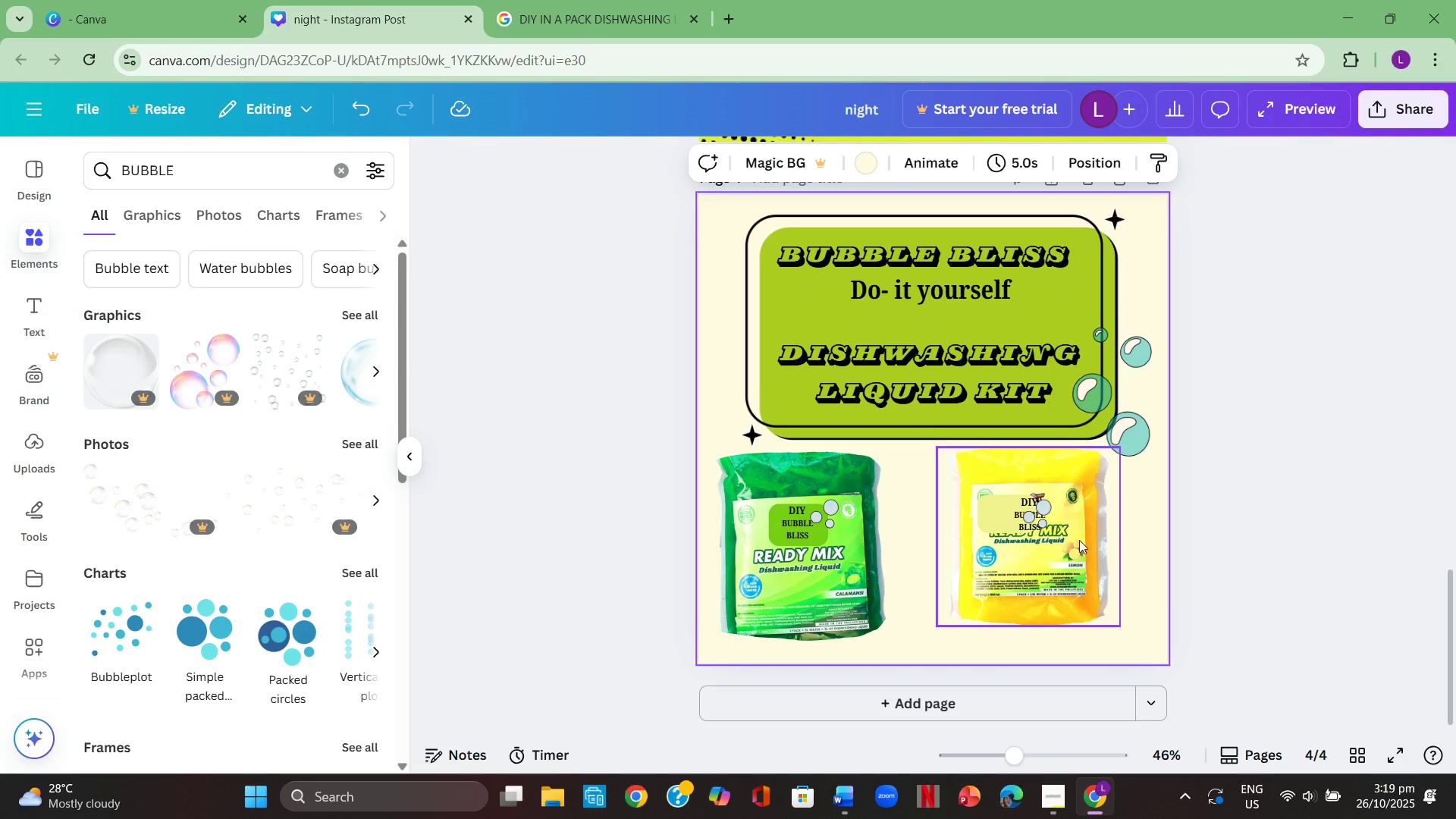 
left_click_drag(start_coordinate=[987, 511], to_coordinate=[1014, 507])
 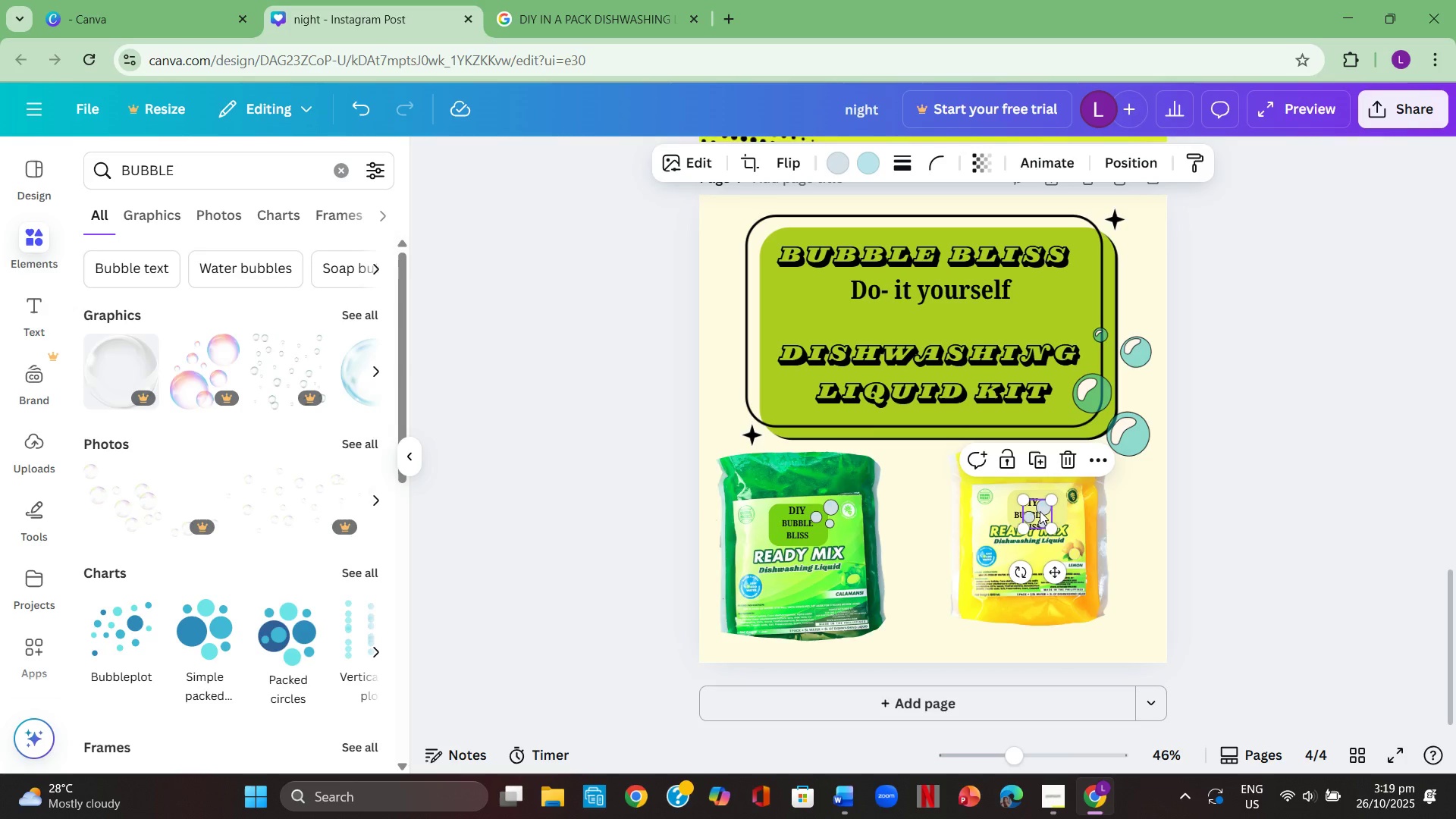 
left_click([1040, 511])
 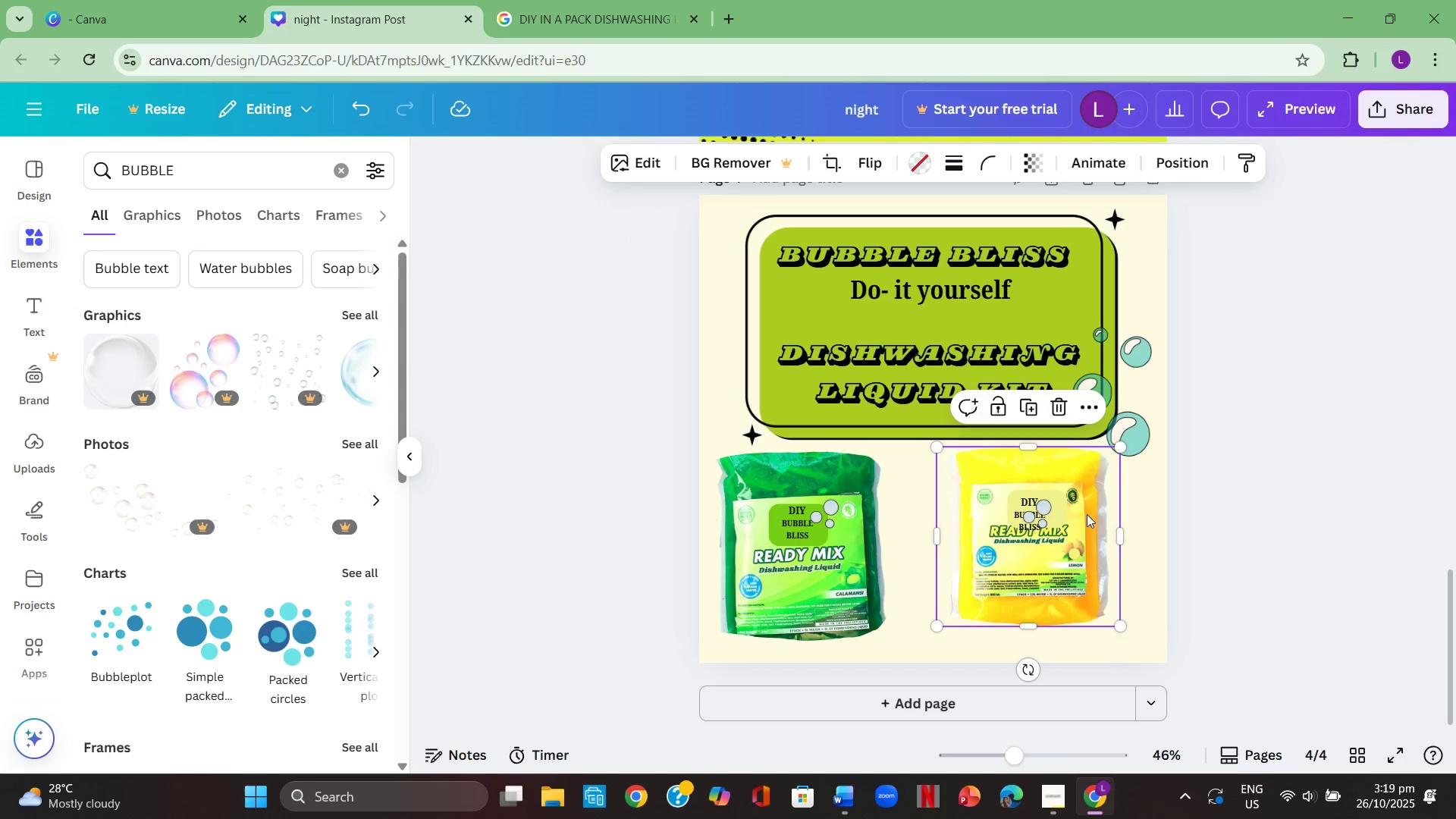 
left_click([1087, 514])
 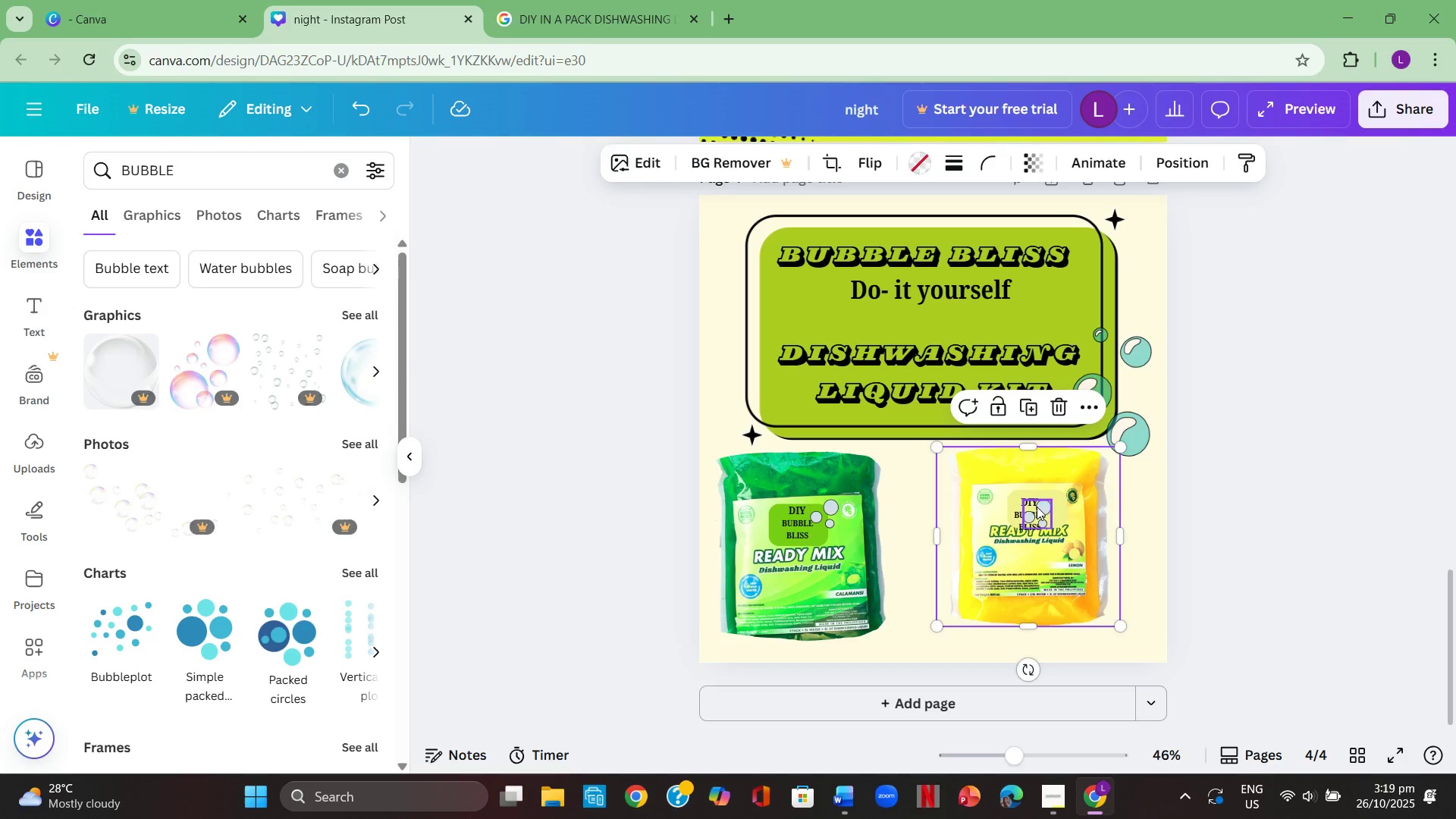 
left_click_drag(start_coordinate=[1033, 507], to_coordinate=[1080, 464])
 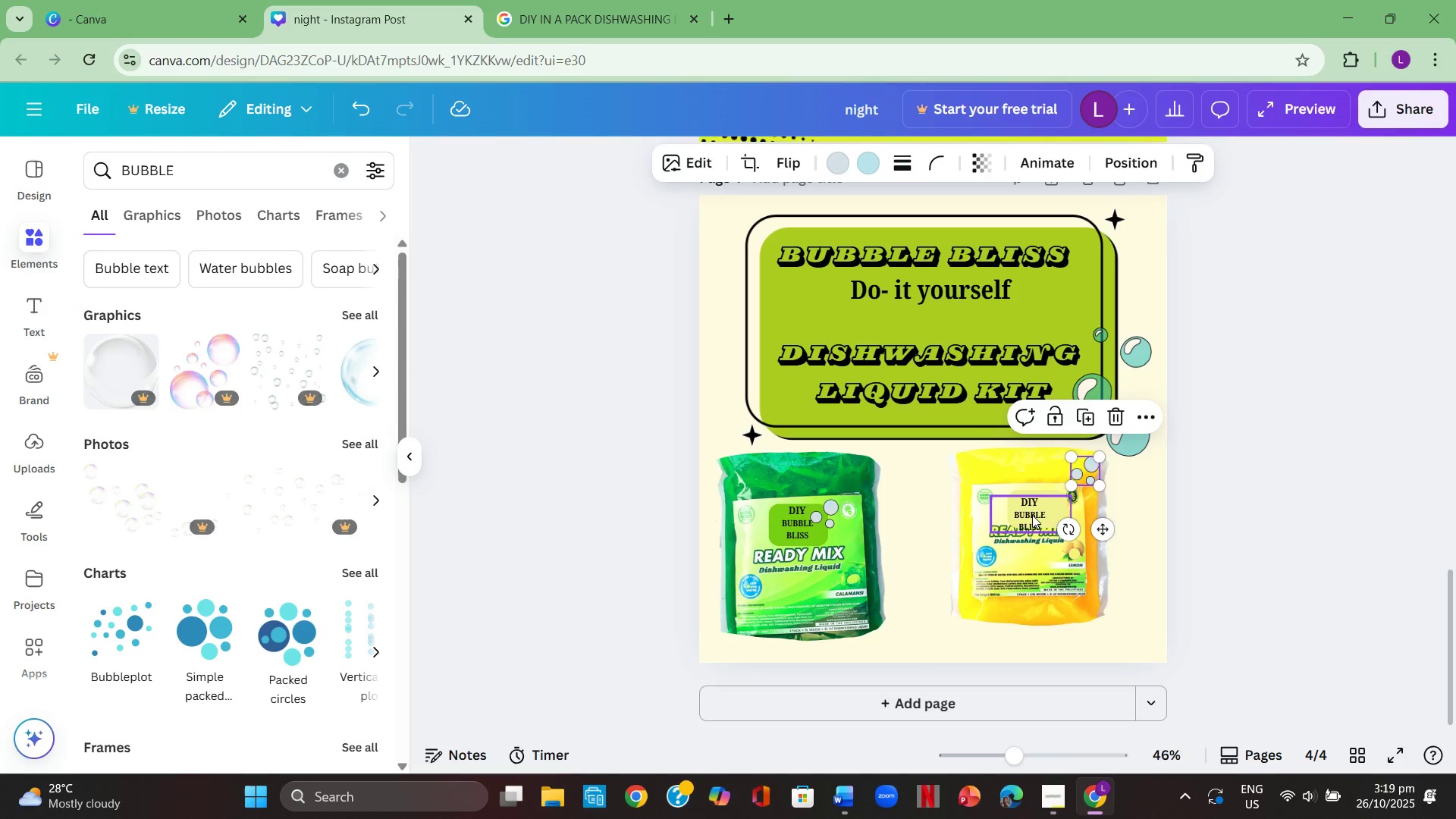 
left_click_drag(start_coordinate=[1032, 515], to_coordinate=[1041, 478])
 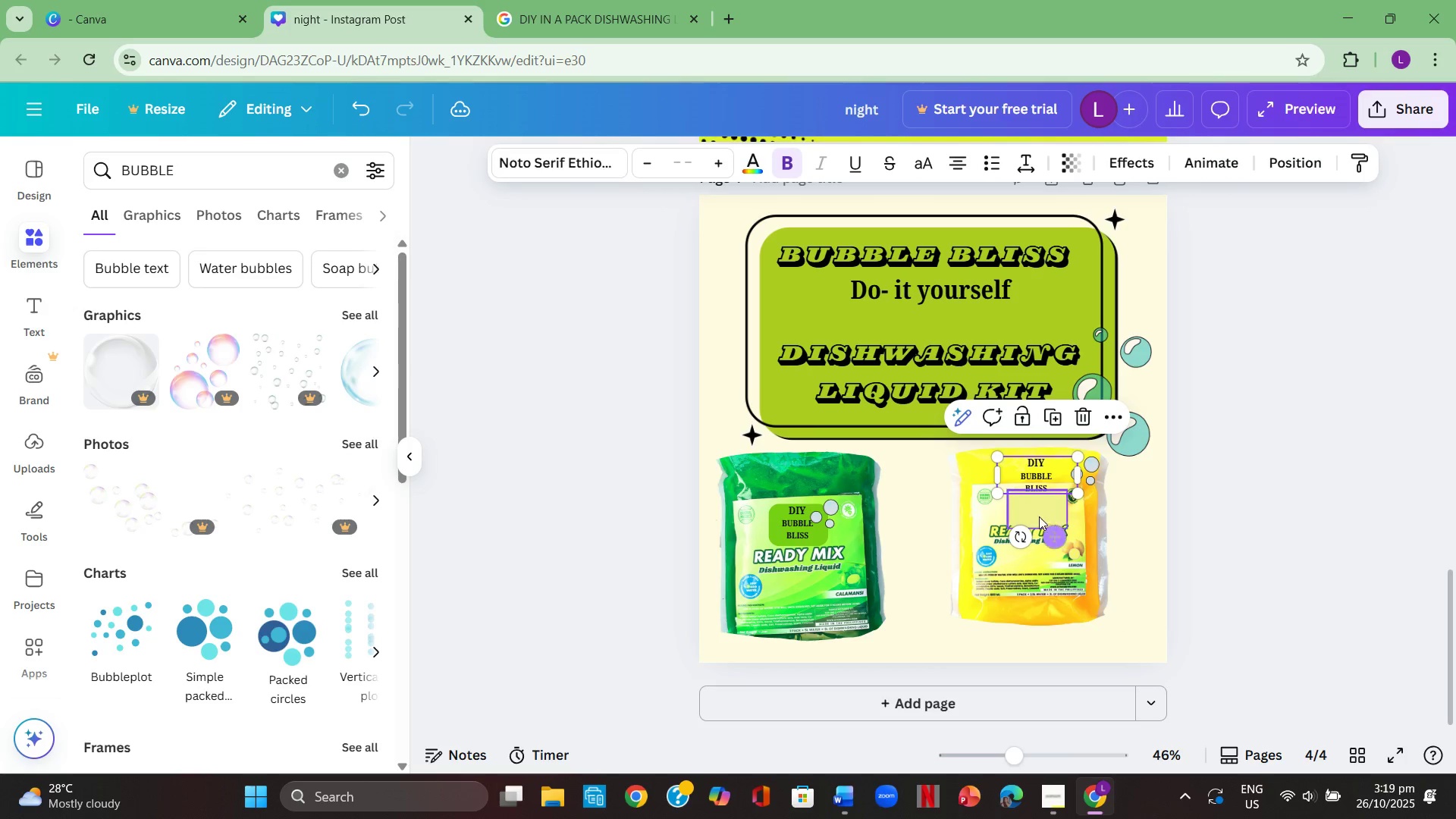 
left_click_drag(start_coordinate=[1037, 514], to_coordinate=[1031, 507])
 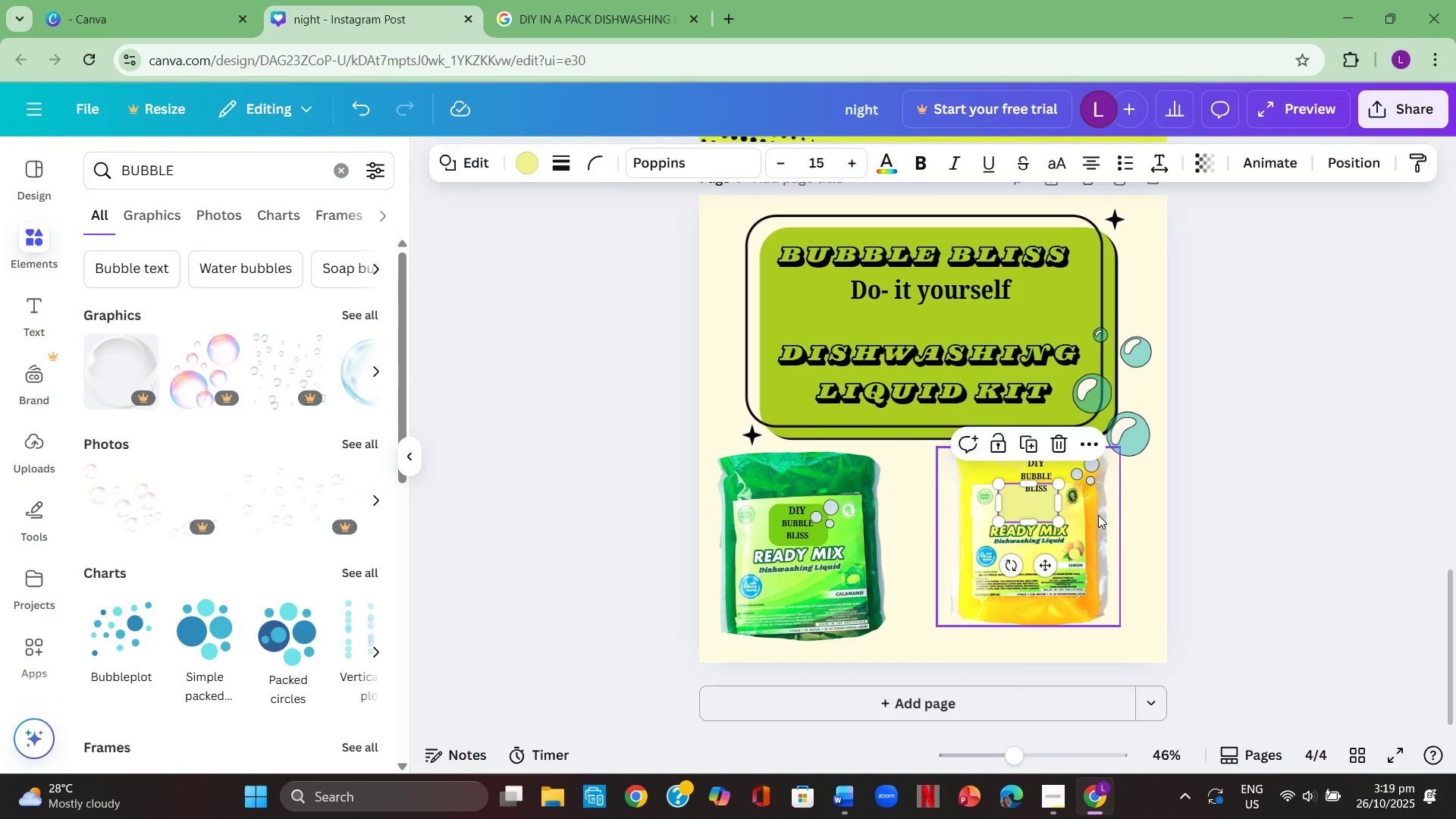 
left_click([1098, 515])
 